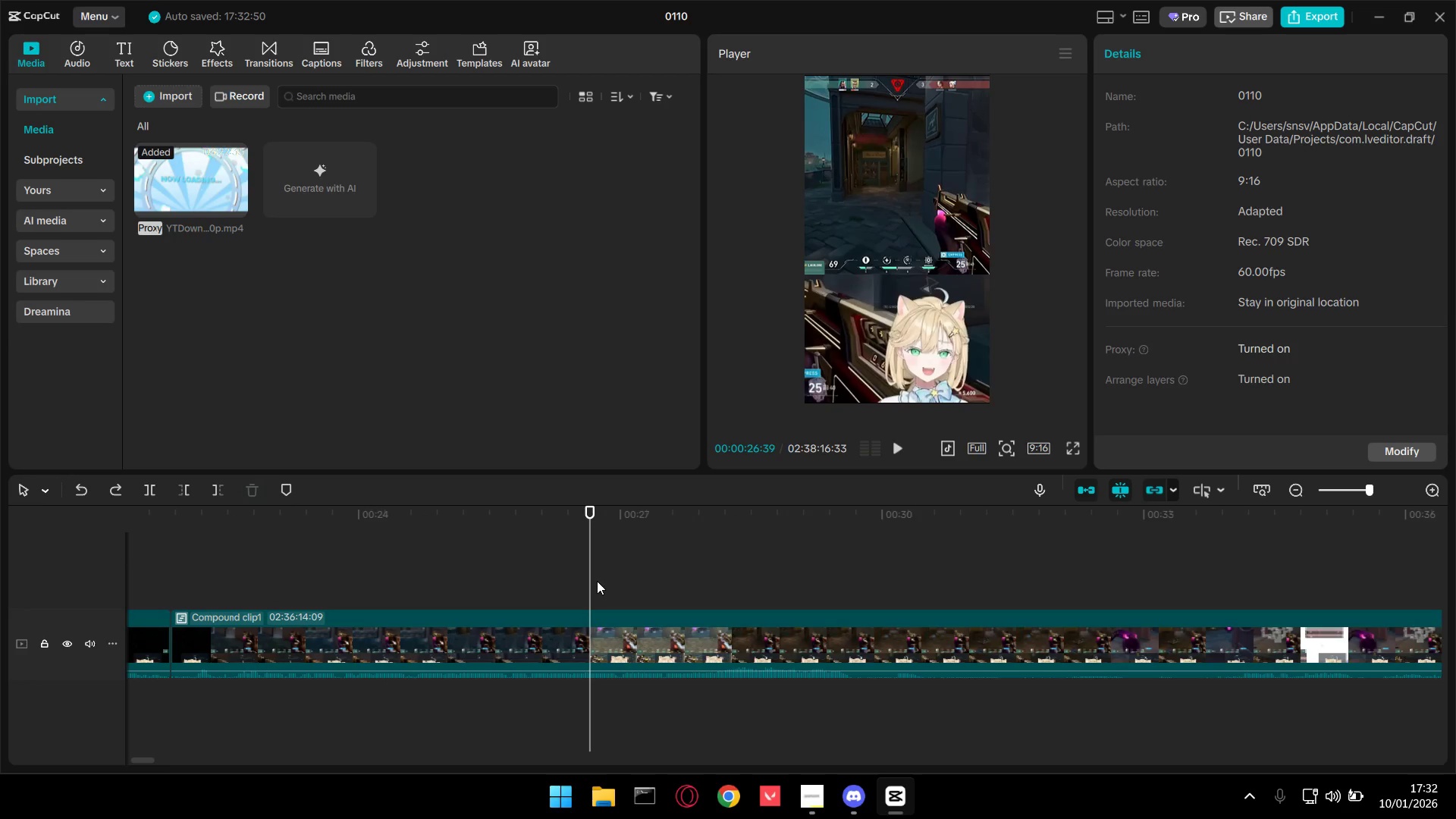 
left_click_drag(start_coordinate=[593, 581], to_coordinate=[1119, 598])
 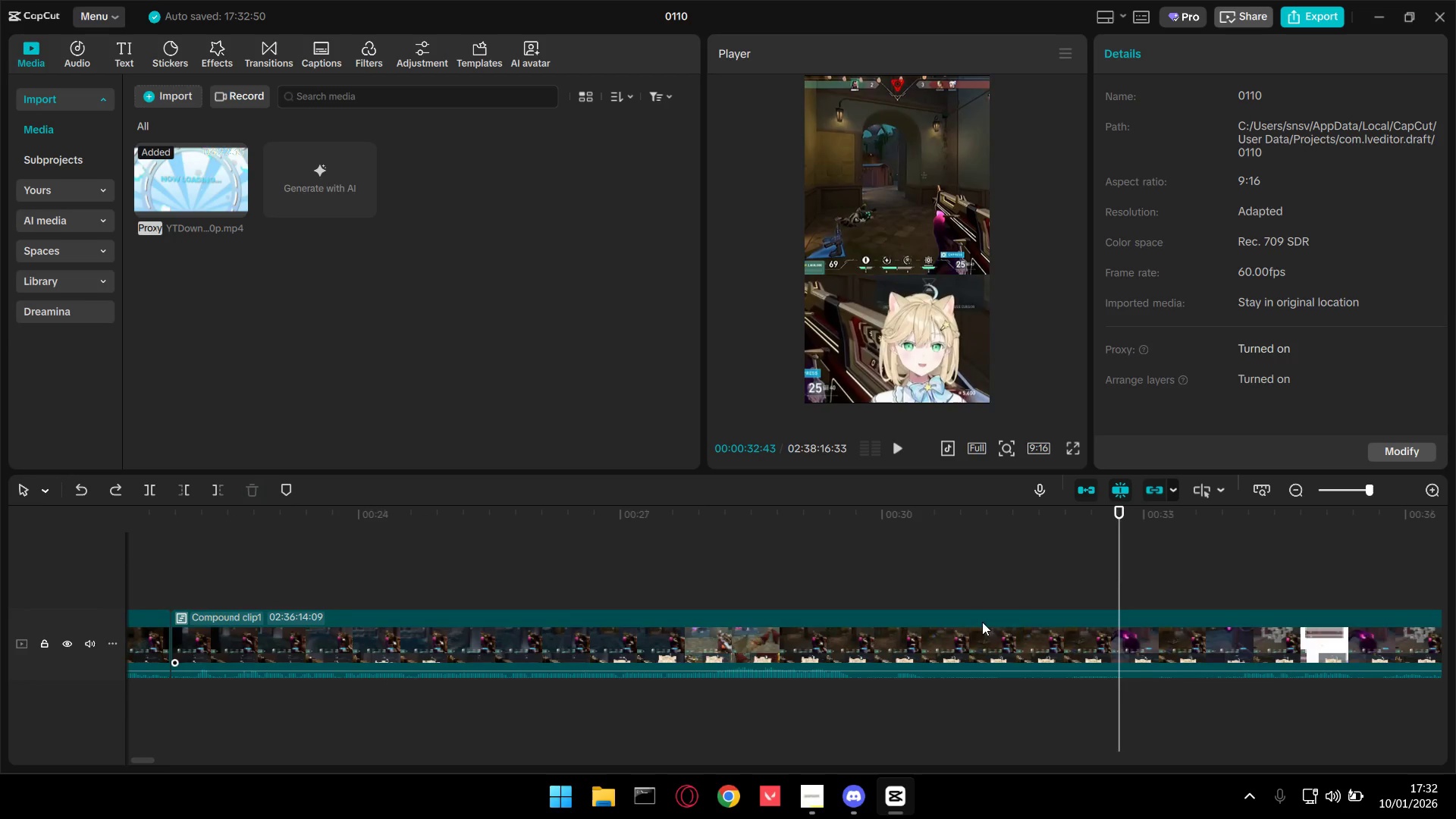 
hold_key(key=ControlLeft, duration=1.23)
scroll: coordinate [947, 625], scroll_direction: down, amount: 12.0
 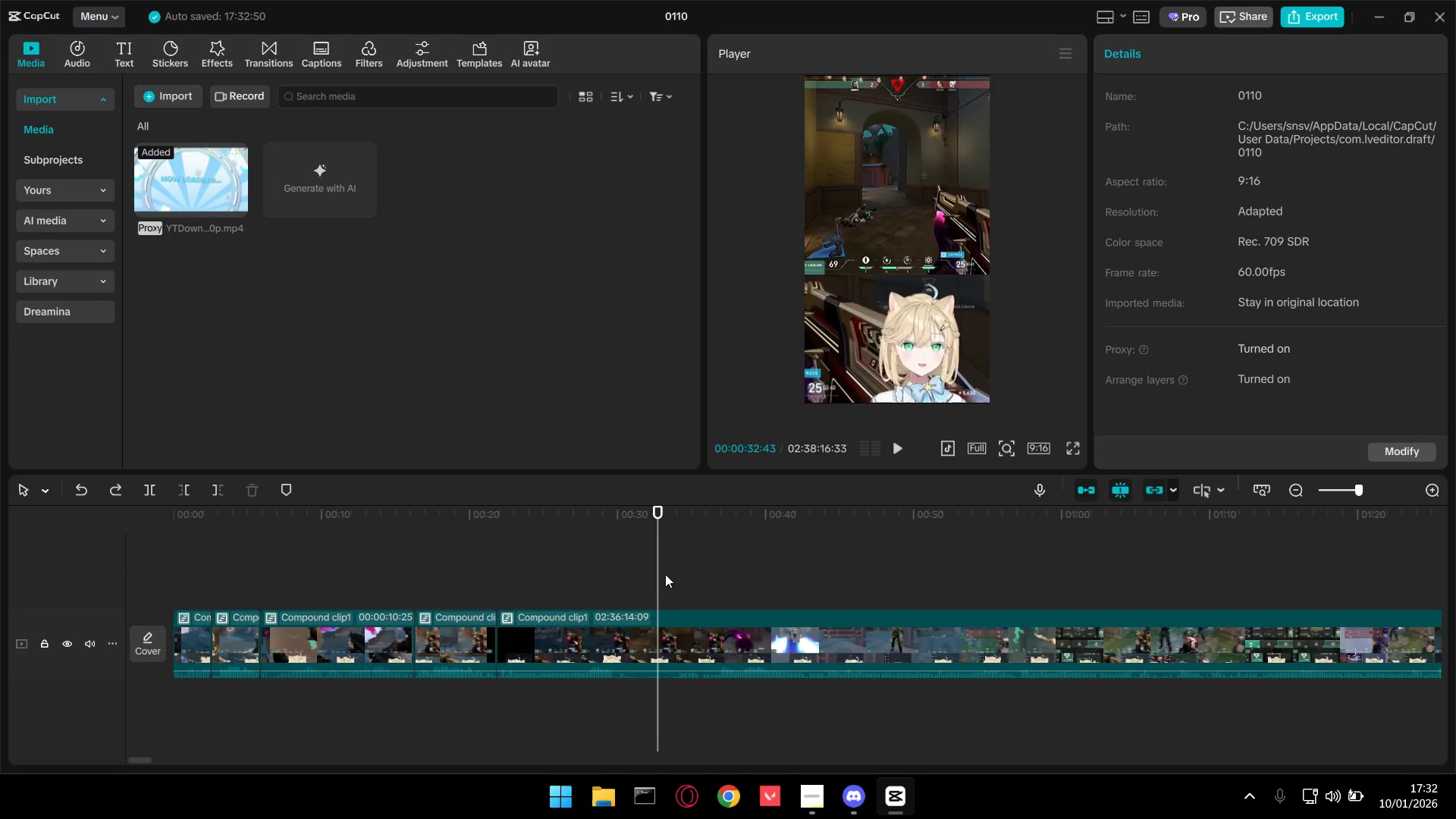 
left_click_drag(start_coordinate=[654, 574], to_coordinate=[1427, 609])
 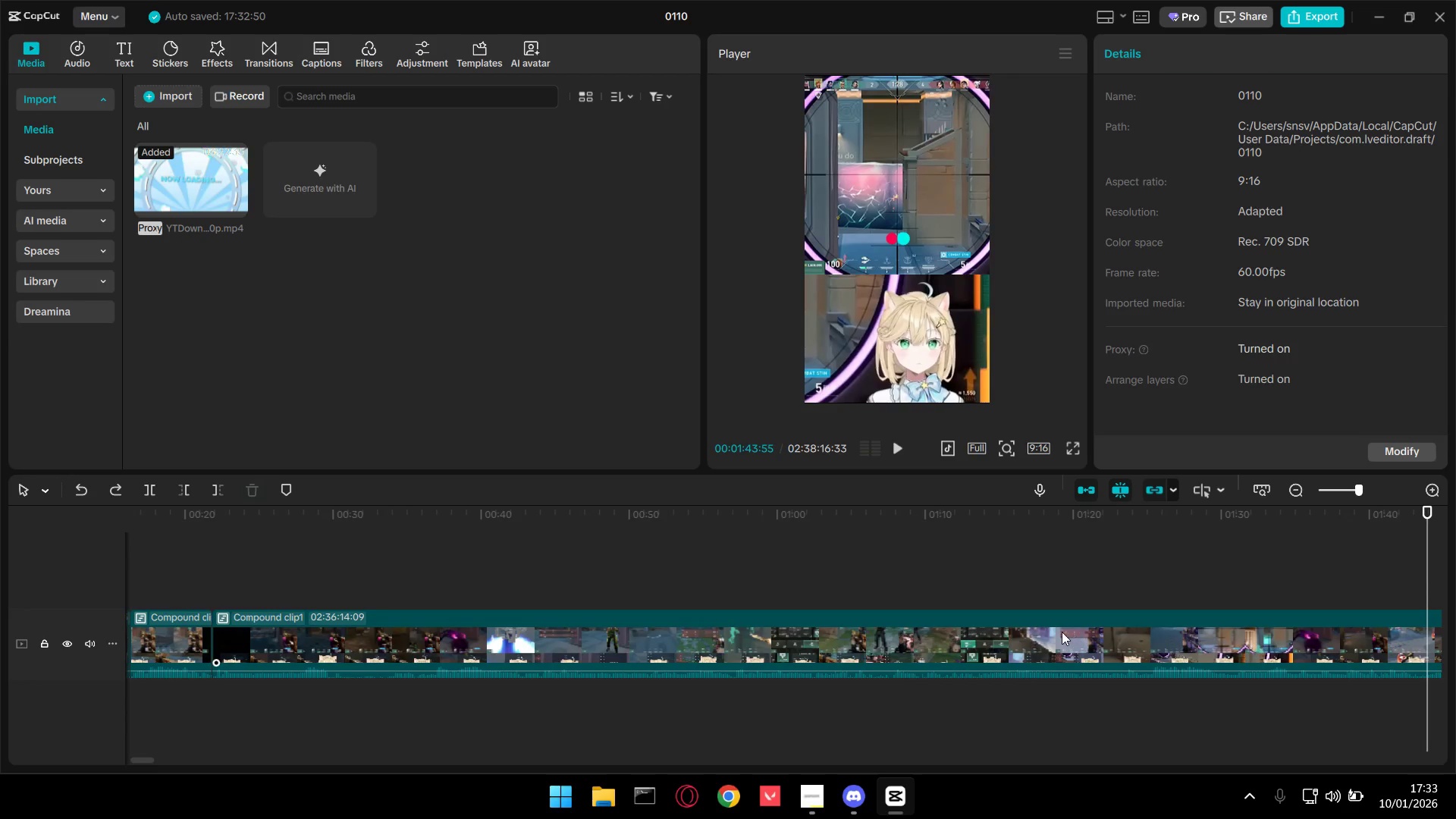 
key(Space)
 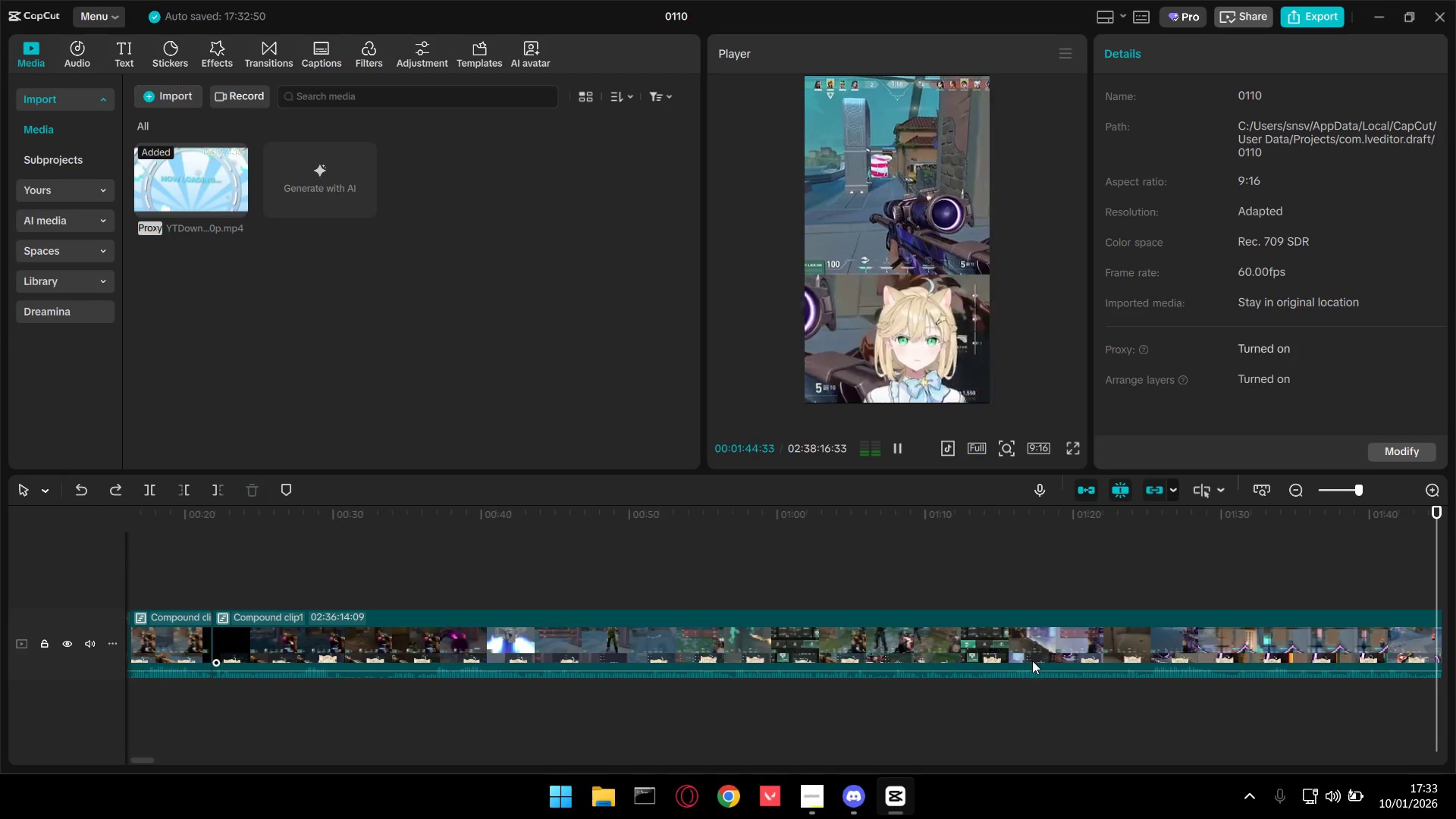 
hold_key(key=ControlLeft, duration=0.88)
scroll: coordinate [1039, 652], scroll_direction: down, amount: 12.0
 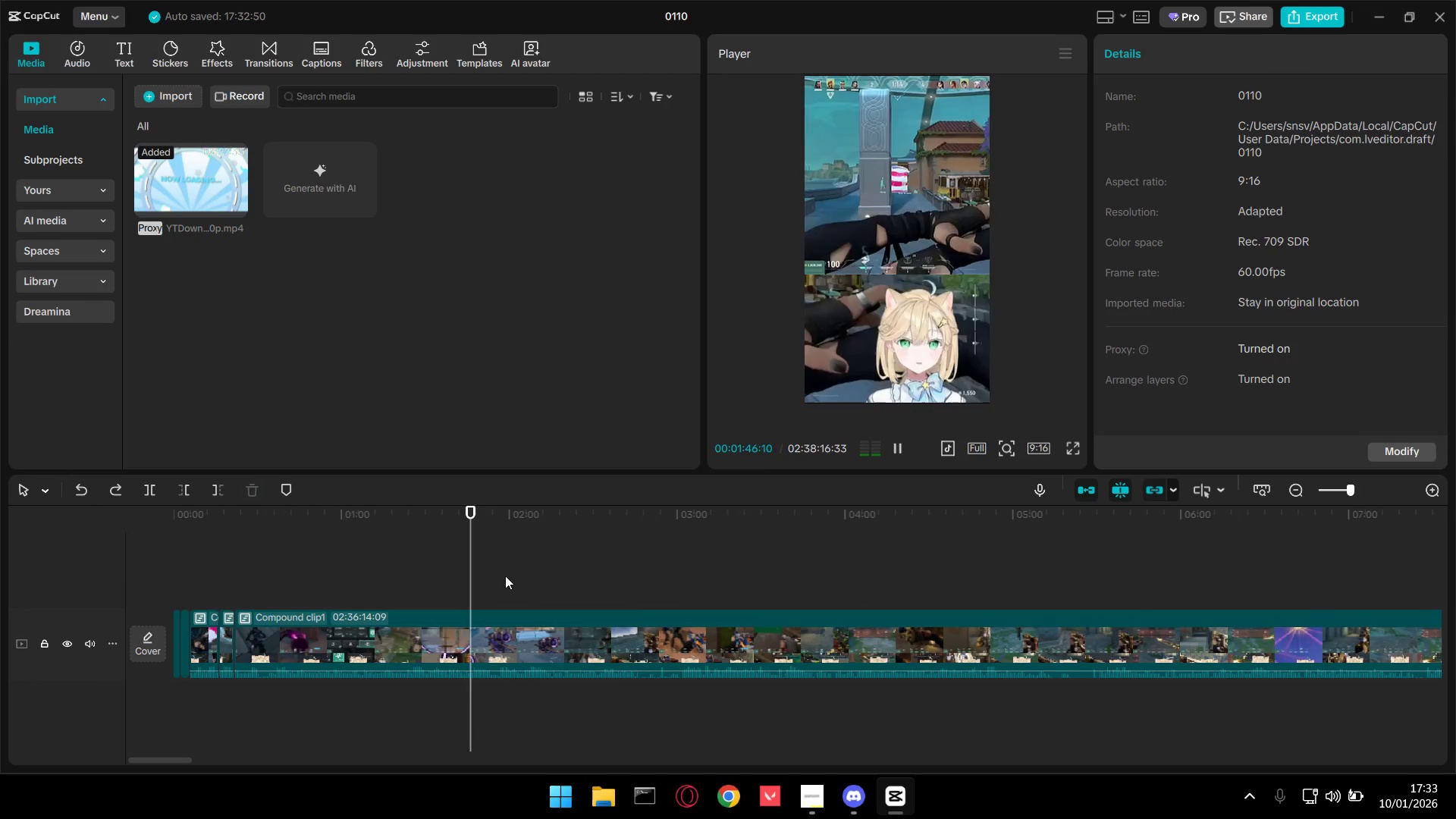 
left_click_drag(start_coordinate=[475, 574], to_coordinate=[508, 575])
 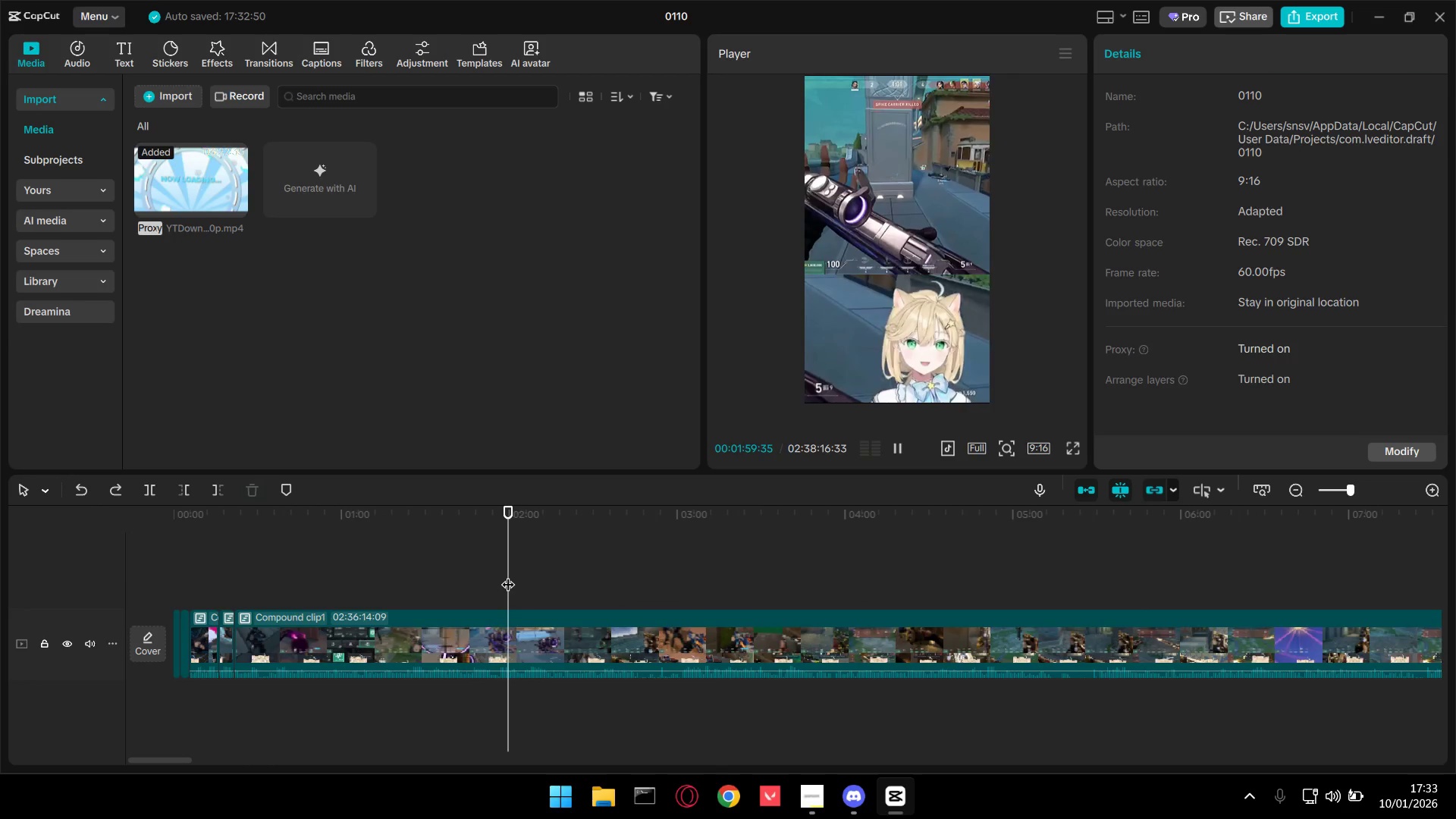 
key(Q)
 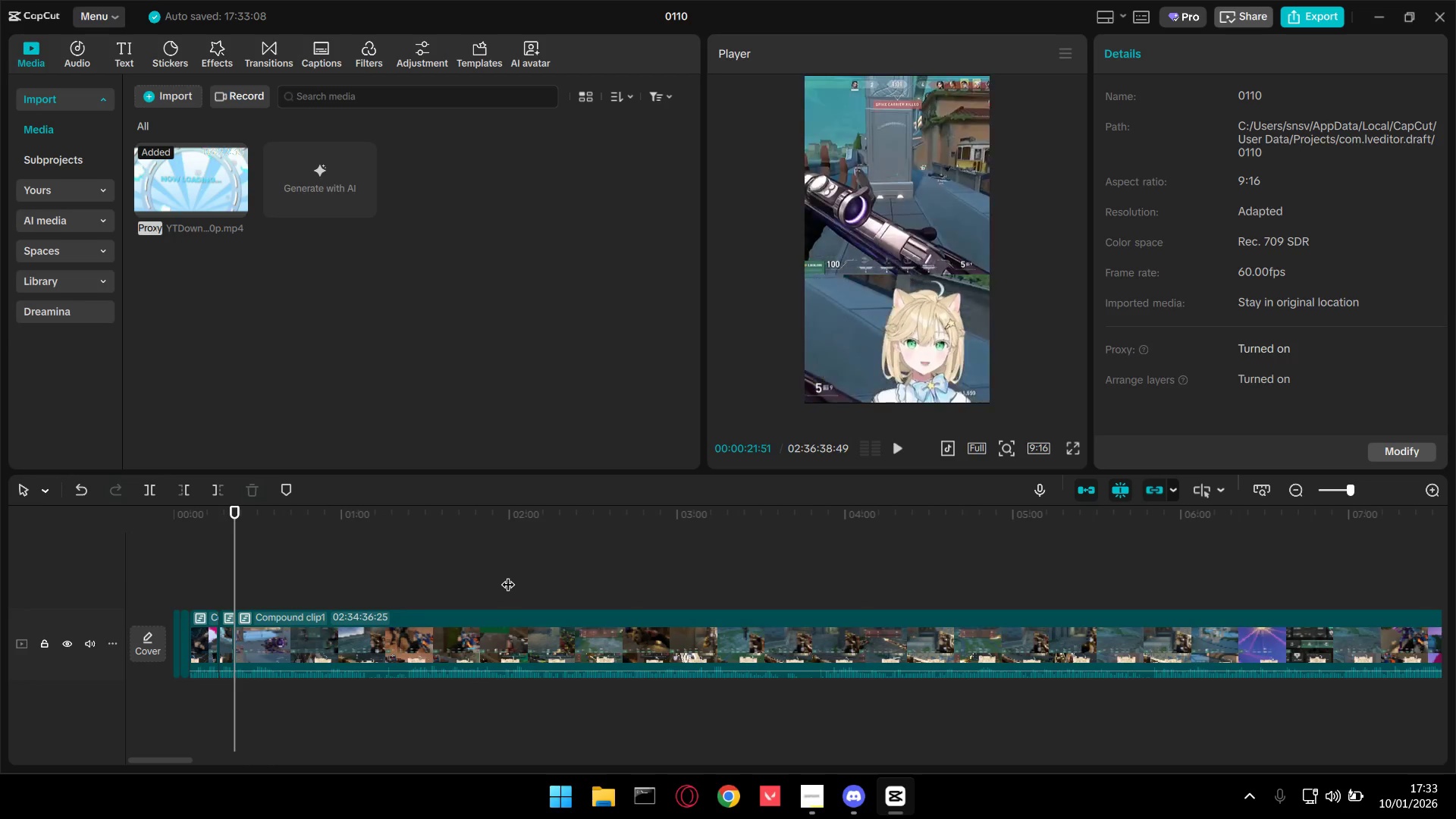 
key(Space)
 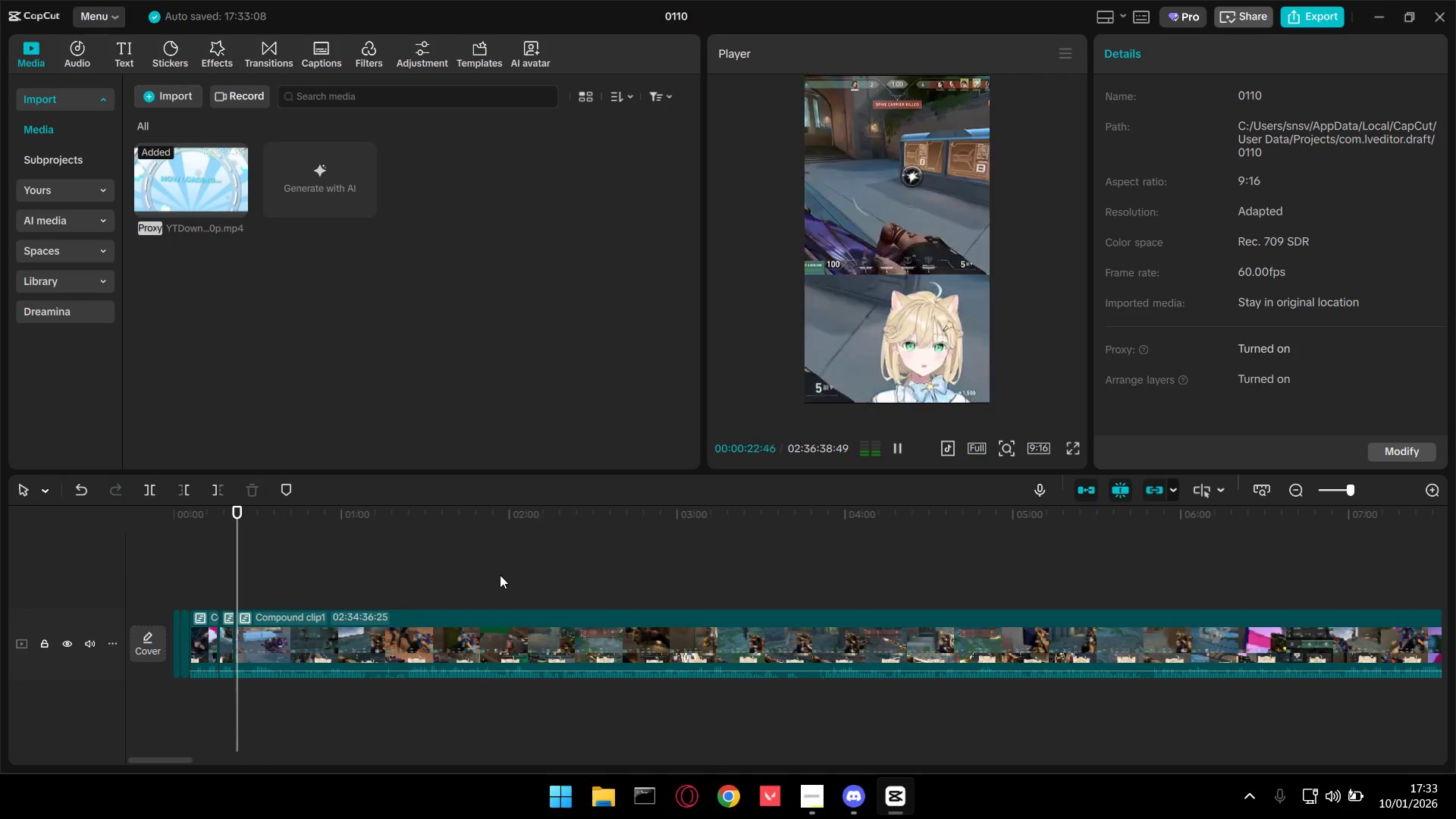 
key(Space)
 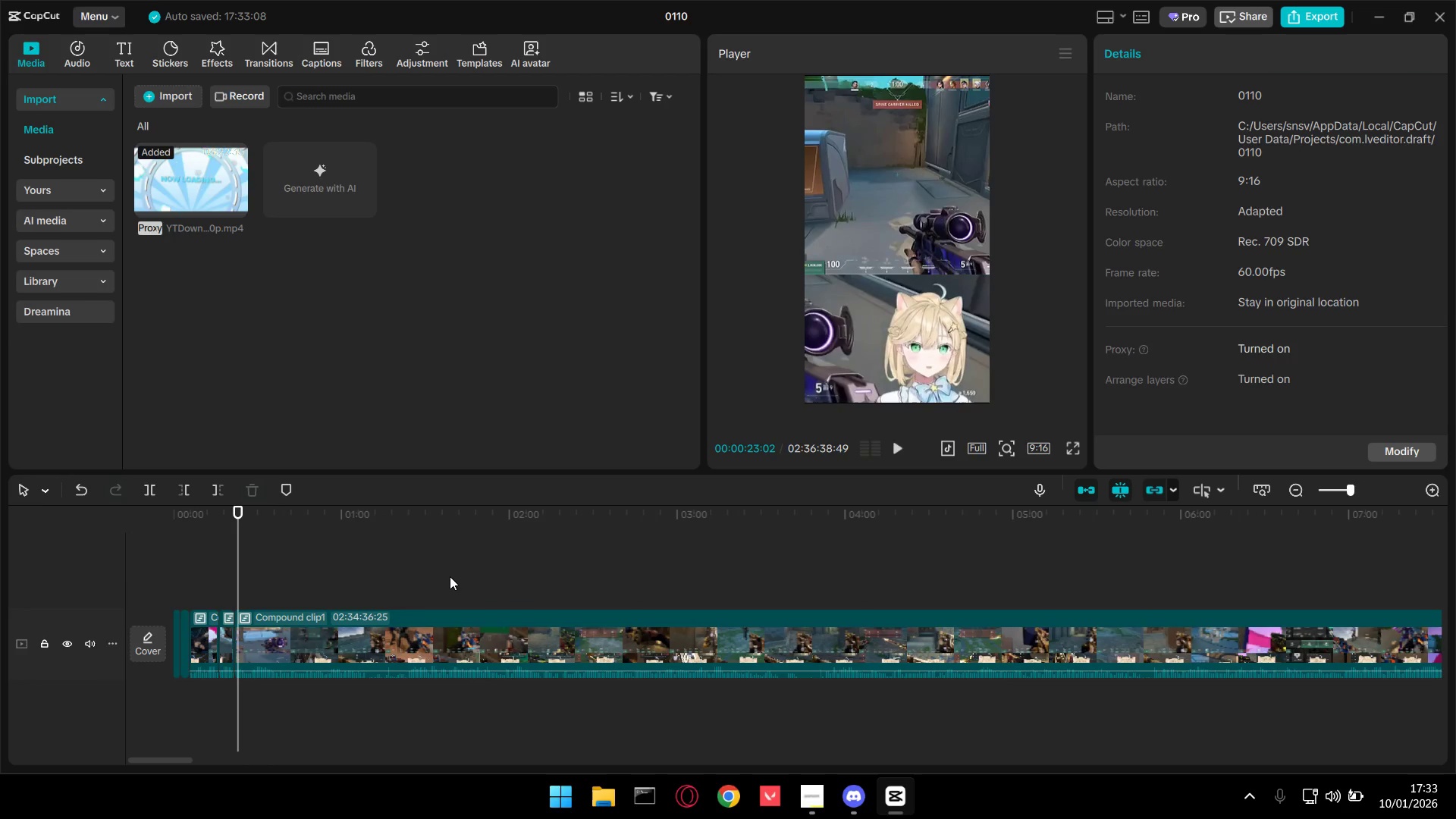 
key(Control+Z)
 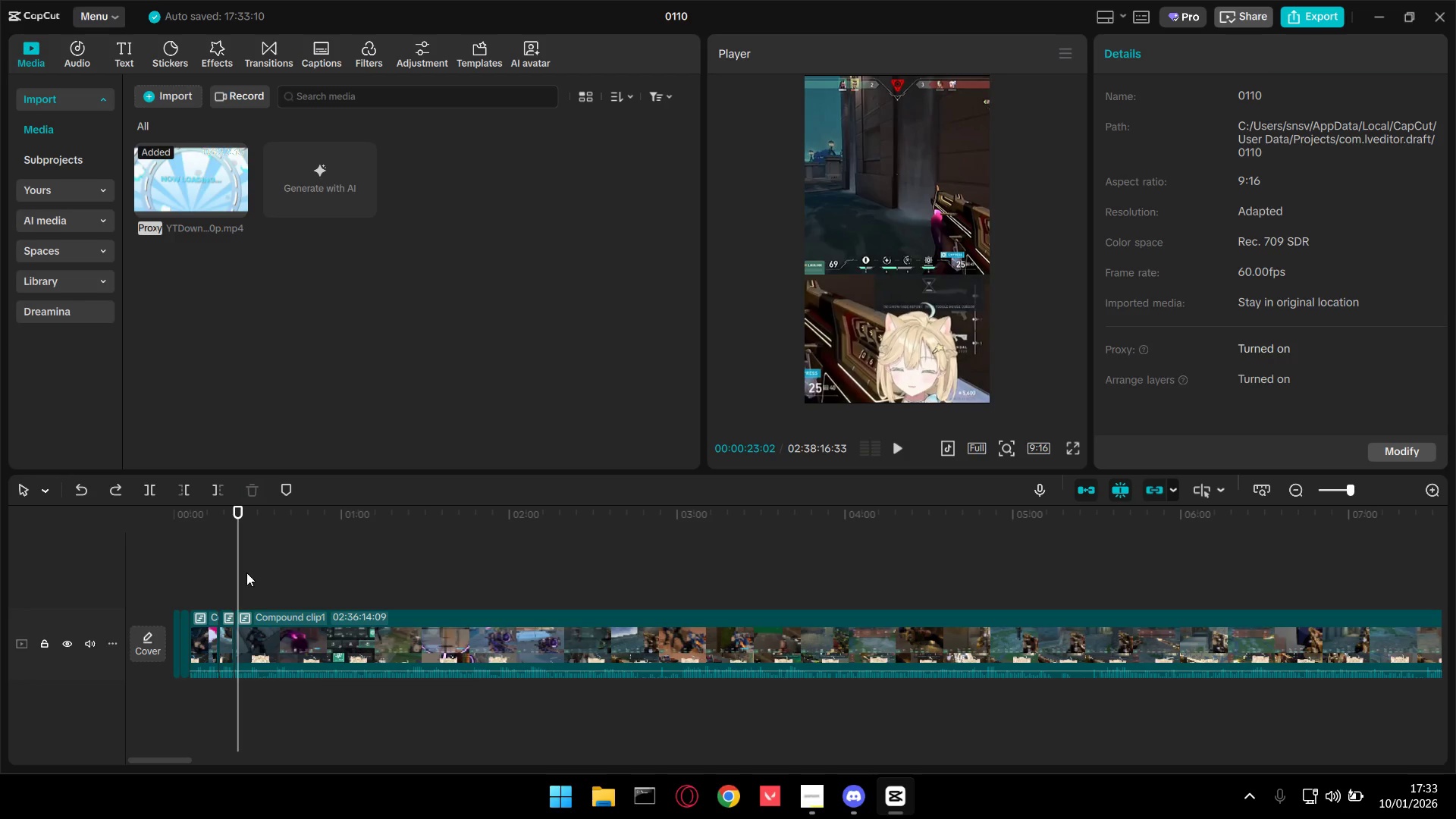 
left_click_drag(start_coordinate=[241, 572], to_coordinate=[236, 571])
 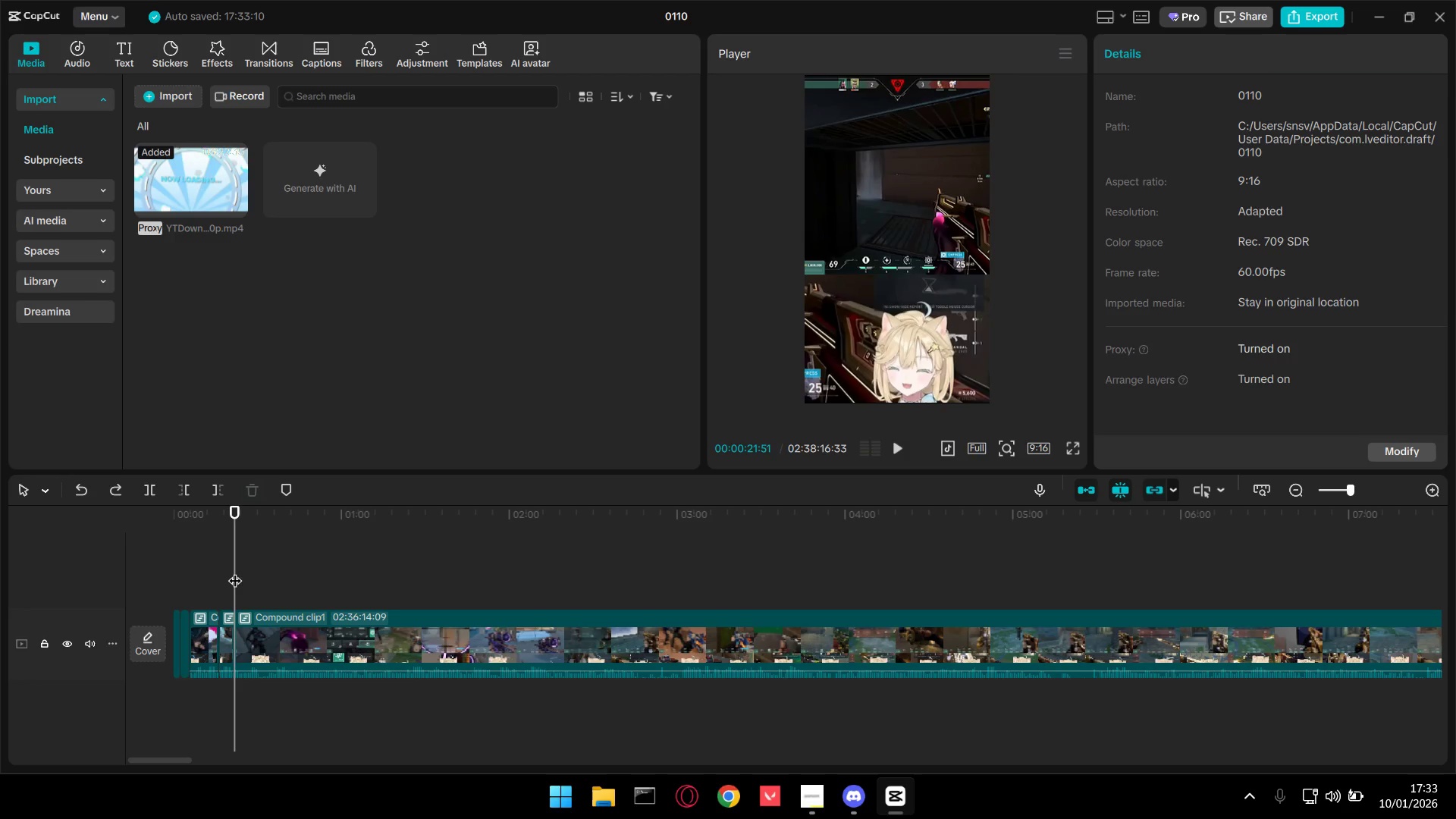 
left_click_drag(start_coordinate=[234, 571], to_coordinate=[485, 592])
 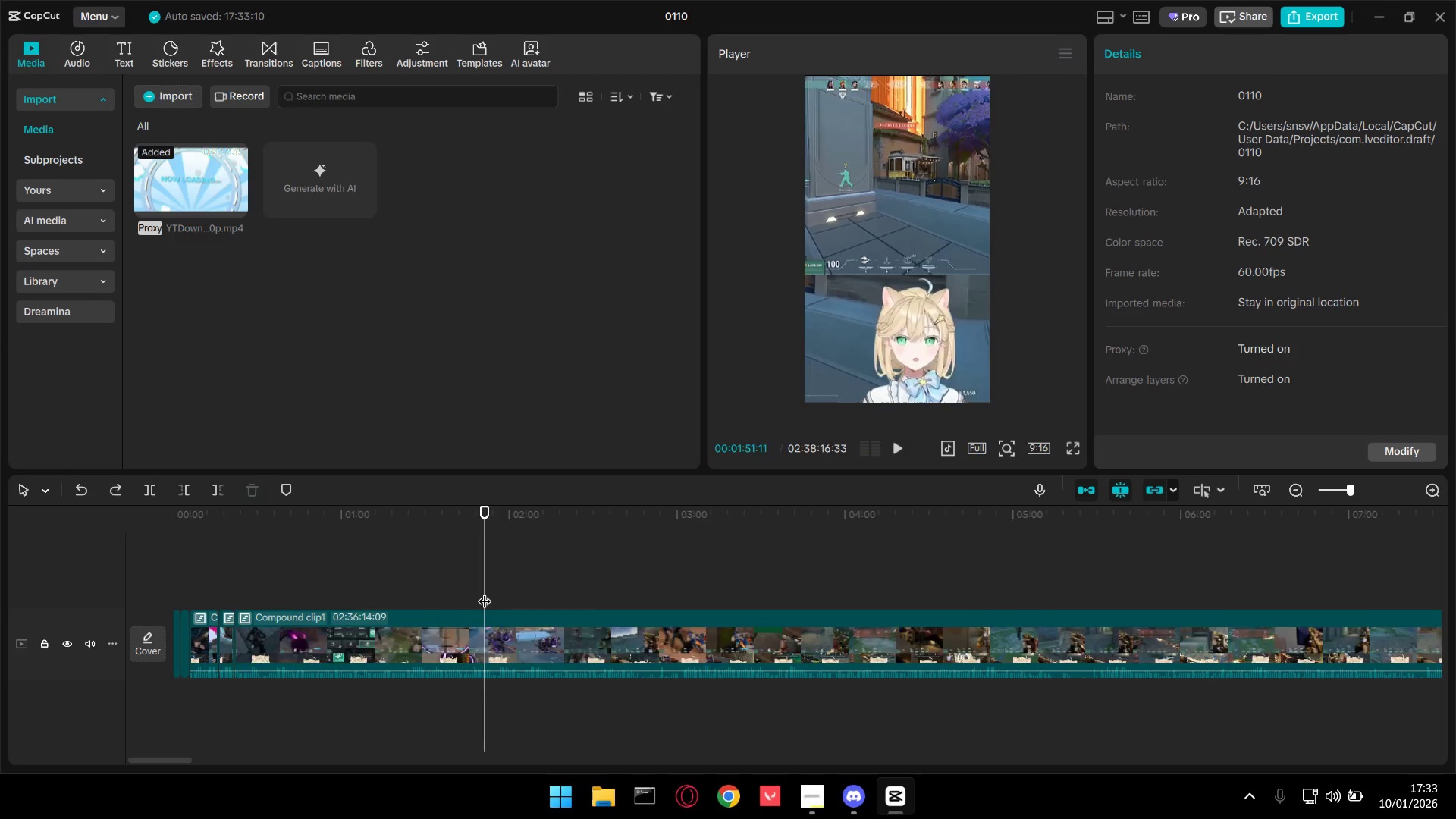 
key(Q)
 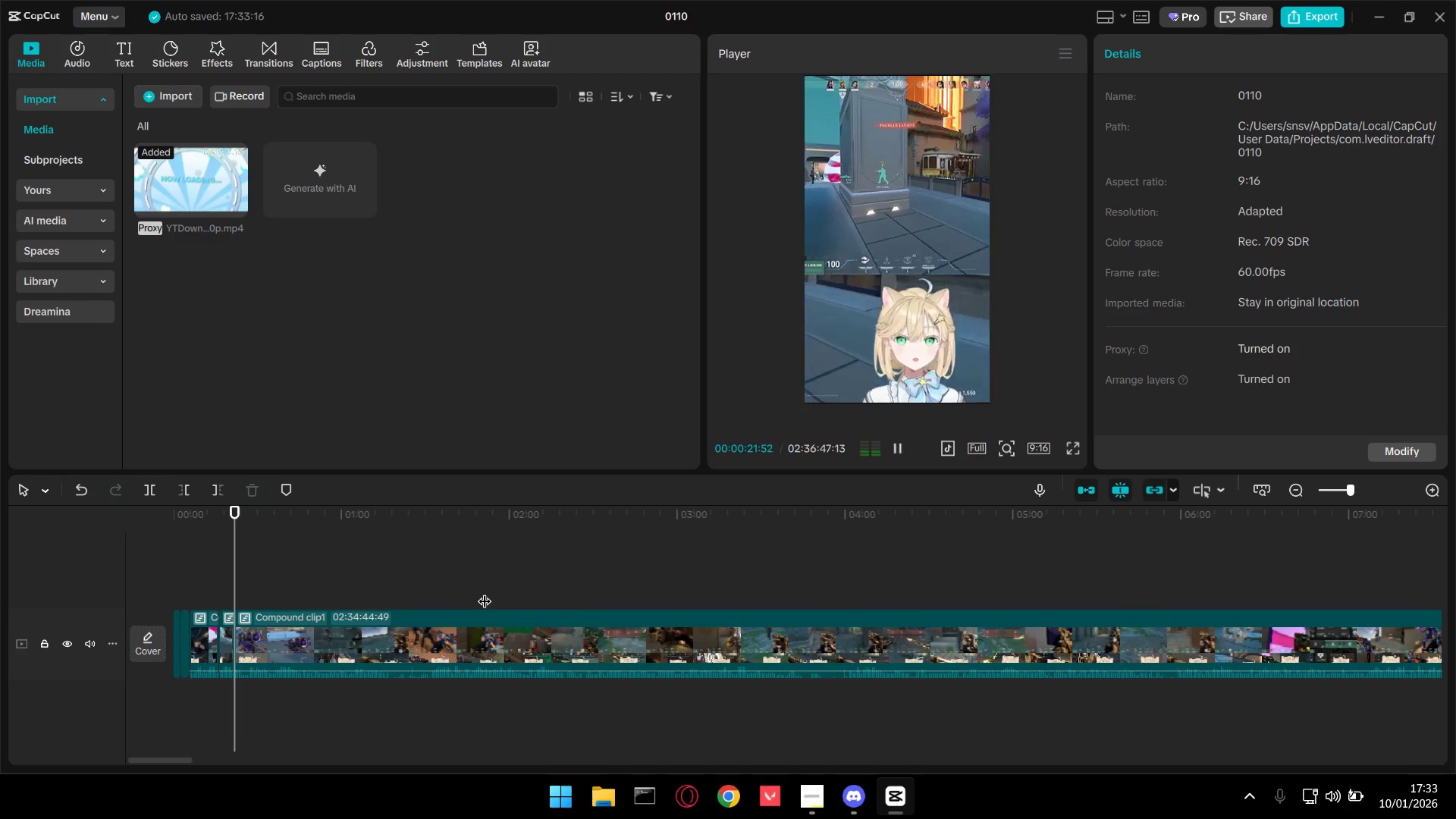 
key(Space)
 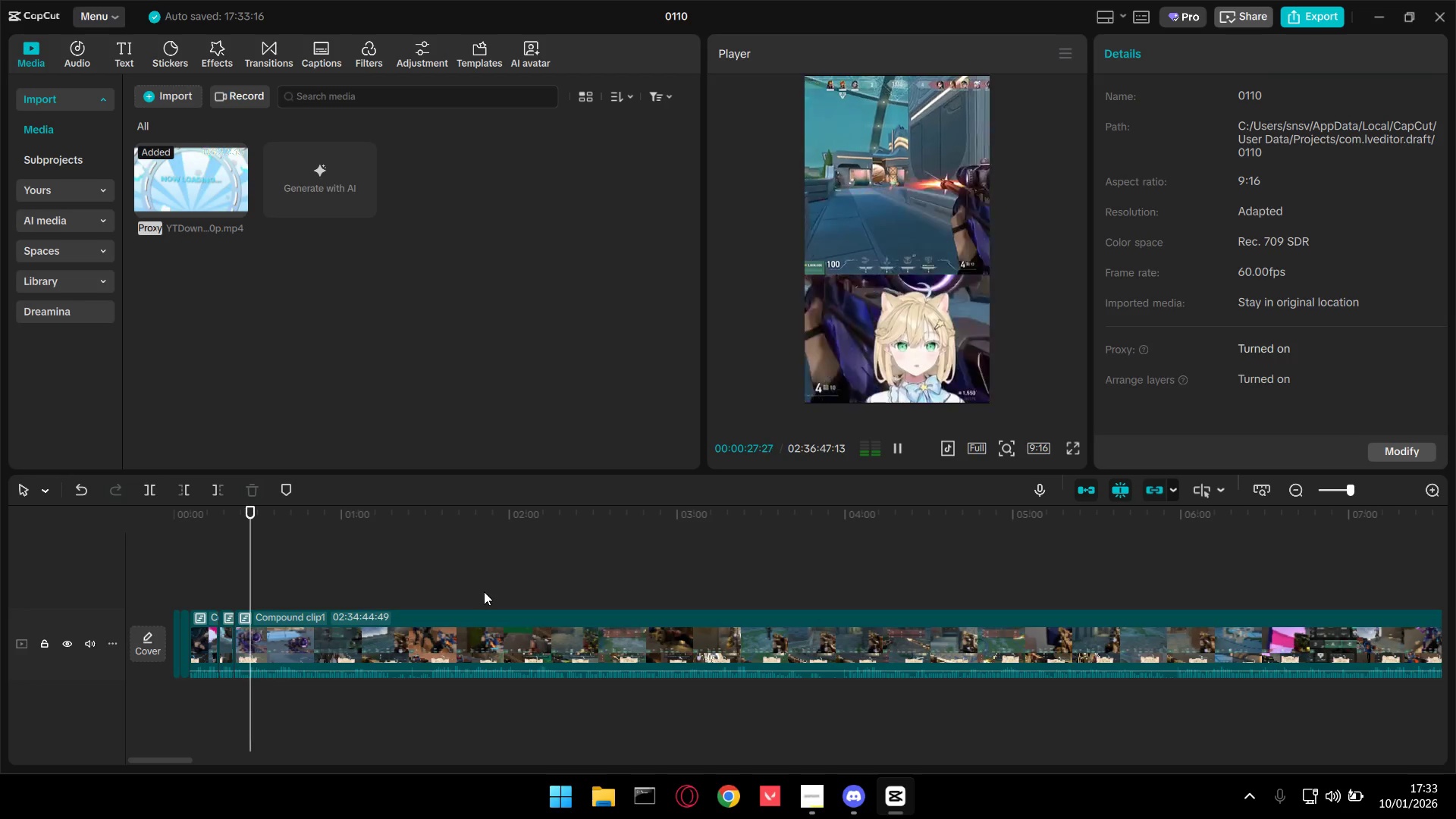 
wait(10.64)
 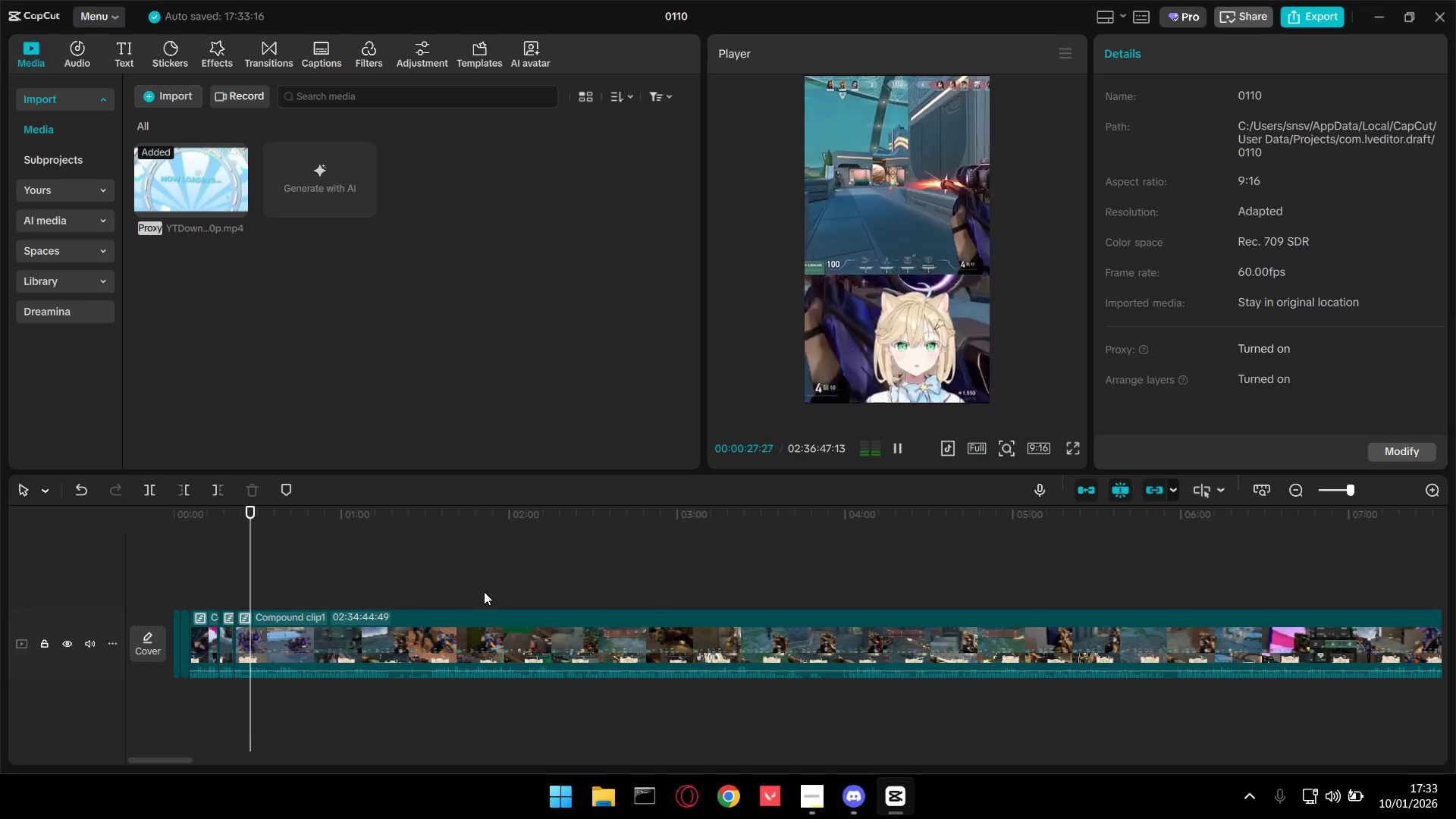 
key(Space)
 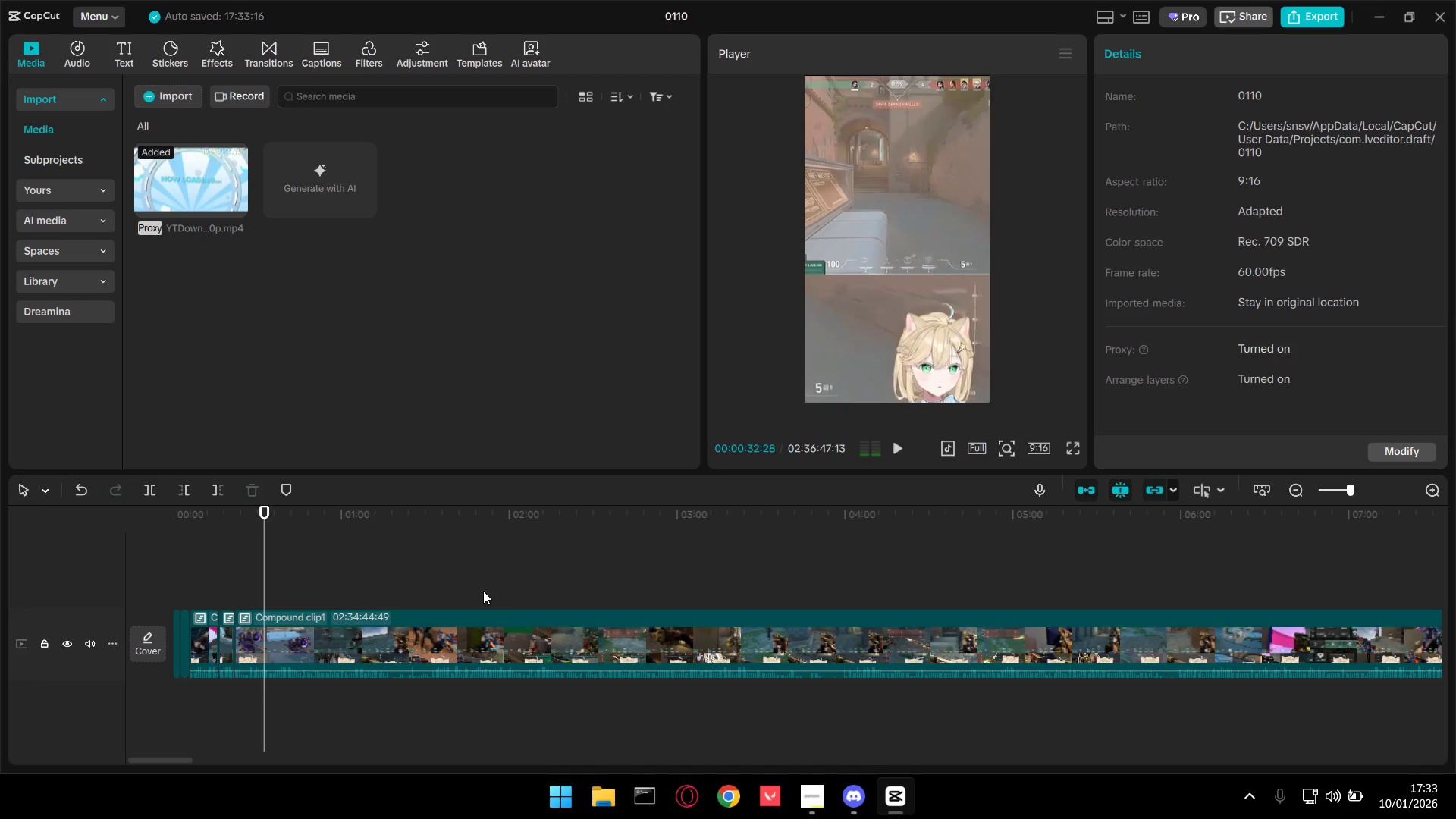 
key(Space)
 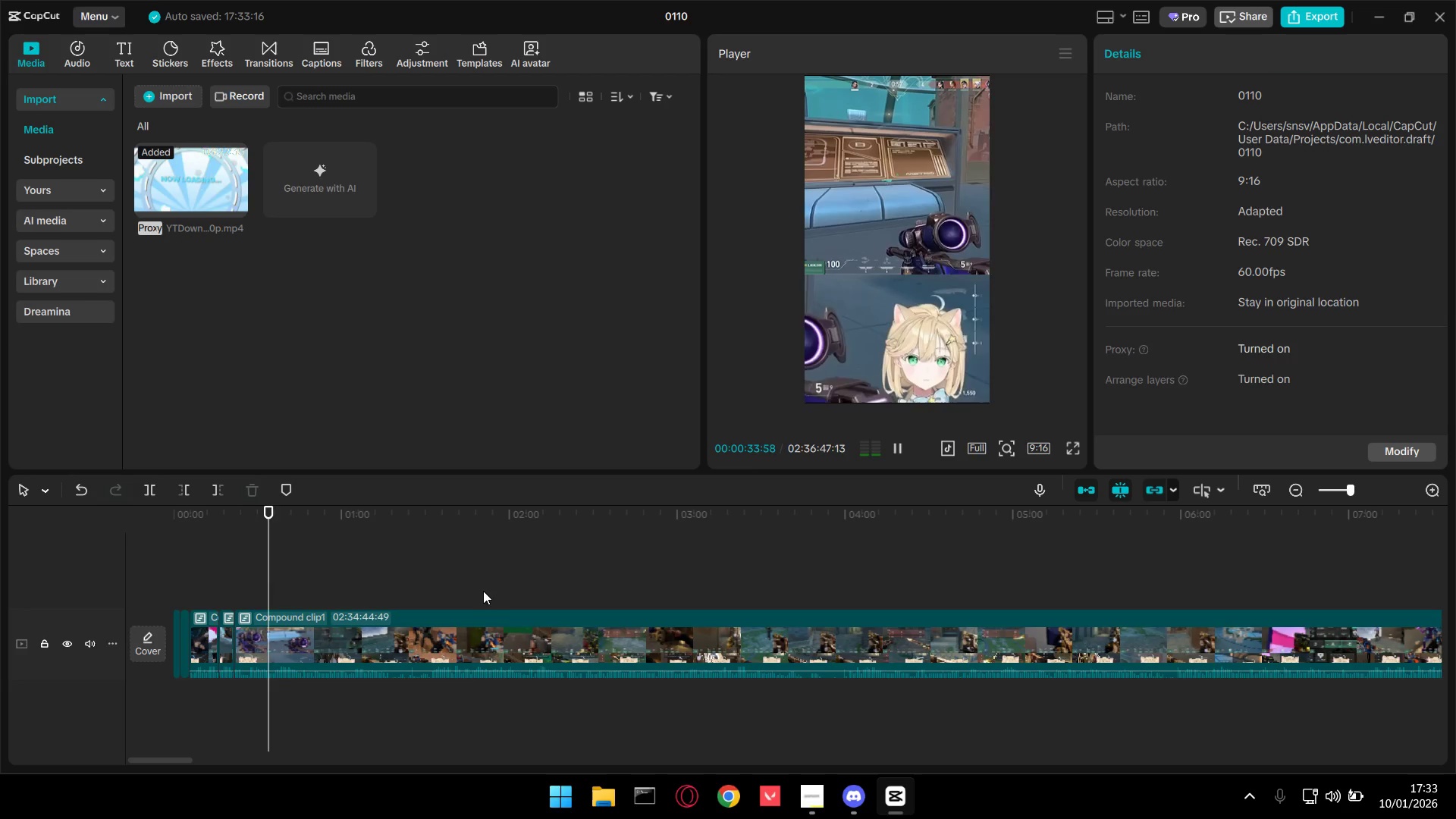 
key(Space)
 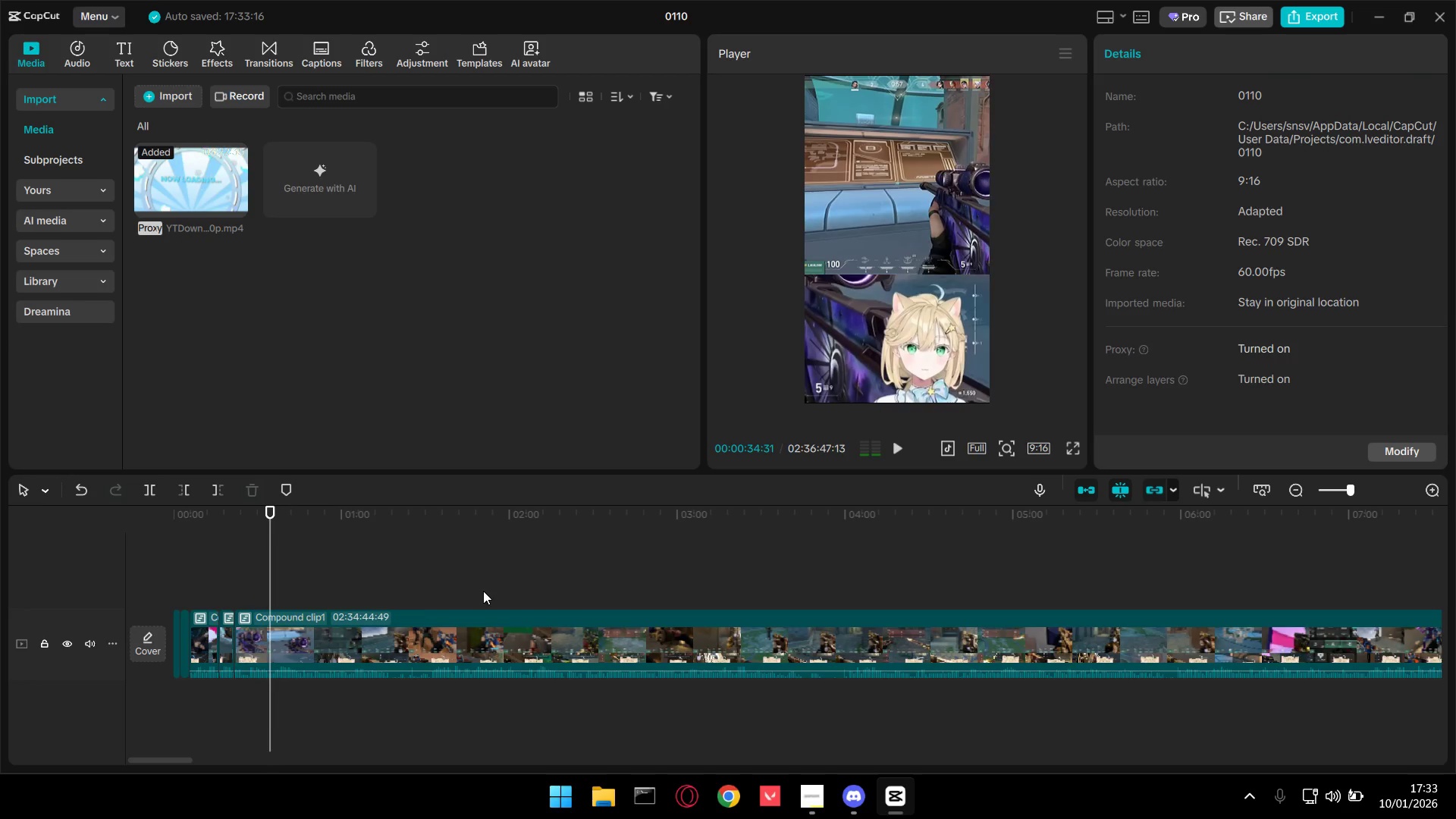 
key(Q)
 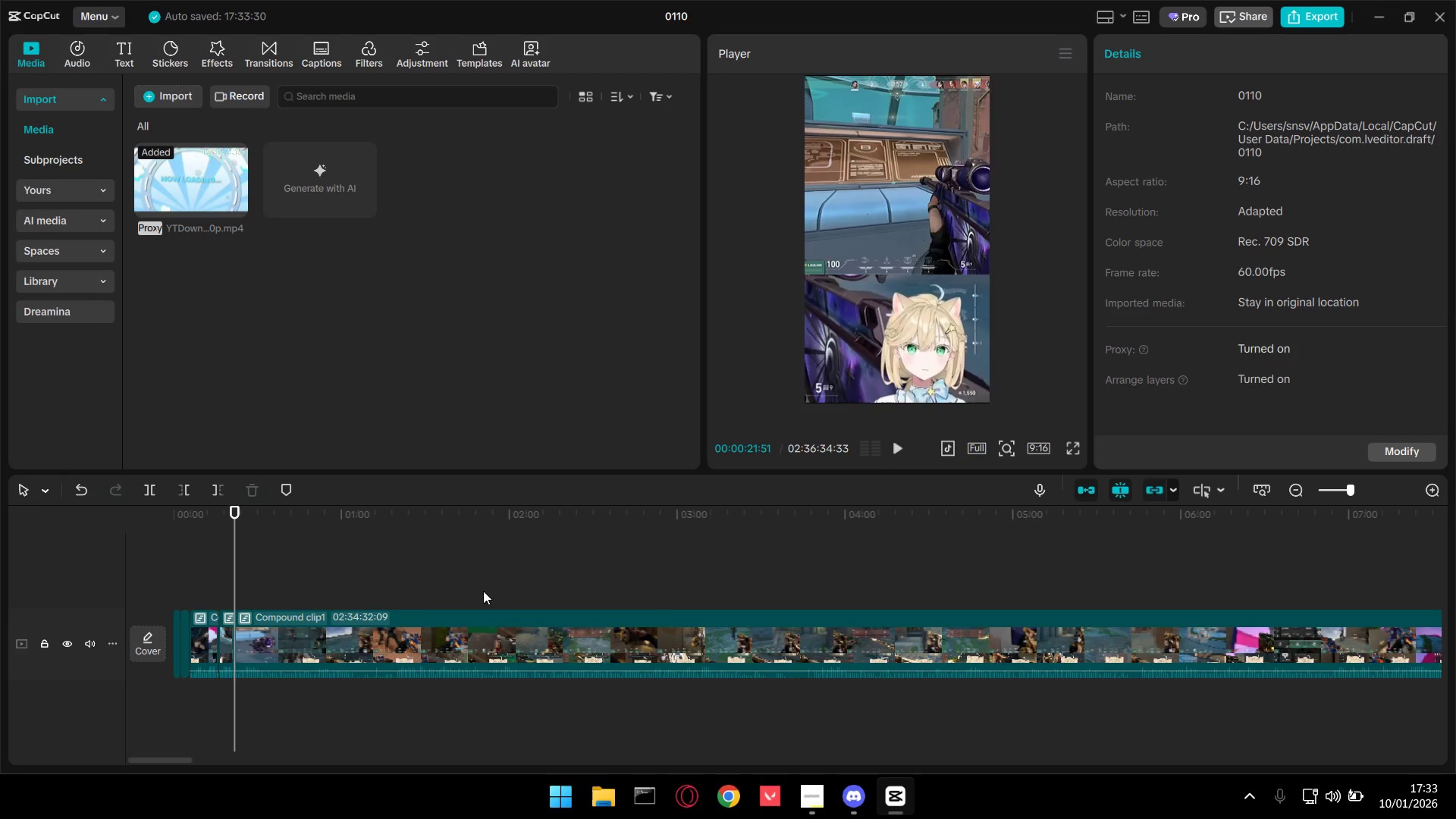 
key(Space)
 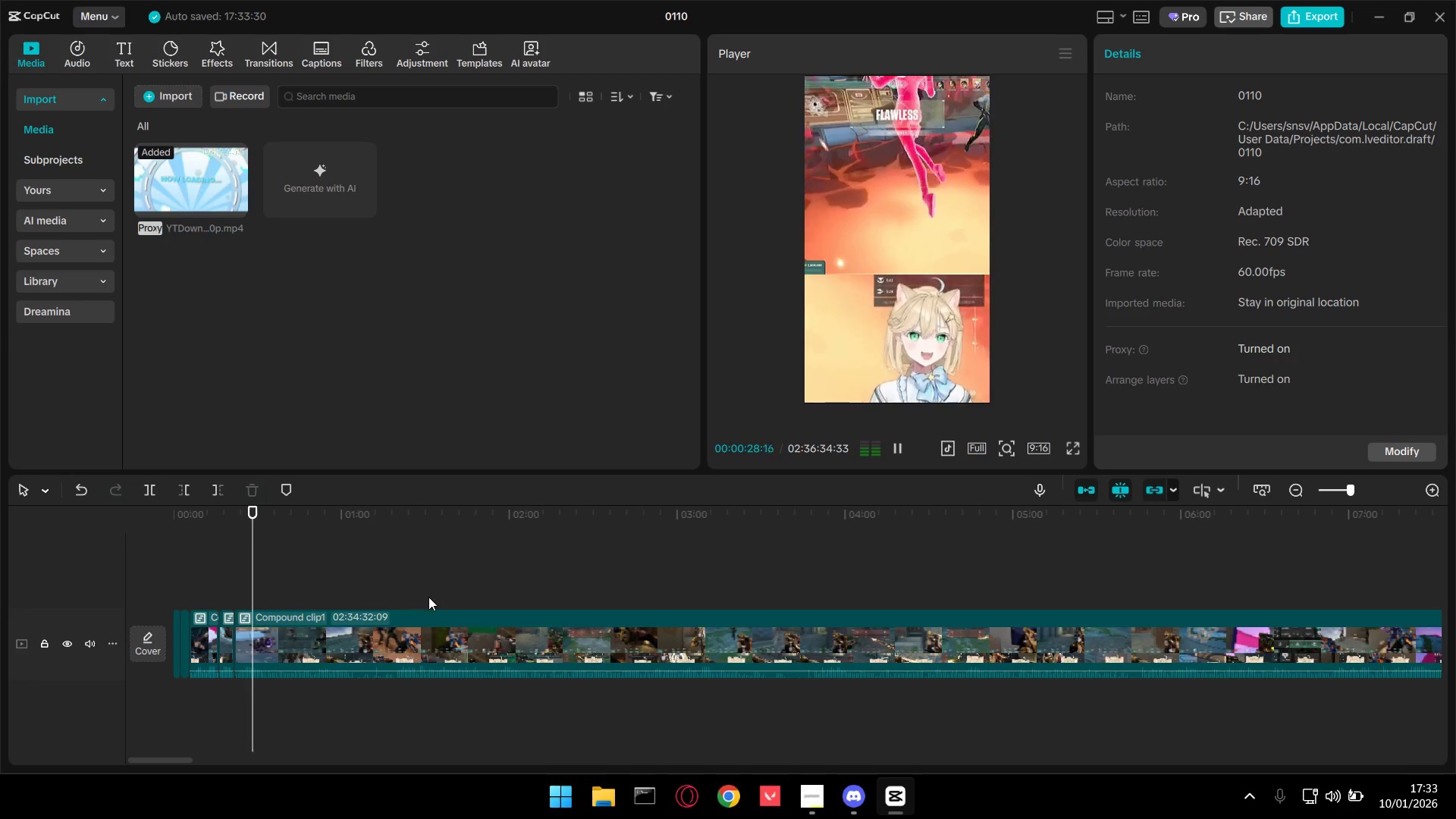 
wait(11.49)
 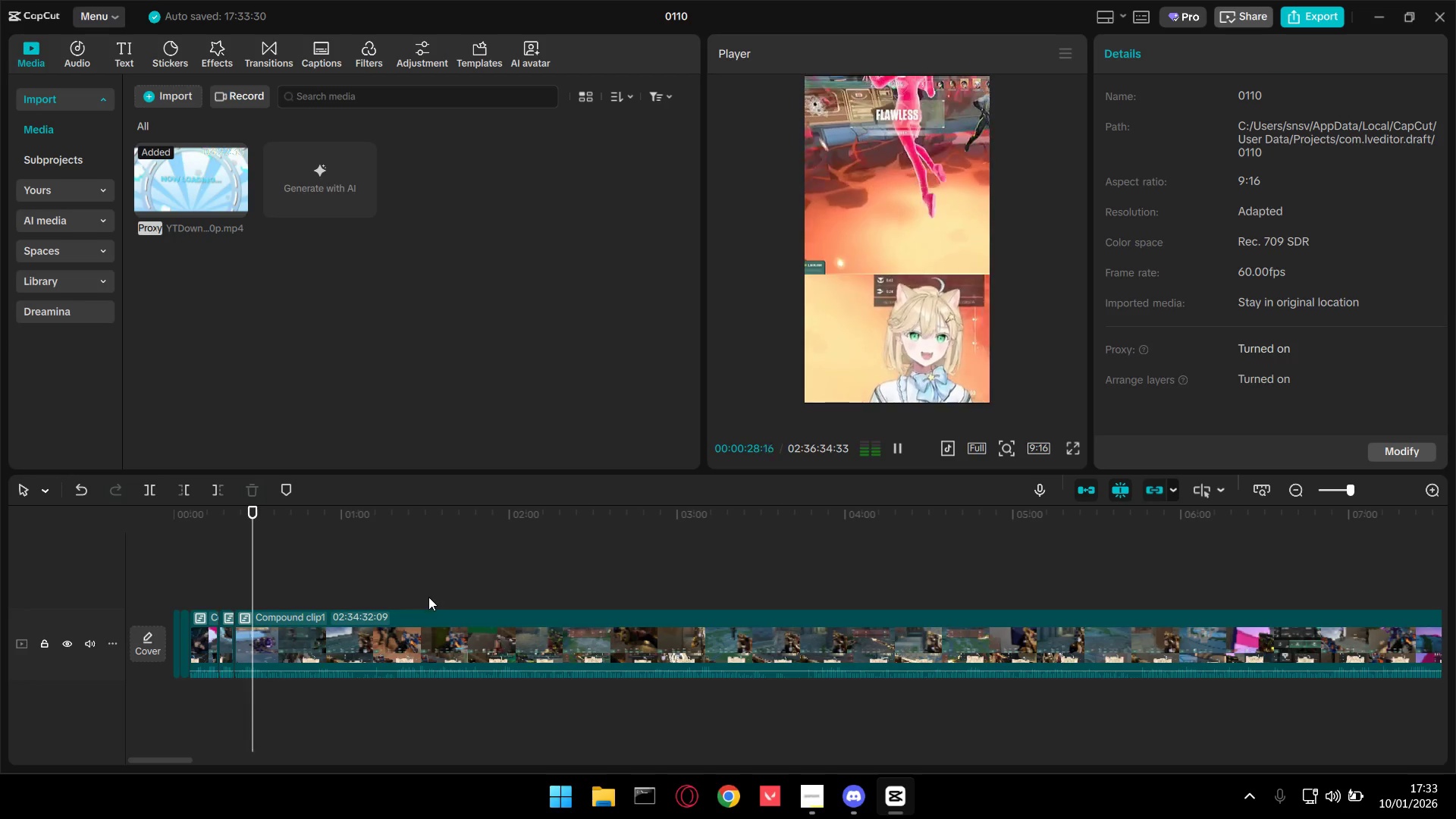 
key(Space)
 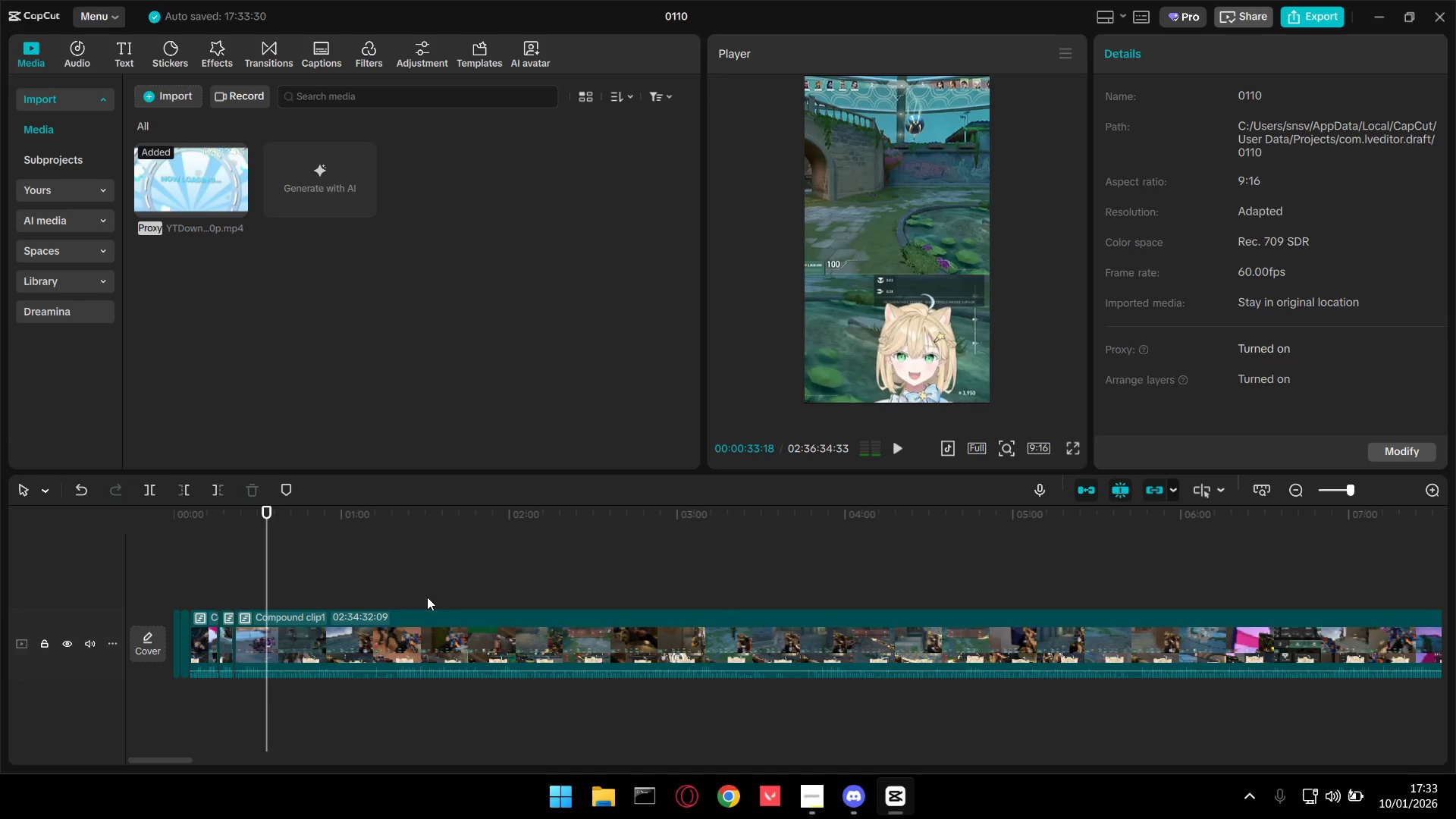 
key(Shift+E)
 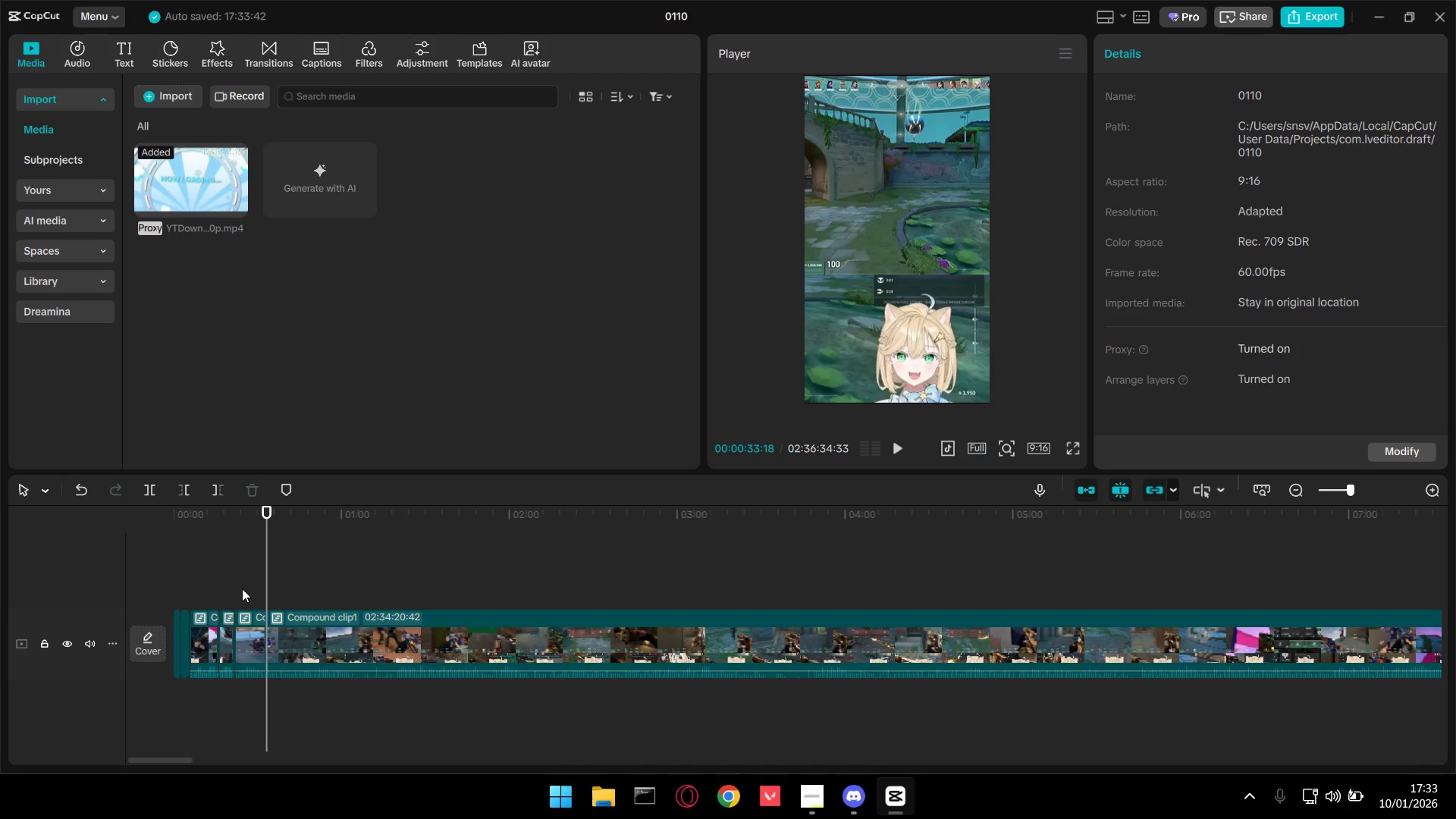 
left_click([243, 588])
 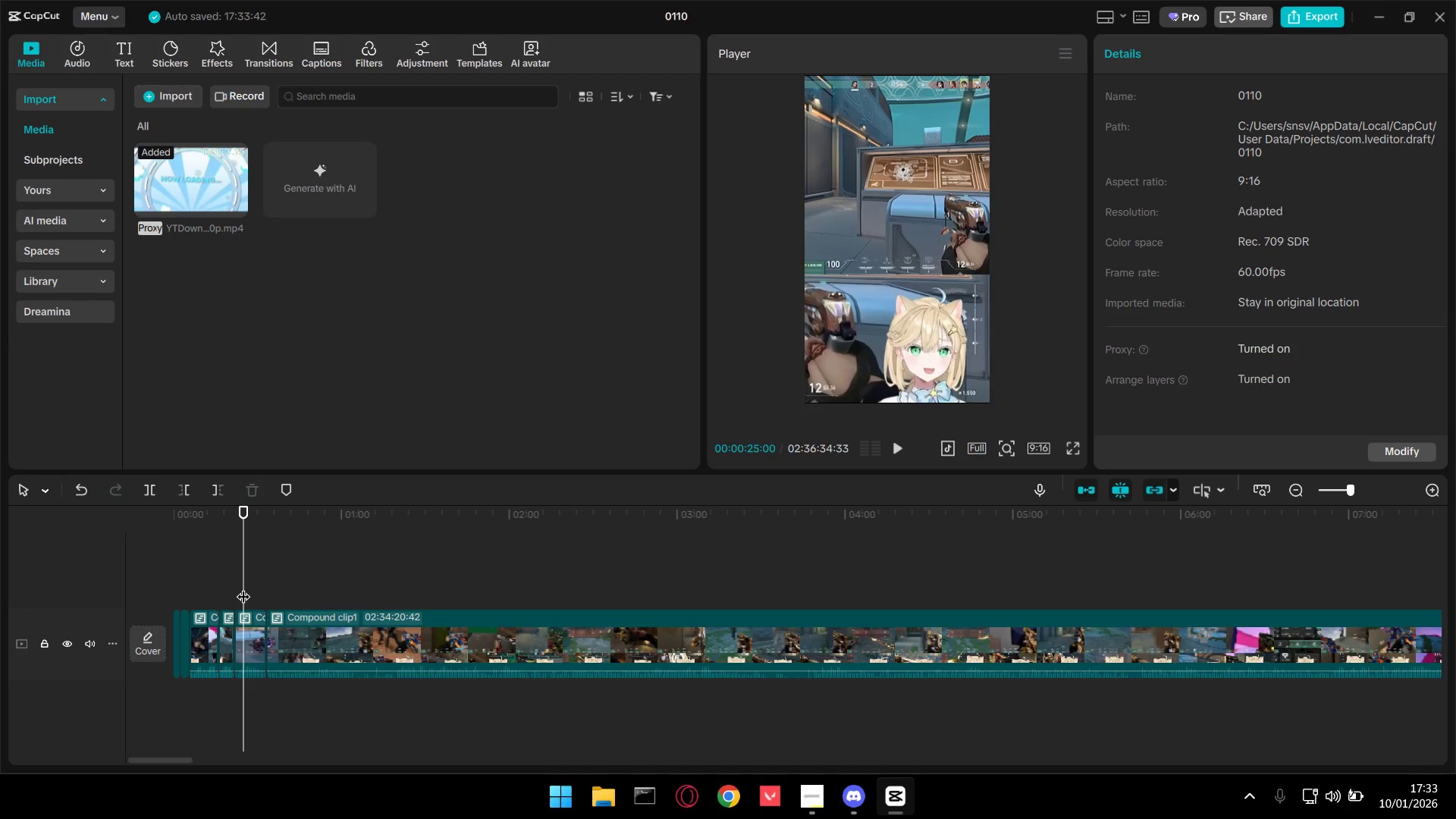 
left_click_drag(start_coordinate=[243, 587], to_coordinate=[237, 586])
 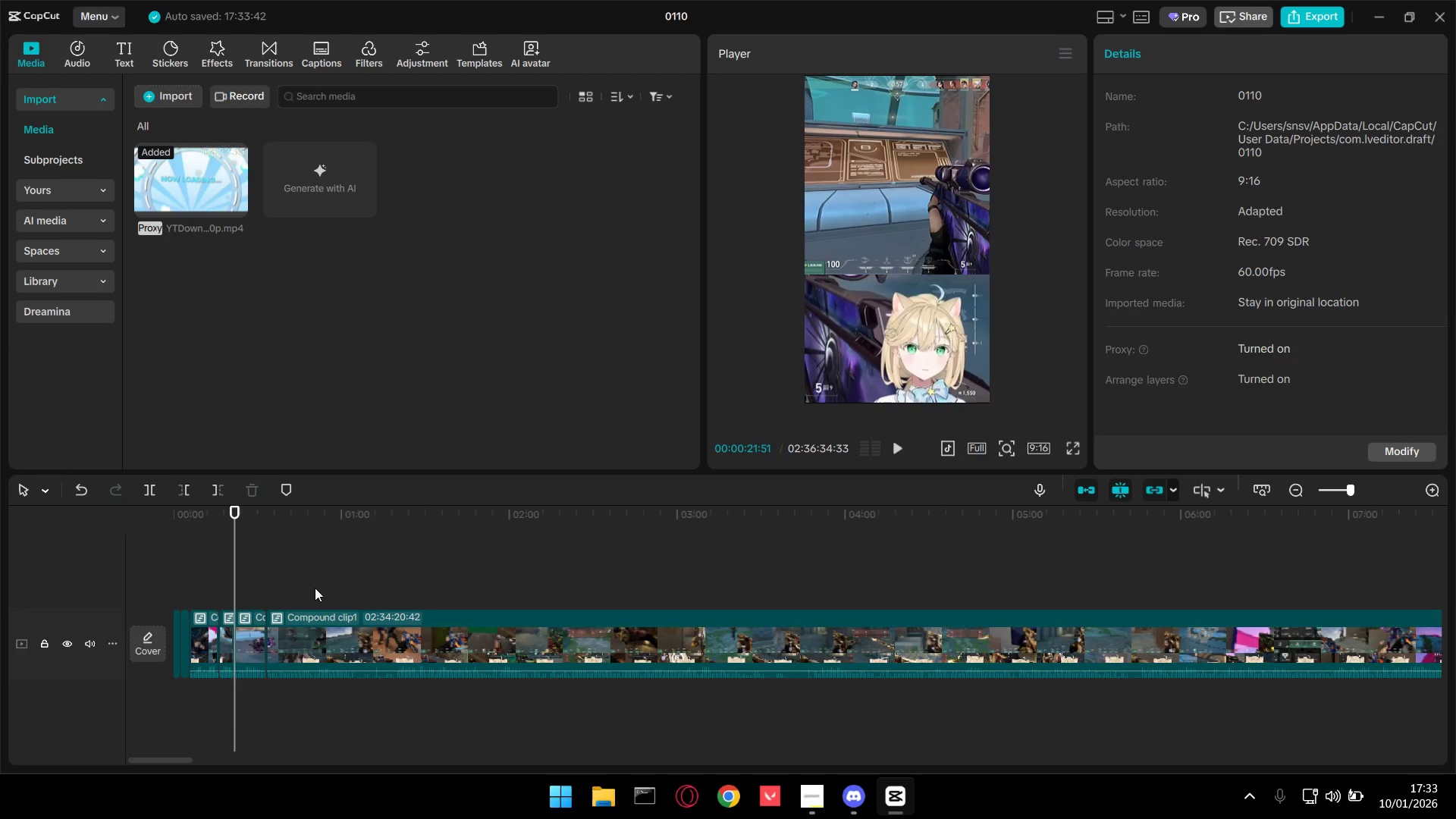 
key(Control+ControlLeft)
 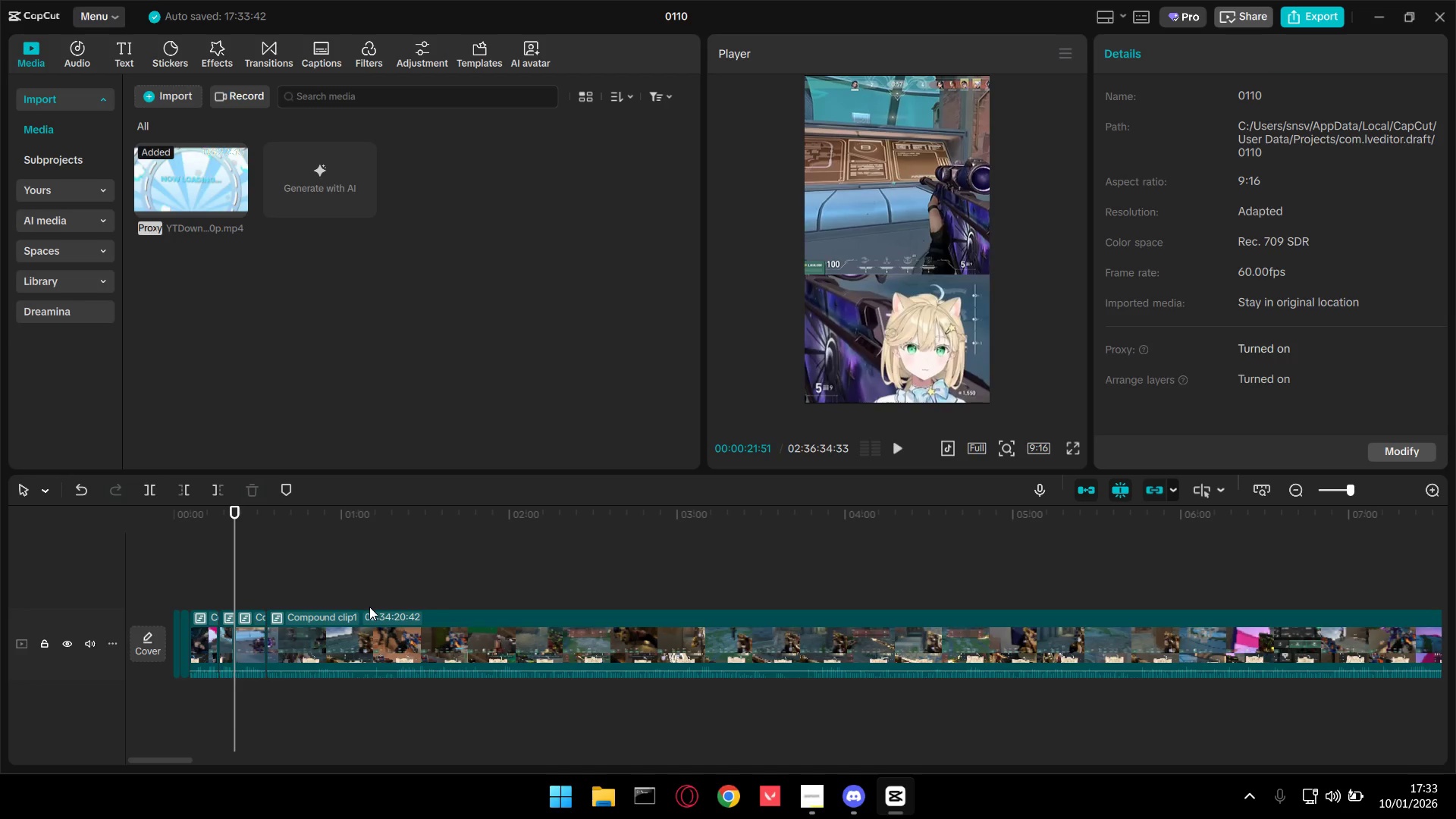 
hold_key(key=ControlLeft, duration=0.36)
 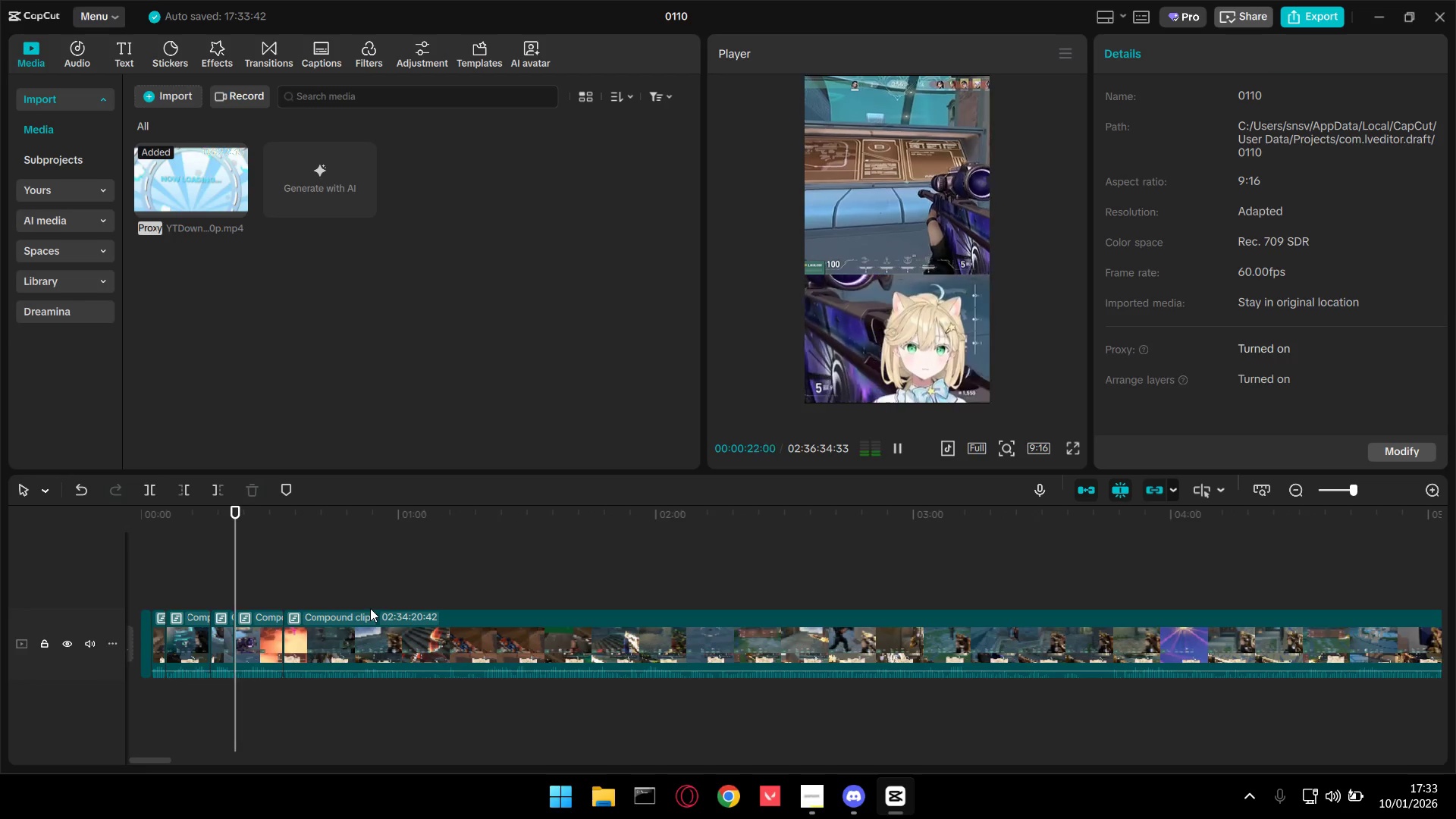 
key(Space)
 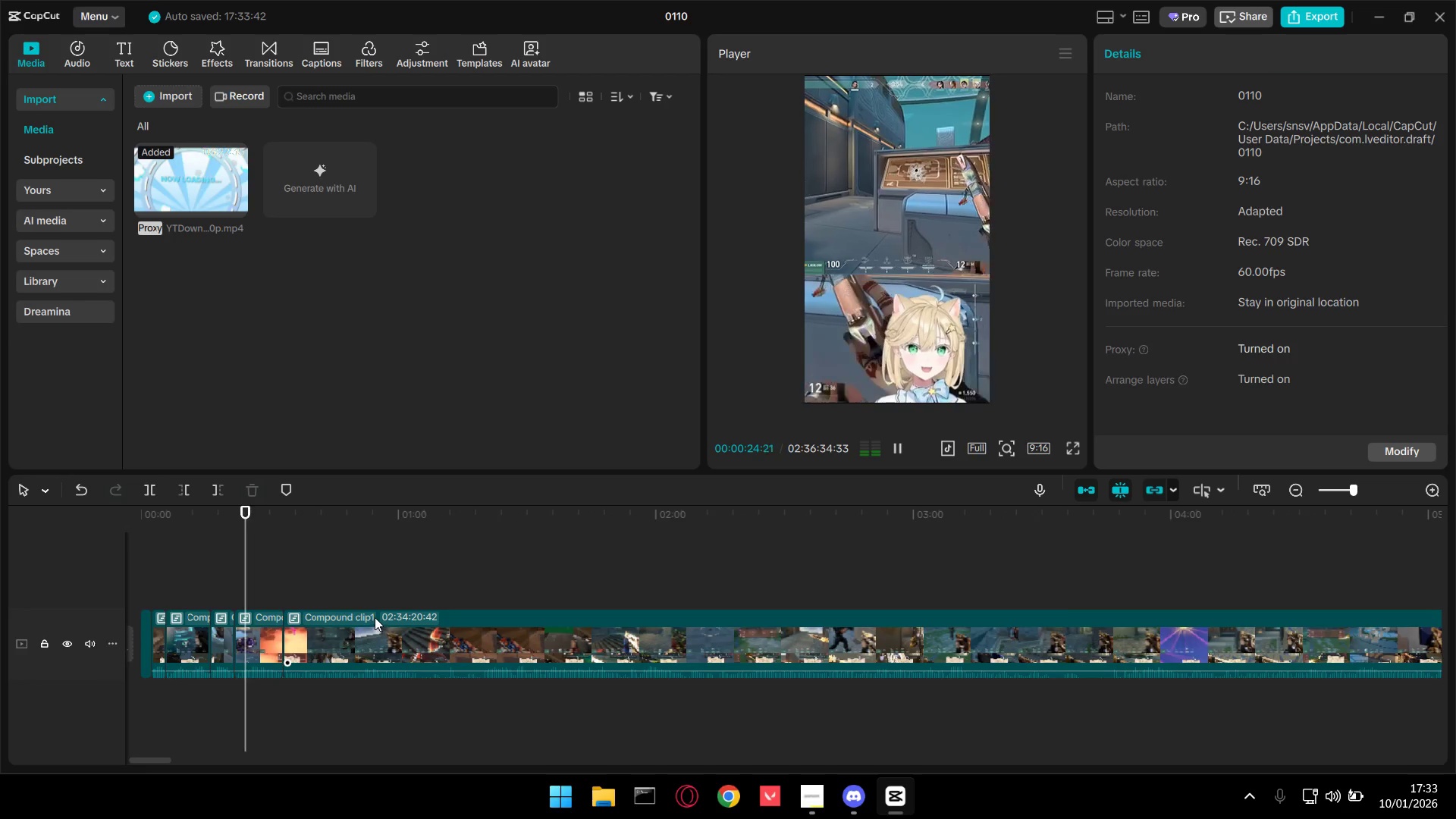 
scroll: coordinate [370, 608], scroll_direction: up, amount: 3.0
 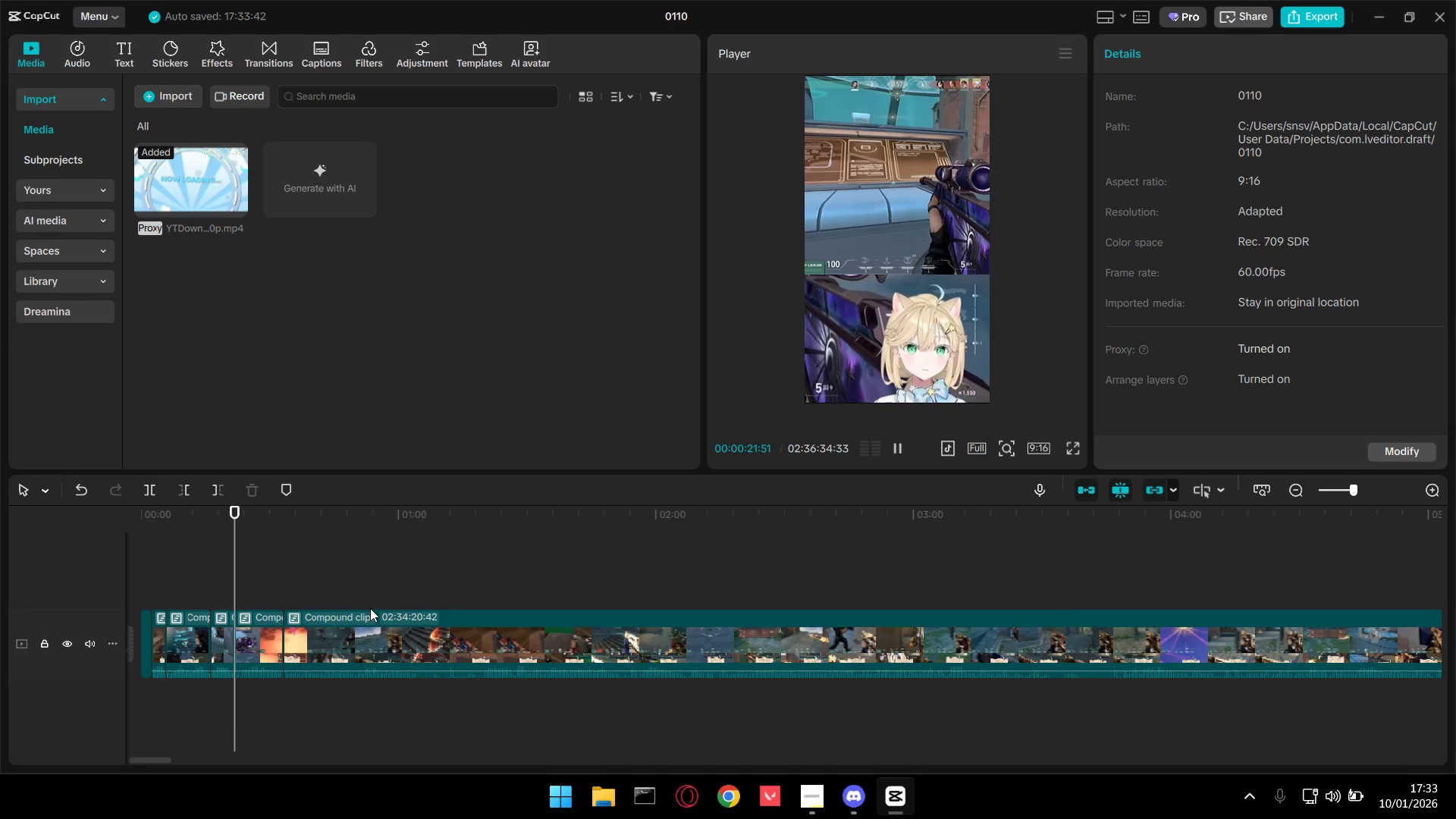 
key(Space)
 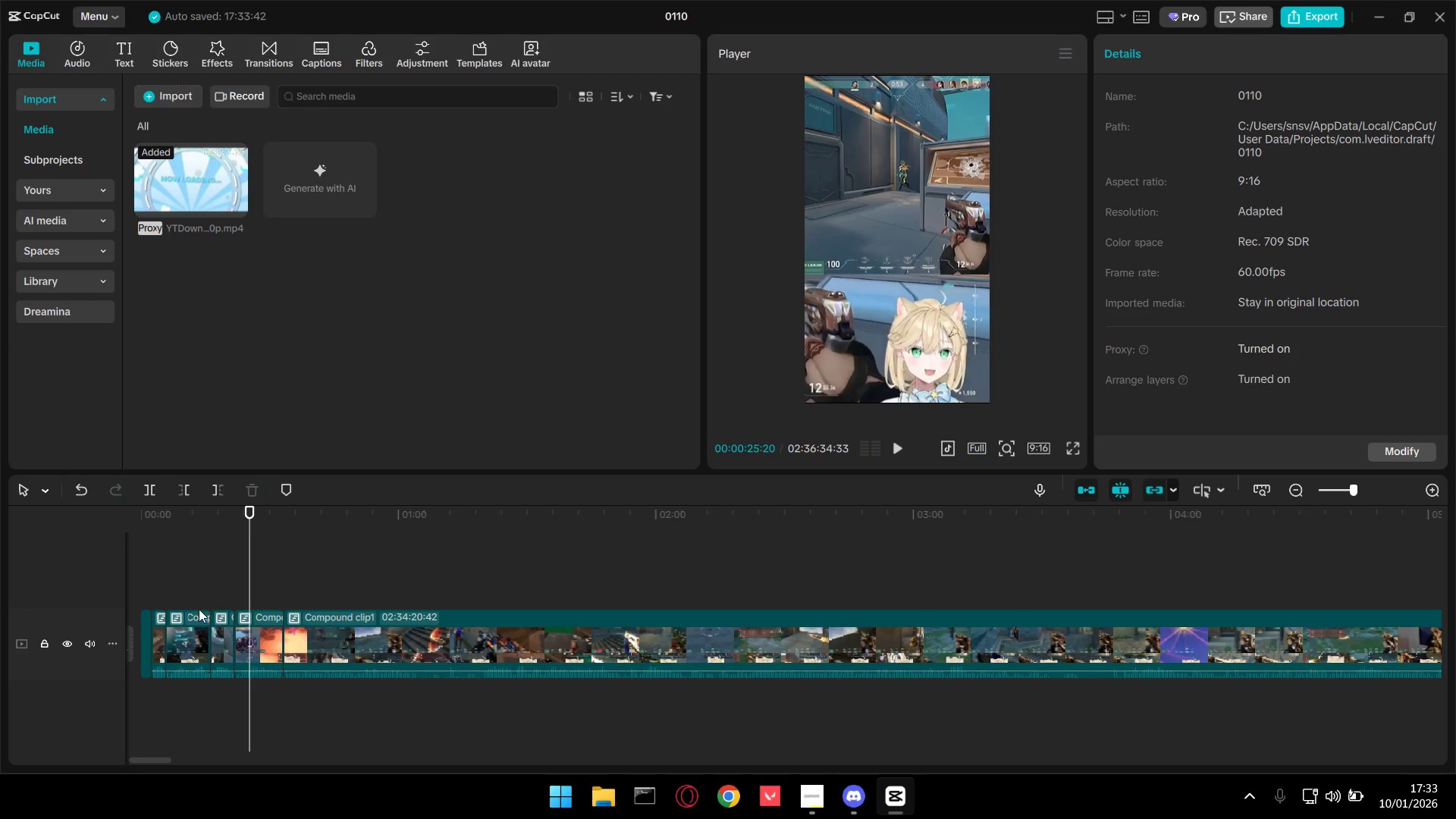 
key(Q)
 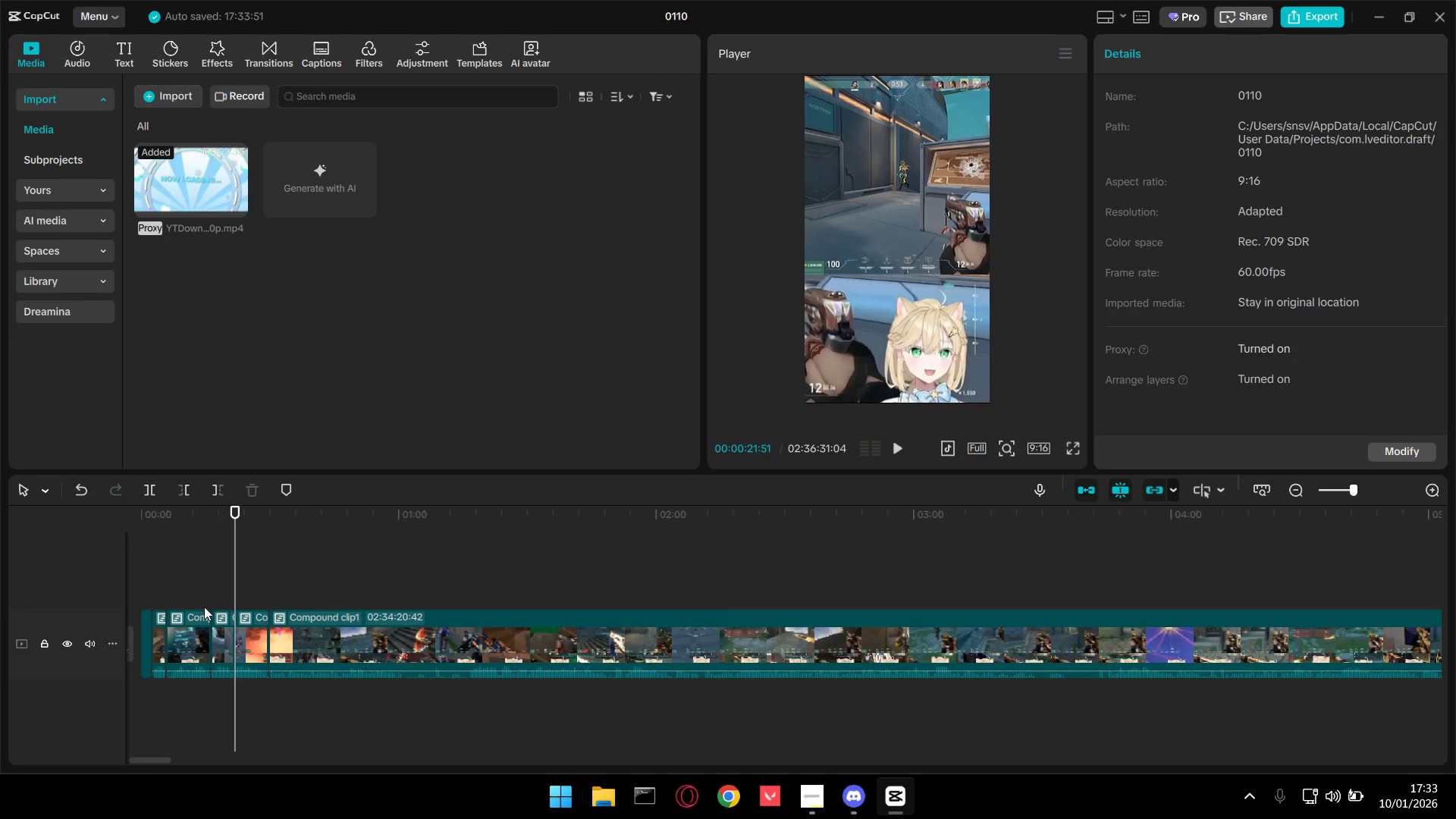 
key(Space)
 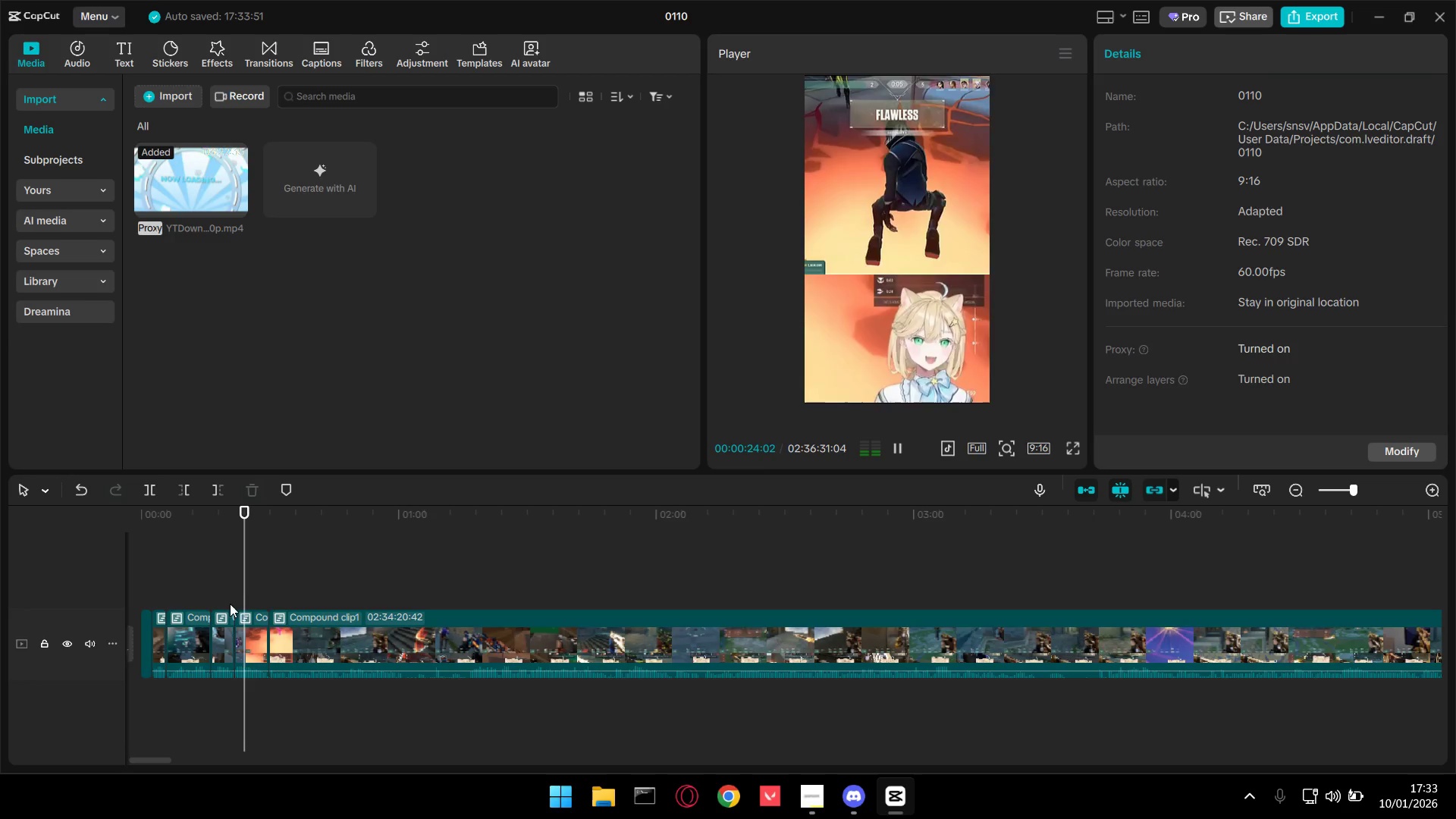 
hold_key(key=ControlLeft, duration=0.55)
scroll: coordinate [303, 623], scroll_direction: up, amount: 4.0
 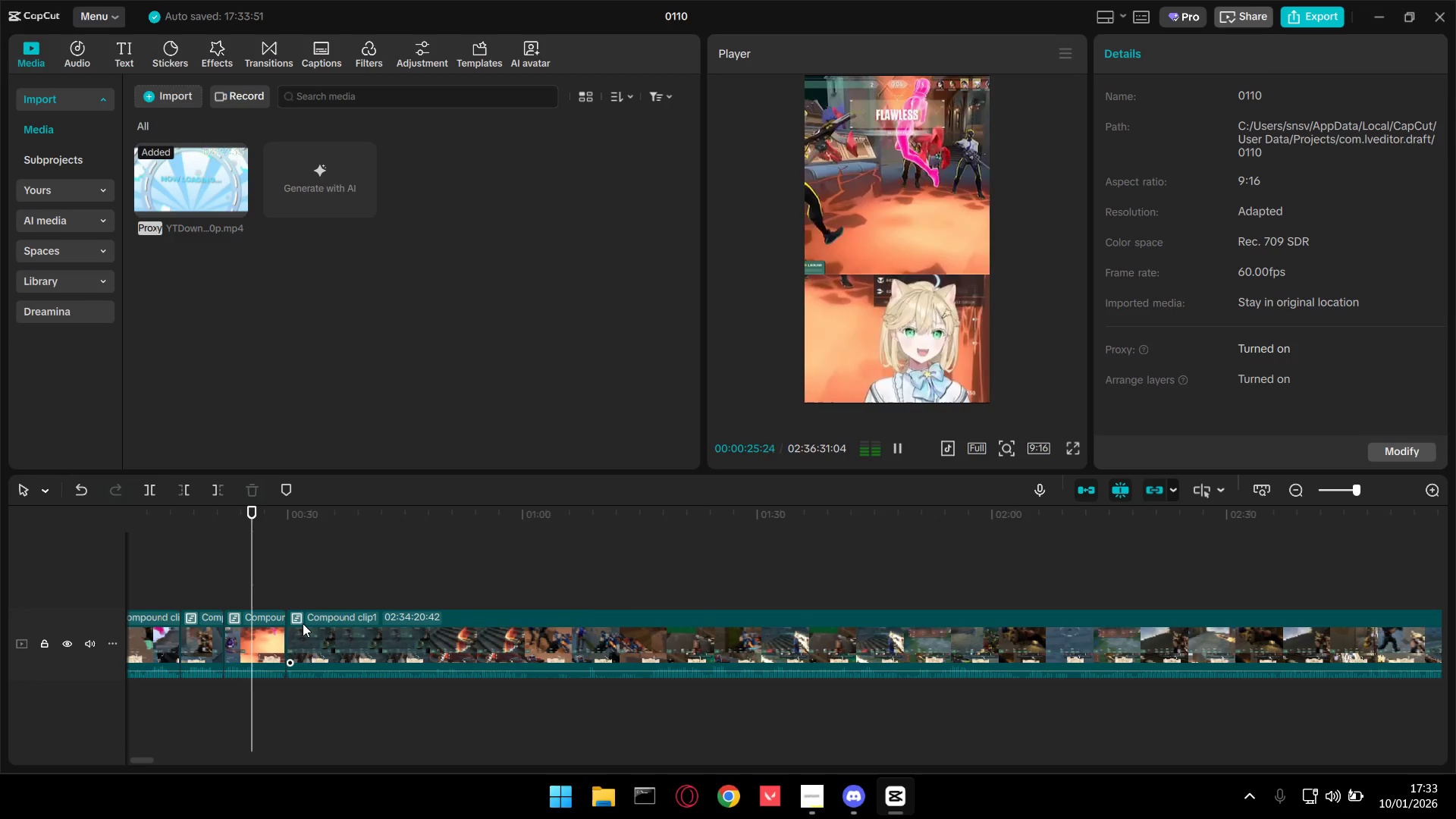 
hold_key(key=ControlLeft, duration=0.72)
scroll: coordinate [303, 623], scroll_direction: down, amount: 6.0
 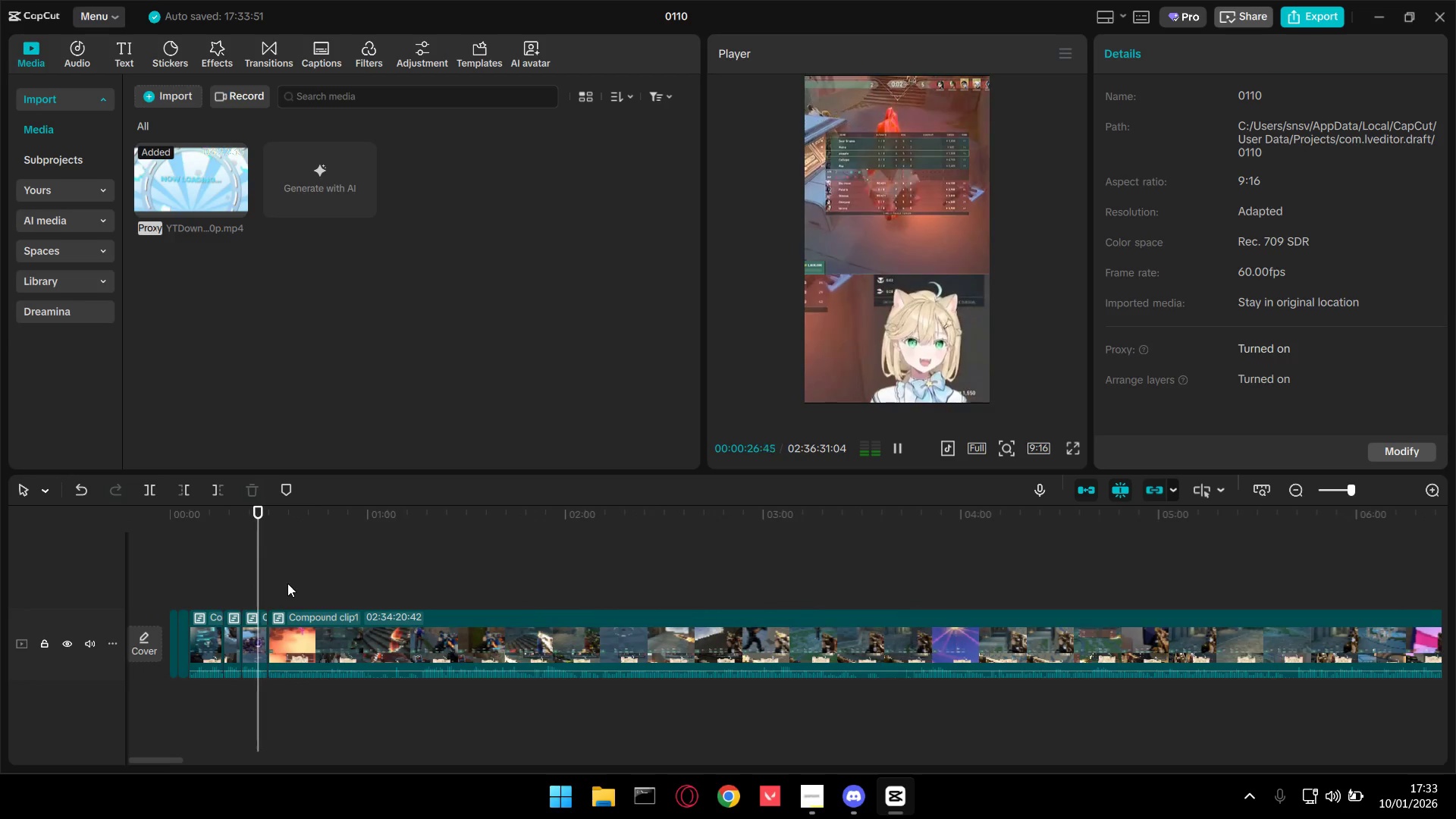 
left_click([287, 583])
 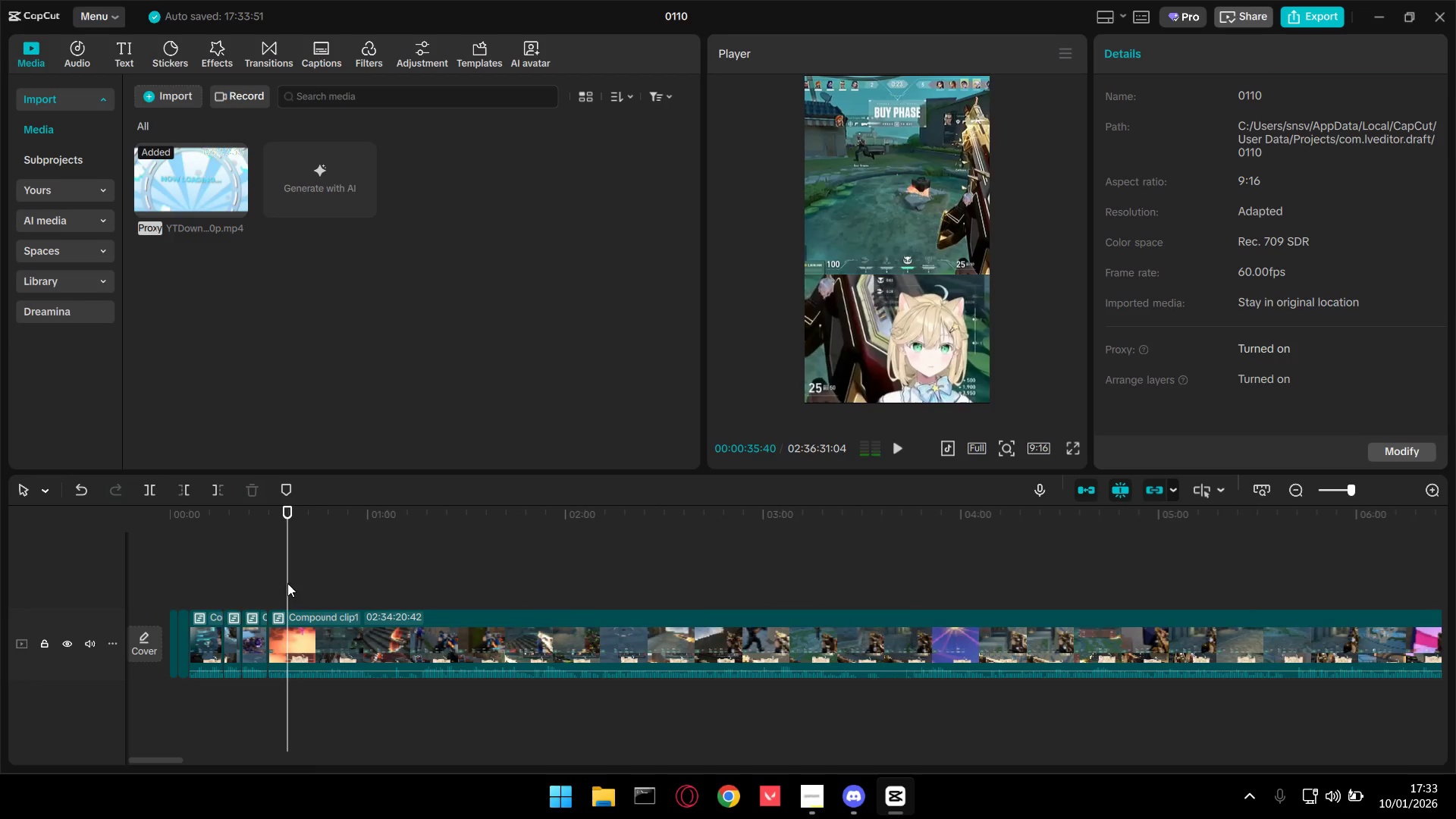 
left_click_drag(start_coordinate=[288, 582], to_coordinate=[937, 563])
 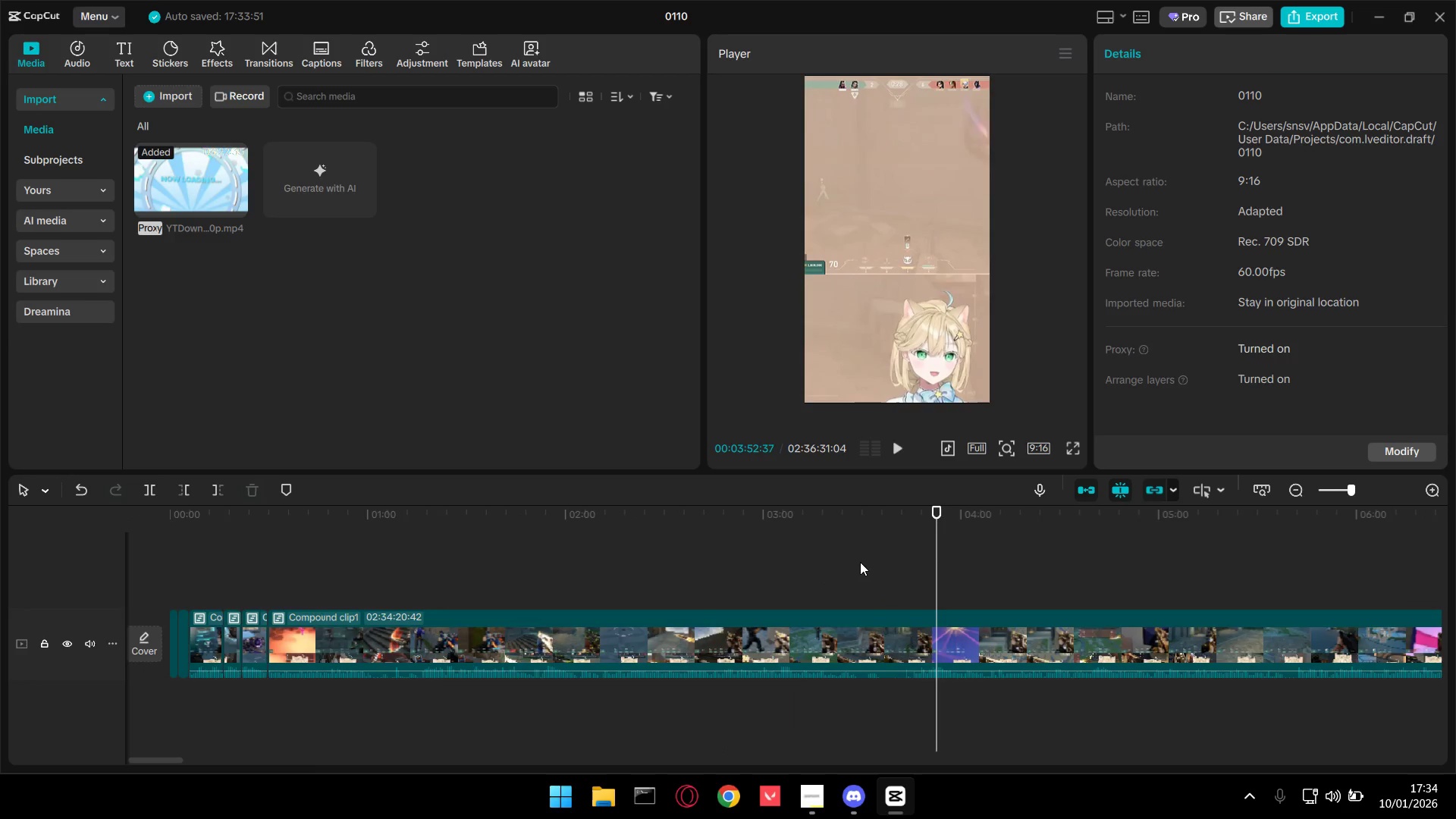 
hold_key(key=ControlLeft, duration=0.73)
scroll: coordinate [862, 553], scroll_direction: down, amount: 7.0
 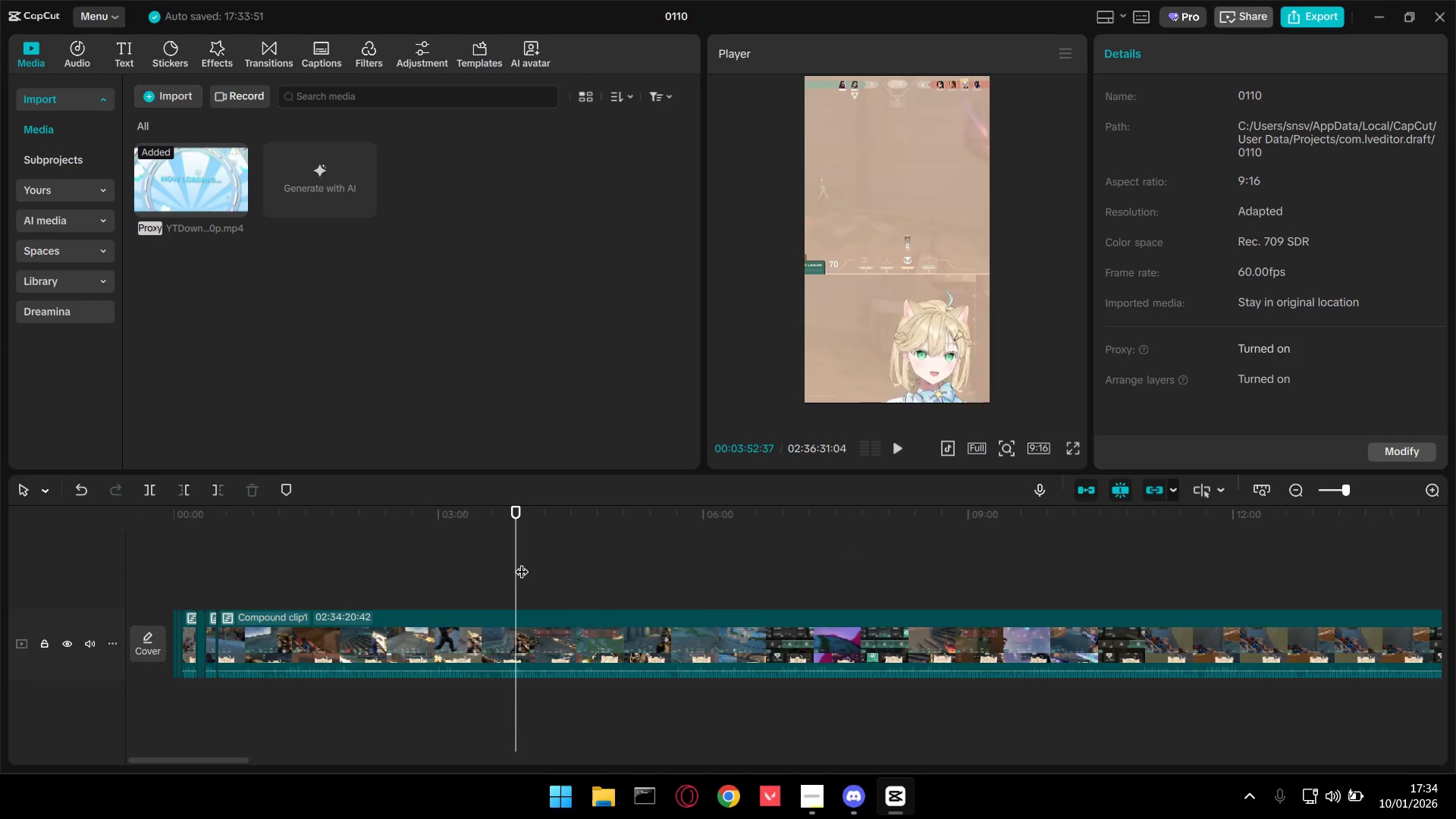 
left_click_drag(start_coordinate=[517, 566], to_coordinate=[664, 560])
 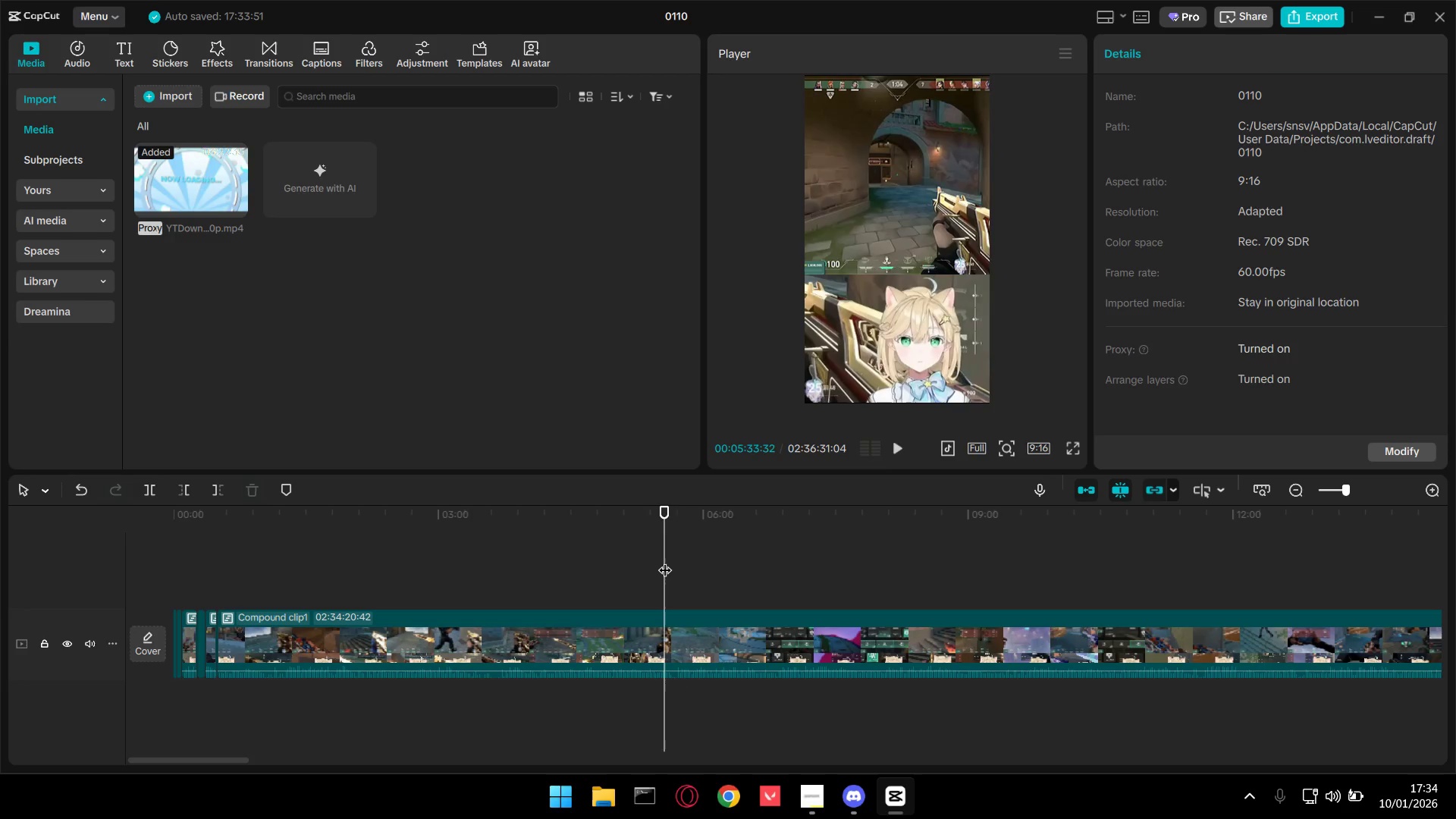 
key(Space)
 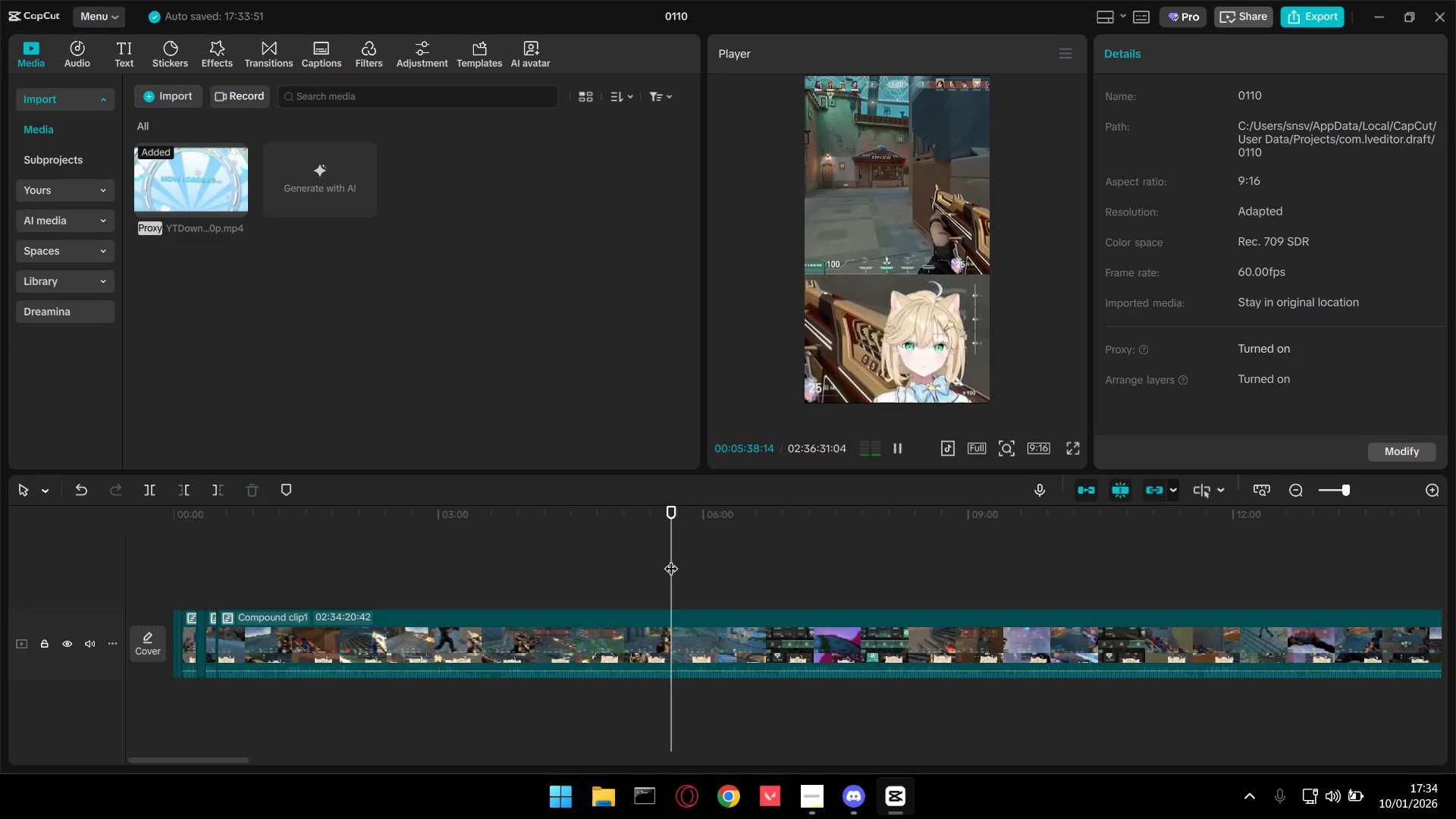 
wait(9.75)
 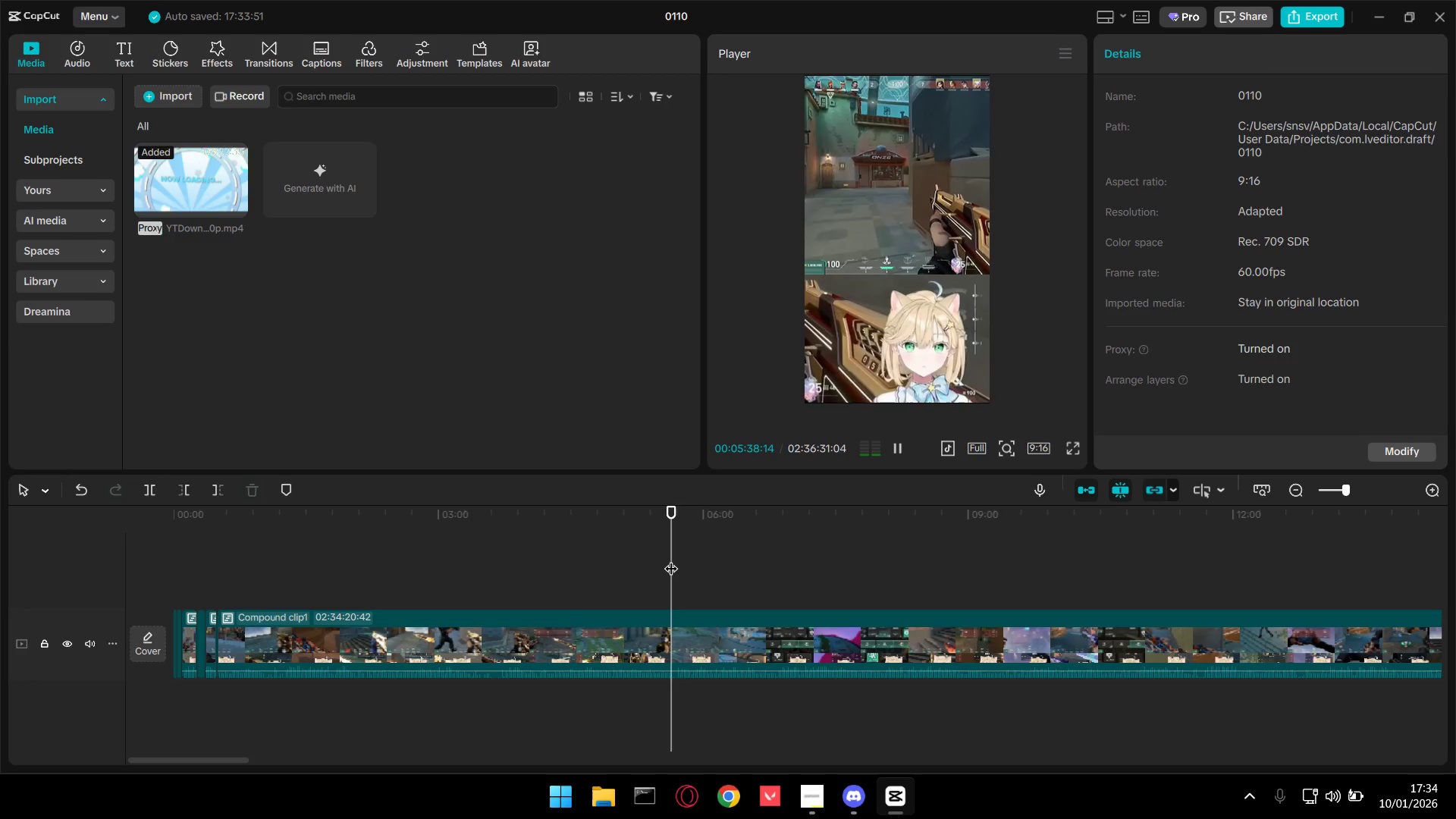 
key(Space)
 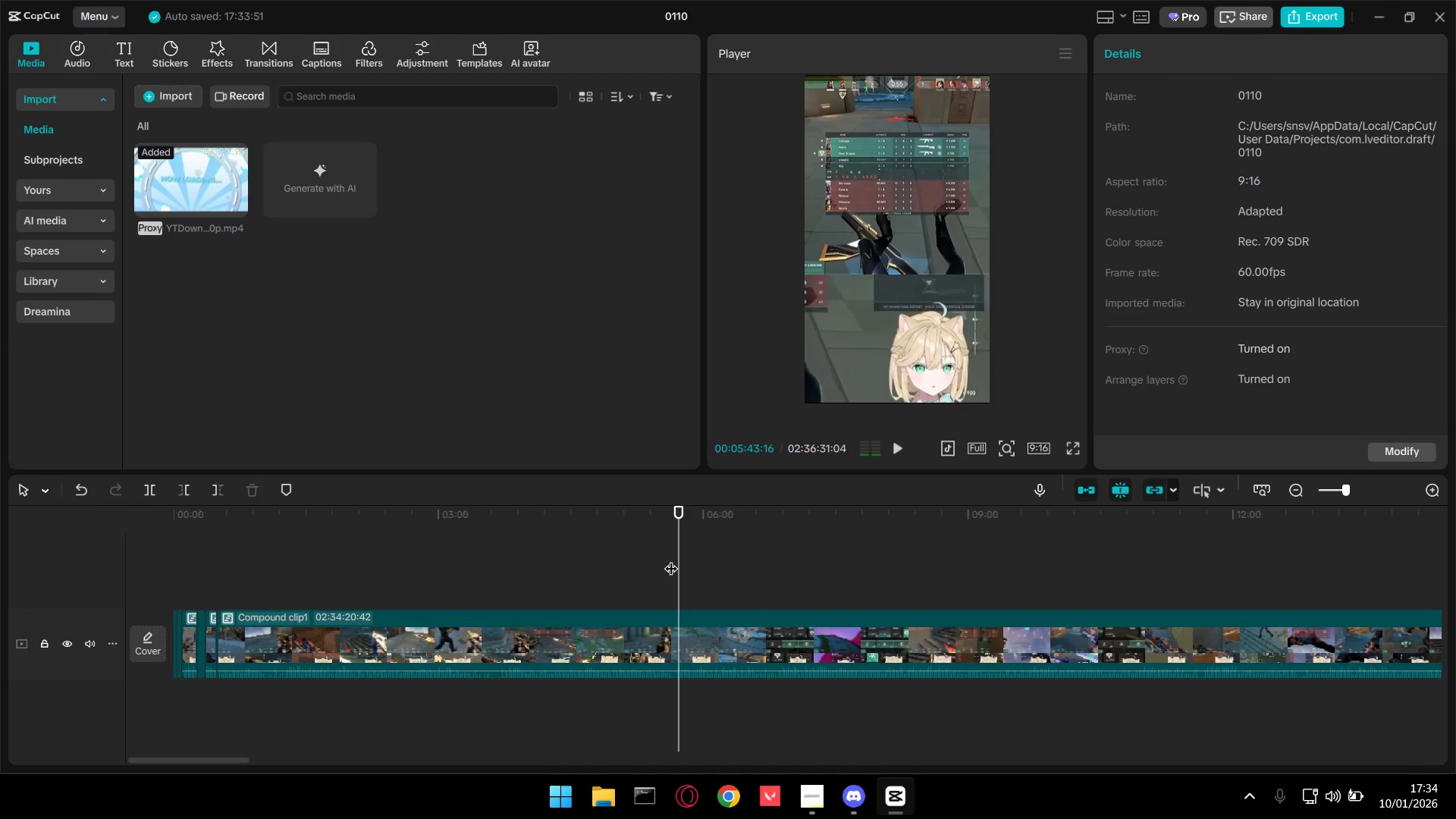 
hold_key(key=ControlLeft, duration=0.41)
 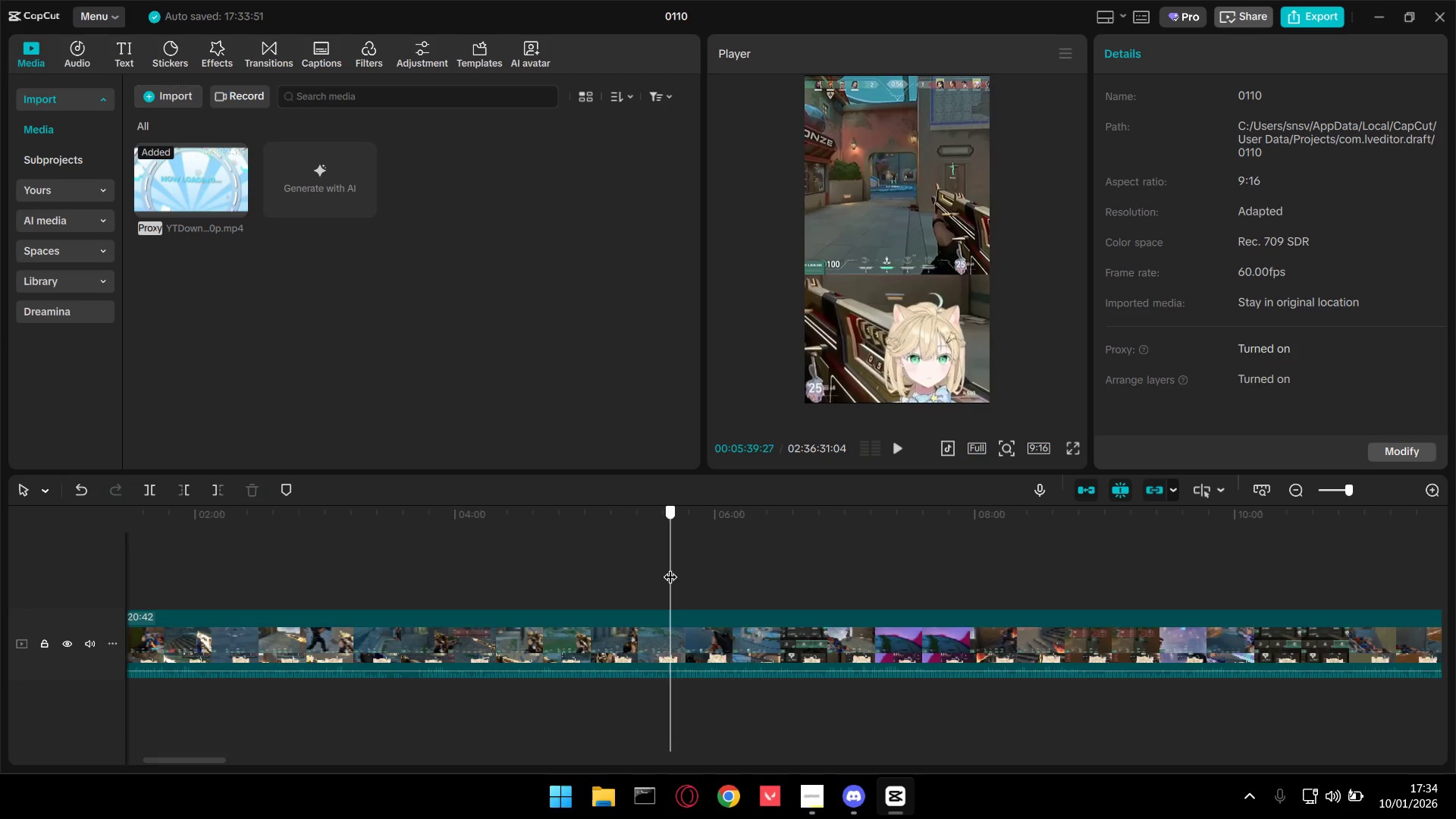 
left_click_drag(start_coordinate=[676, 567], to_coordinate=[669, 567])
 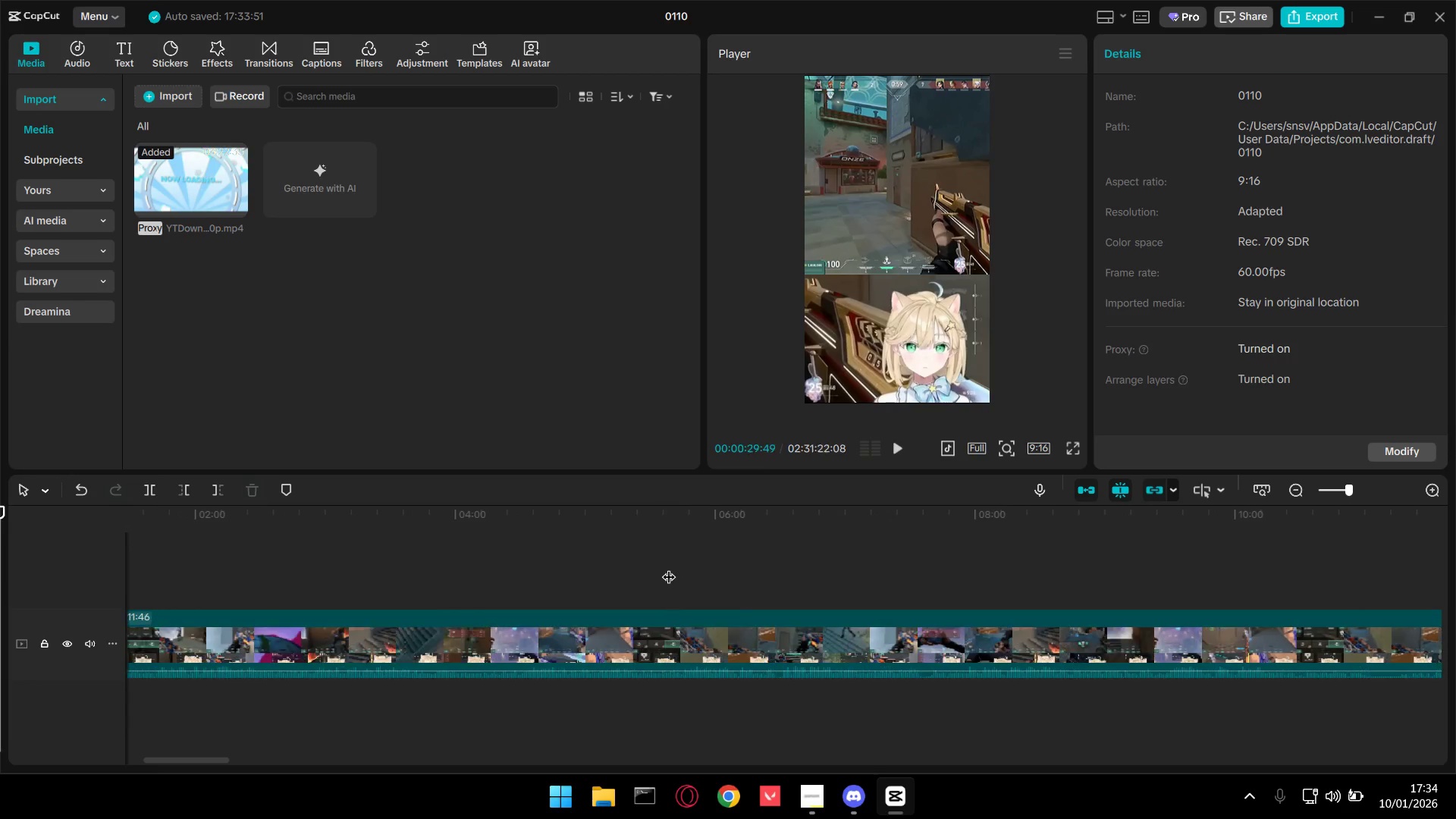 
scroll: coordinate [687, 560], scroll_direction: up, amount: 4.0
 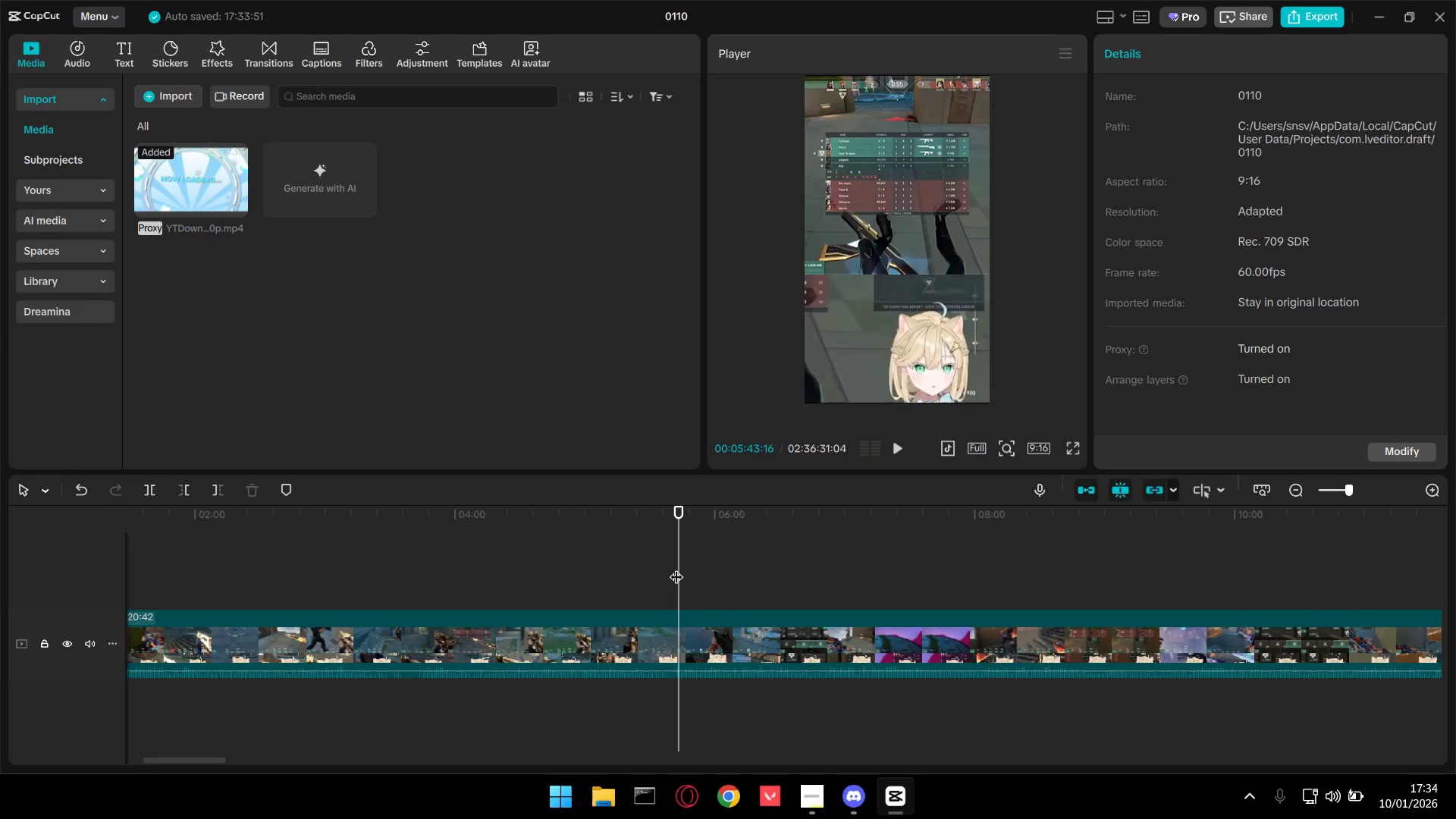 
key(Q)
 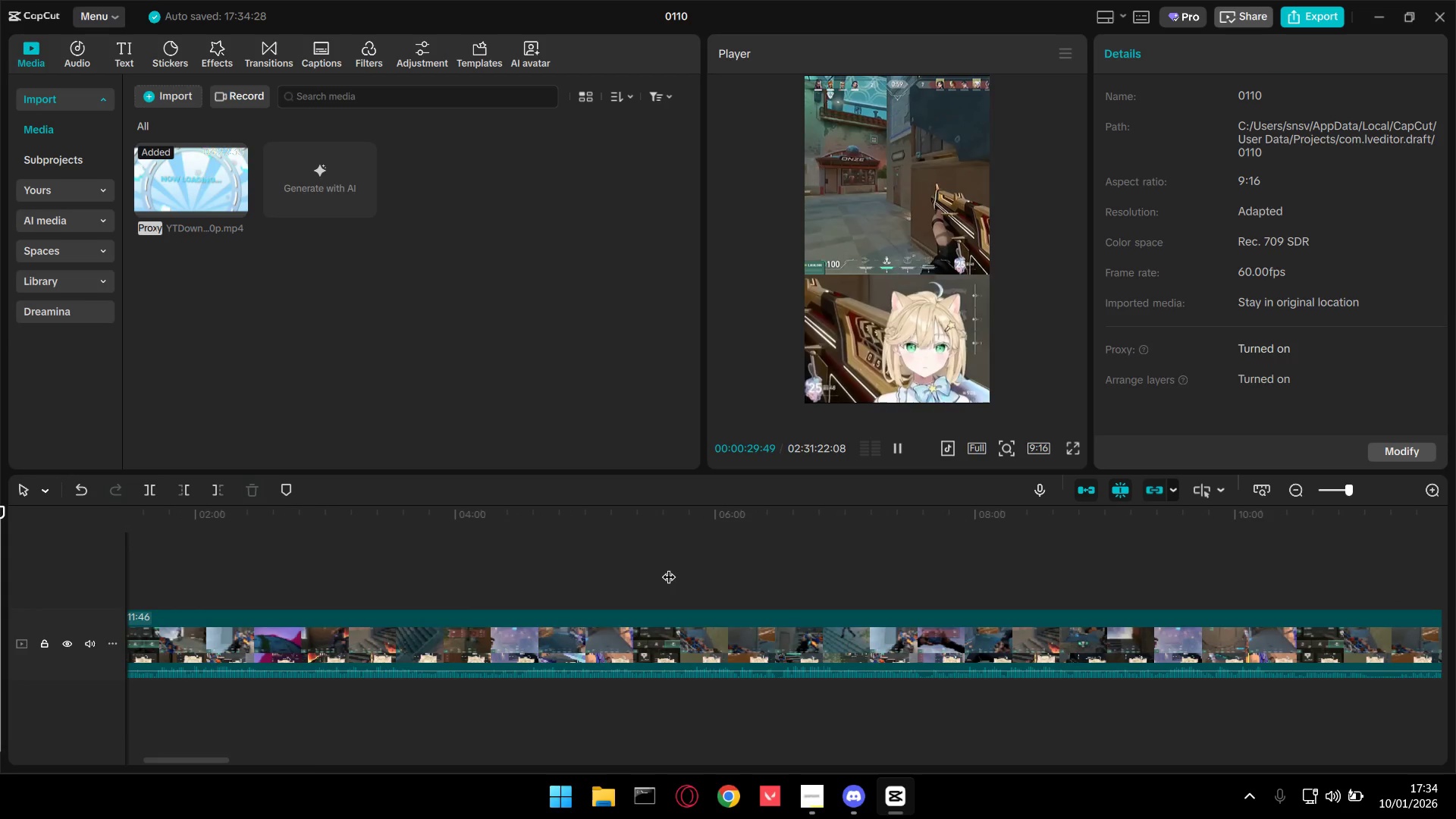 
key(Space)
 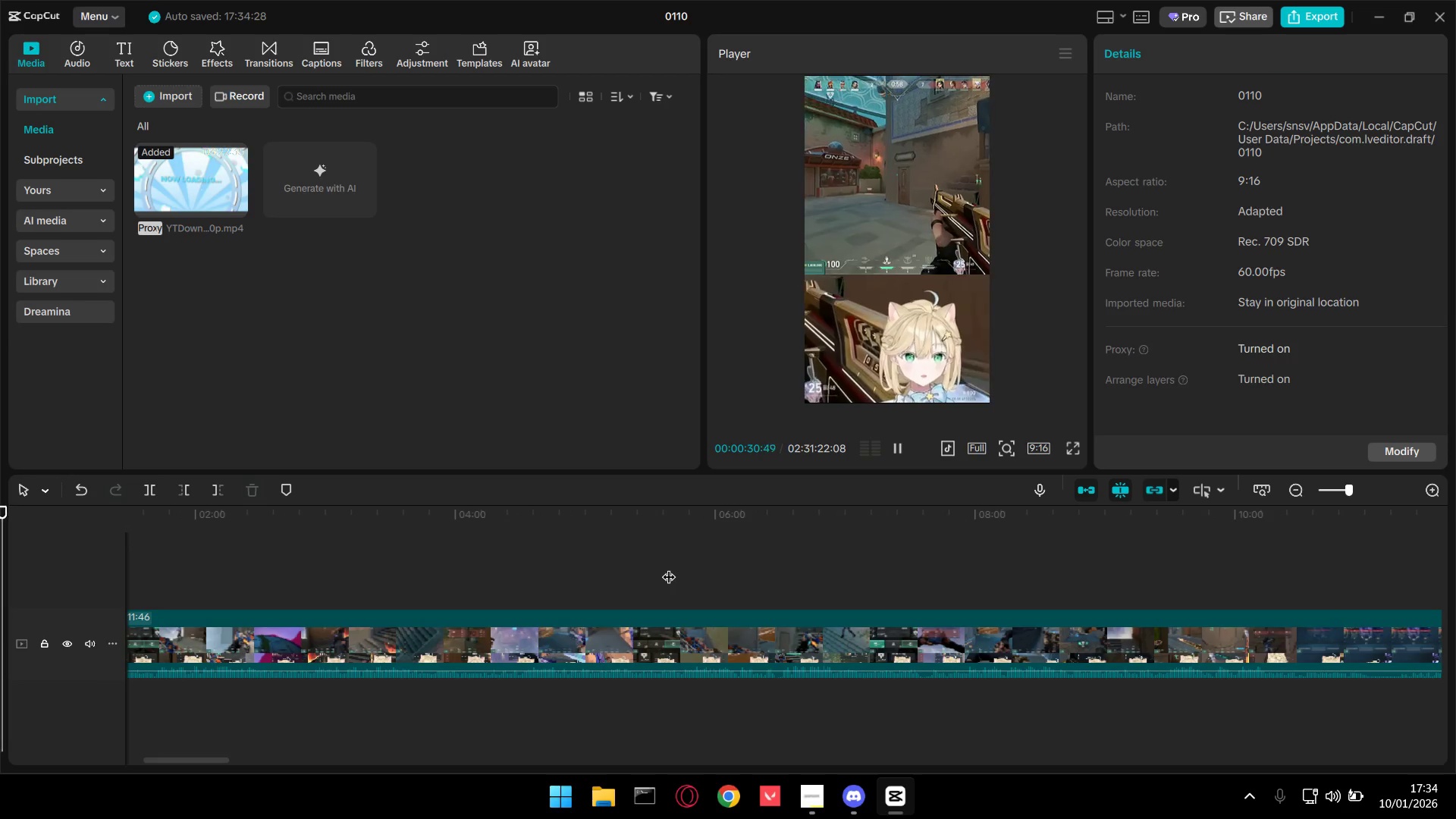 
hold_key(key=ControlLeft, duration=1.51)
hold_key(key=ControlLeft, duration=0.97)
scroll: coordinate [675, 558], scroll_direction: down, amount: 27.0
 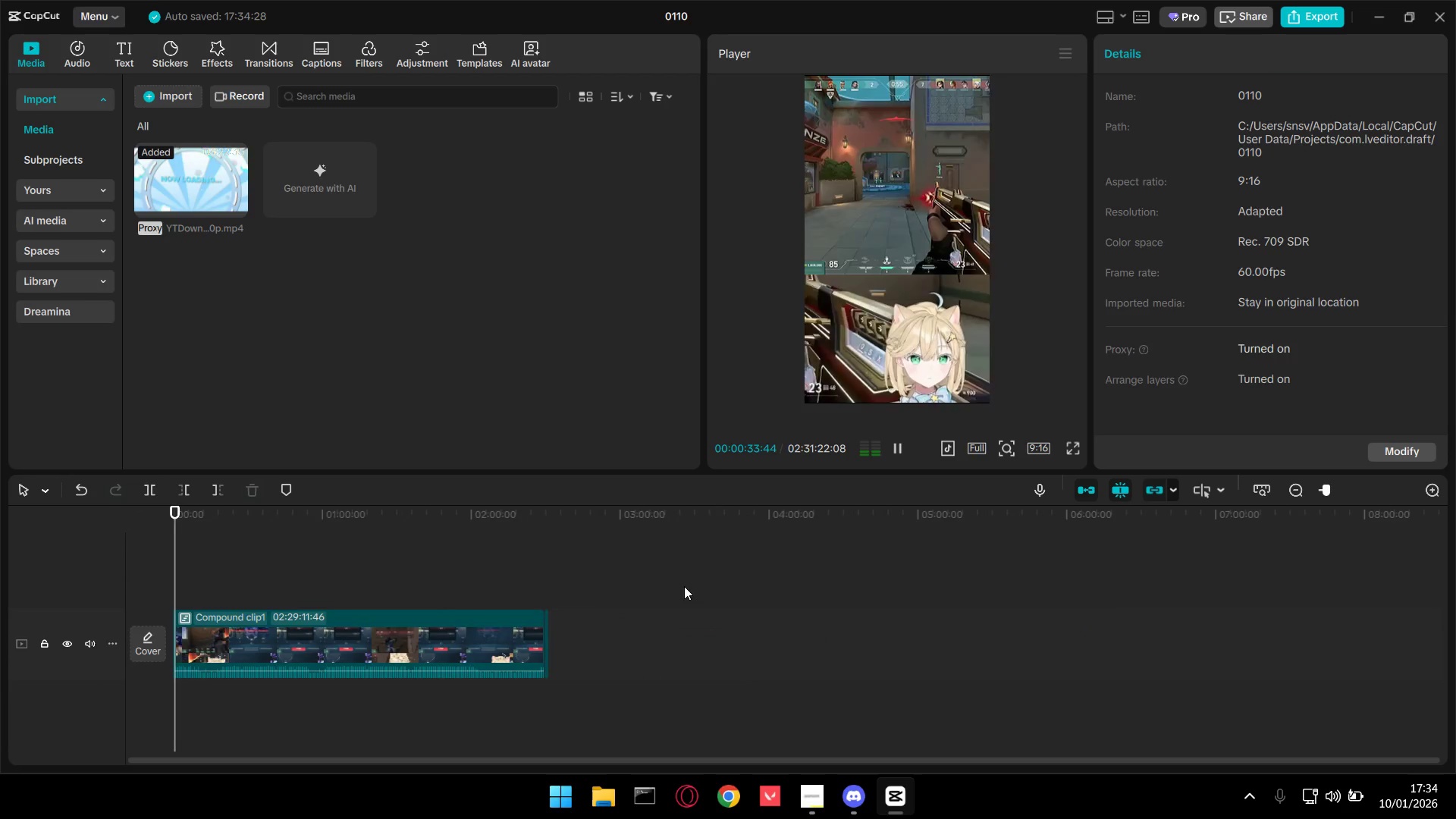 
left_click_drag(start_coordinate=[346, 756], to_coordinate=[246, 752])
 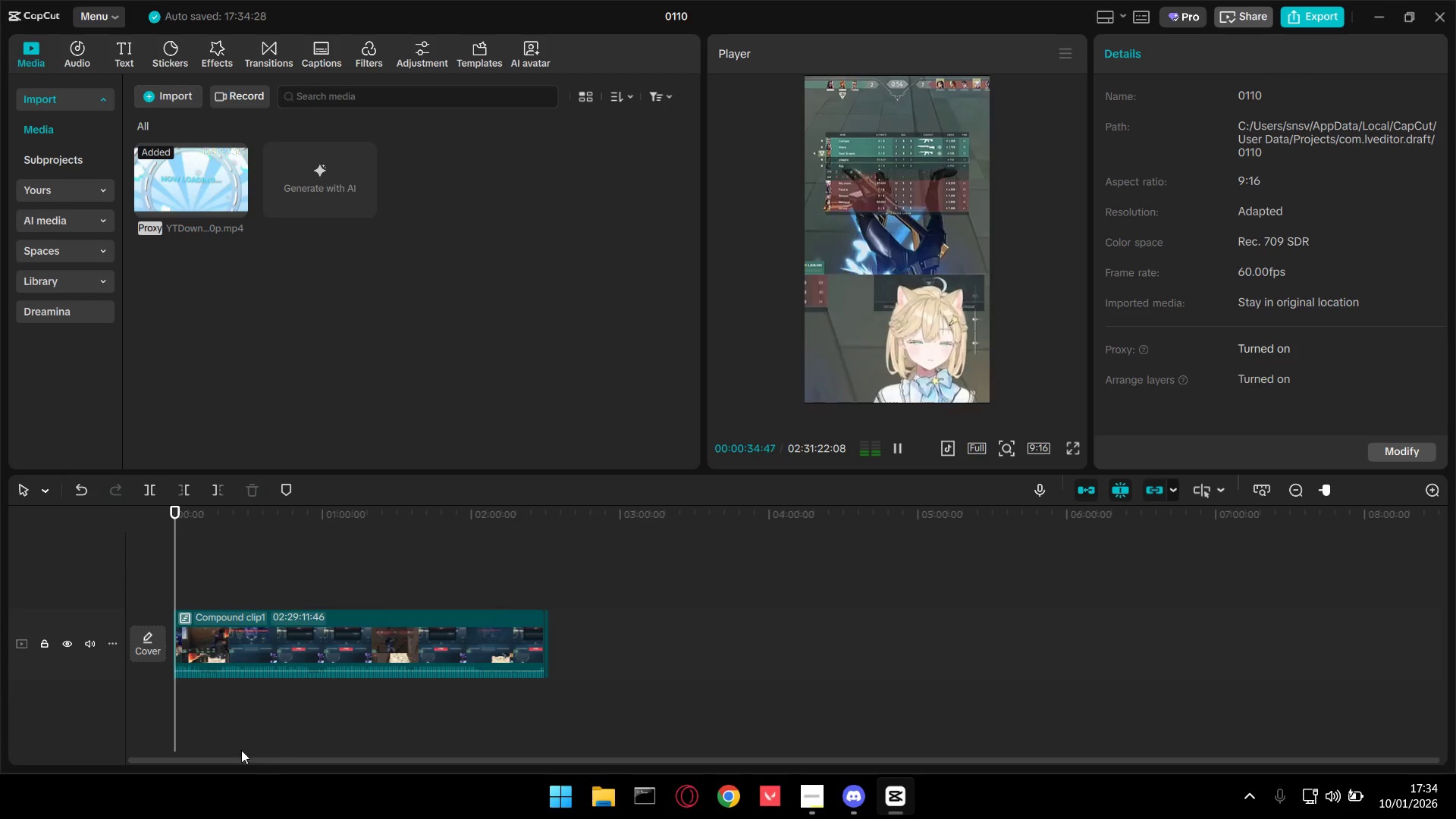 
hold_key(key=ControlLeft, duration=1.53)
 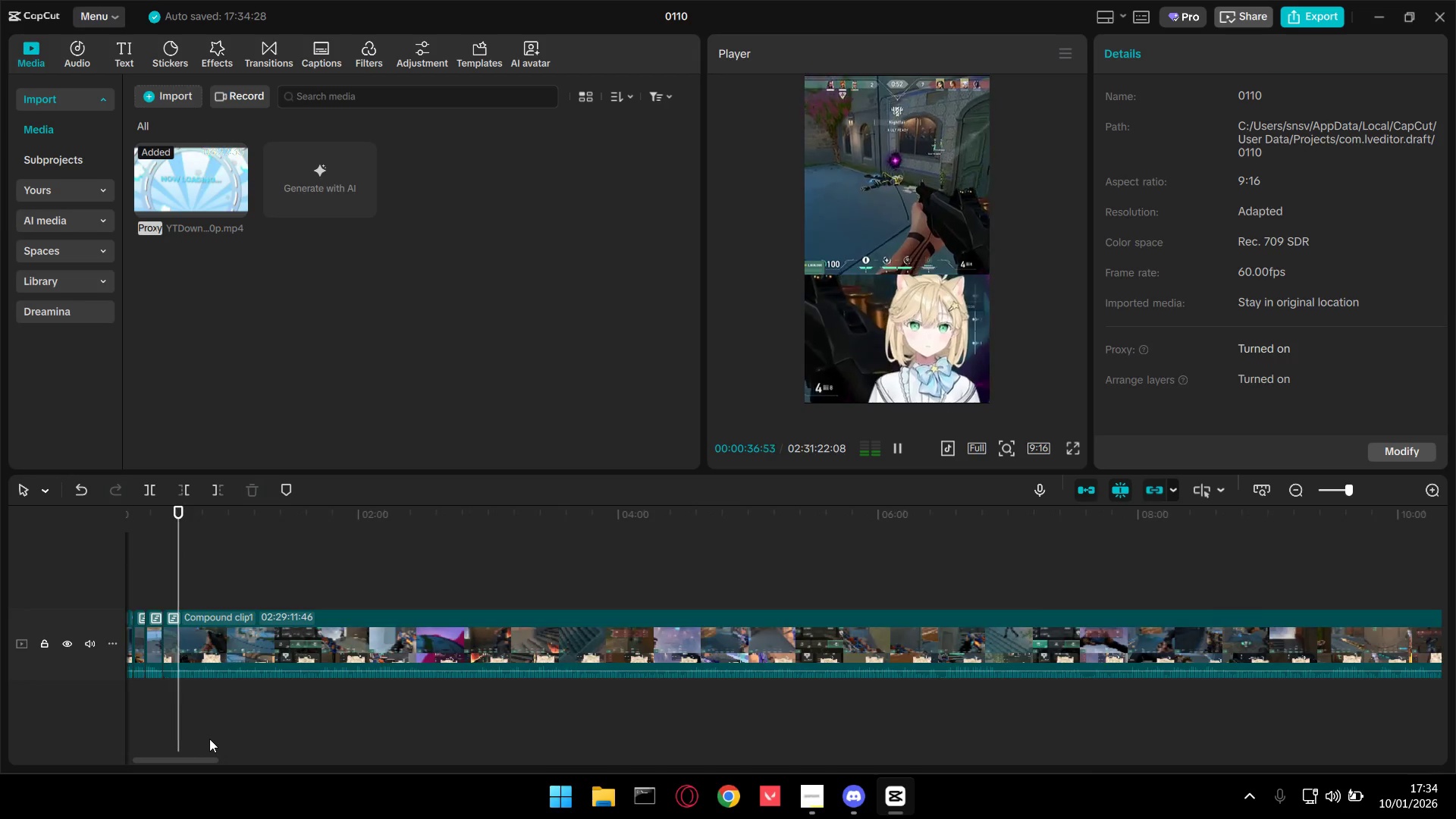 
key(Control+ControlLeft)
 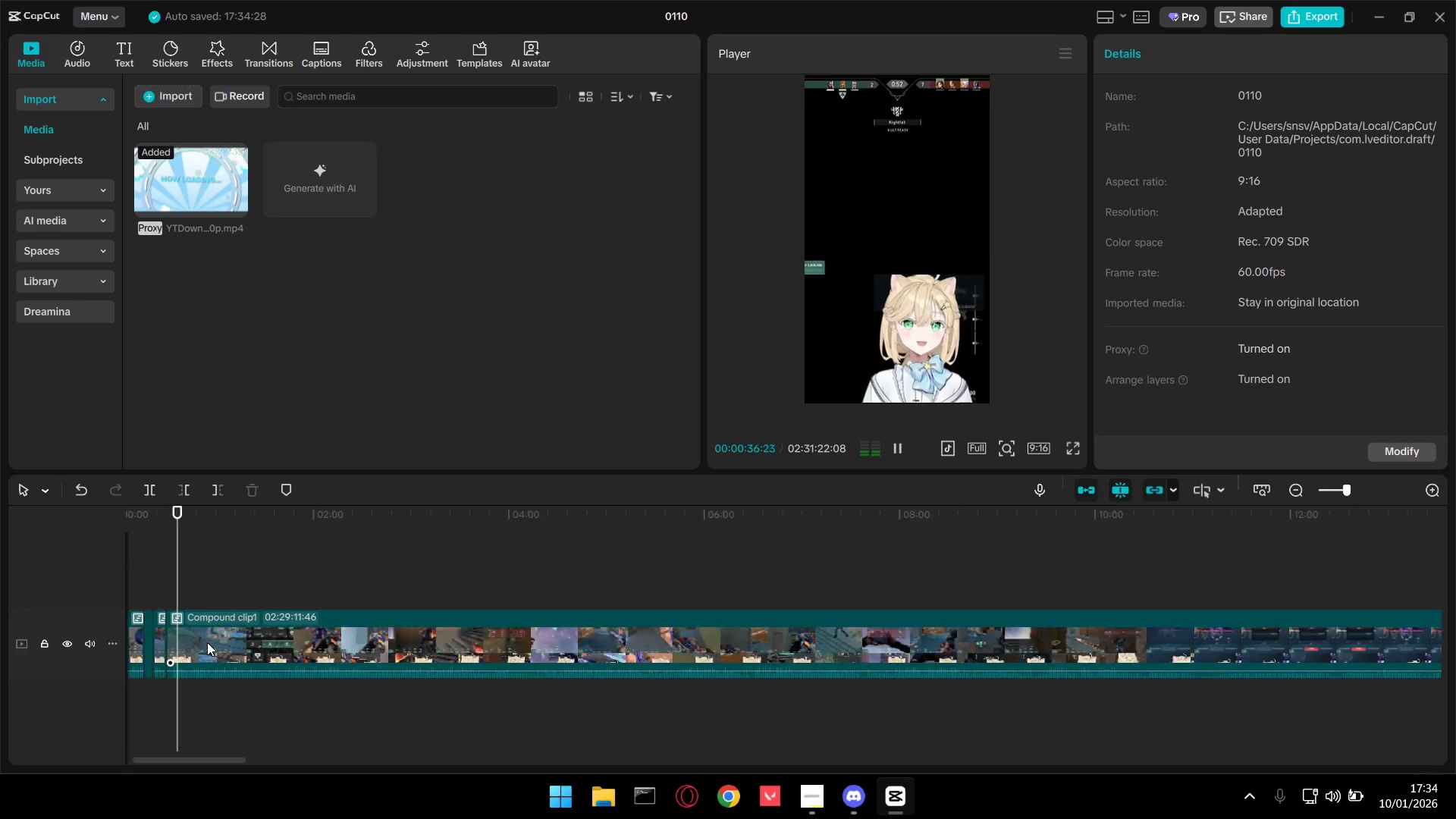 
key(Control+ControlLeft)
 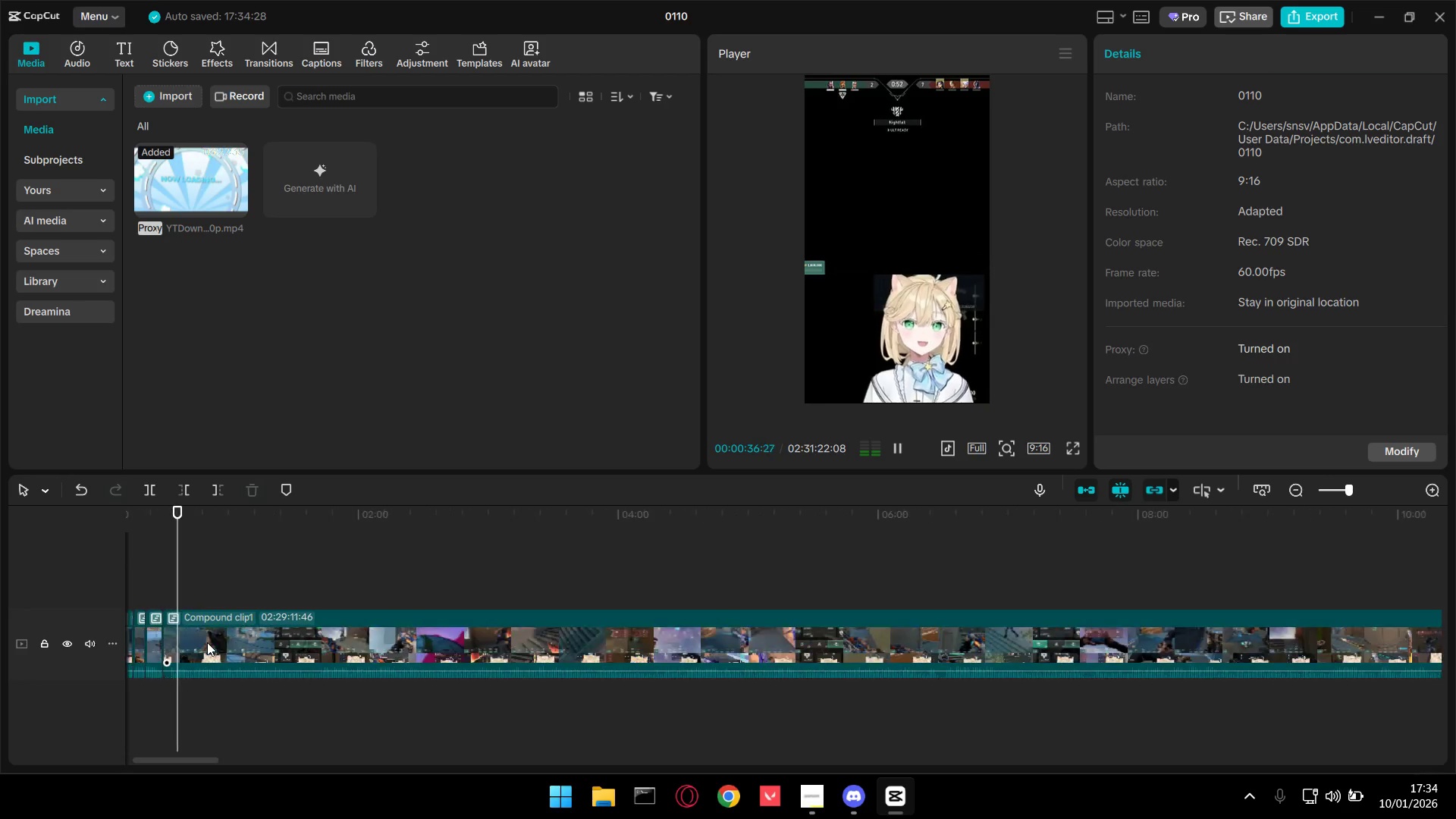 
key(Control+ControlLeft)
 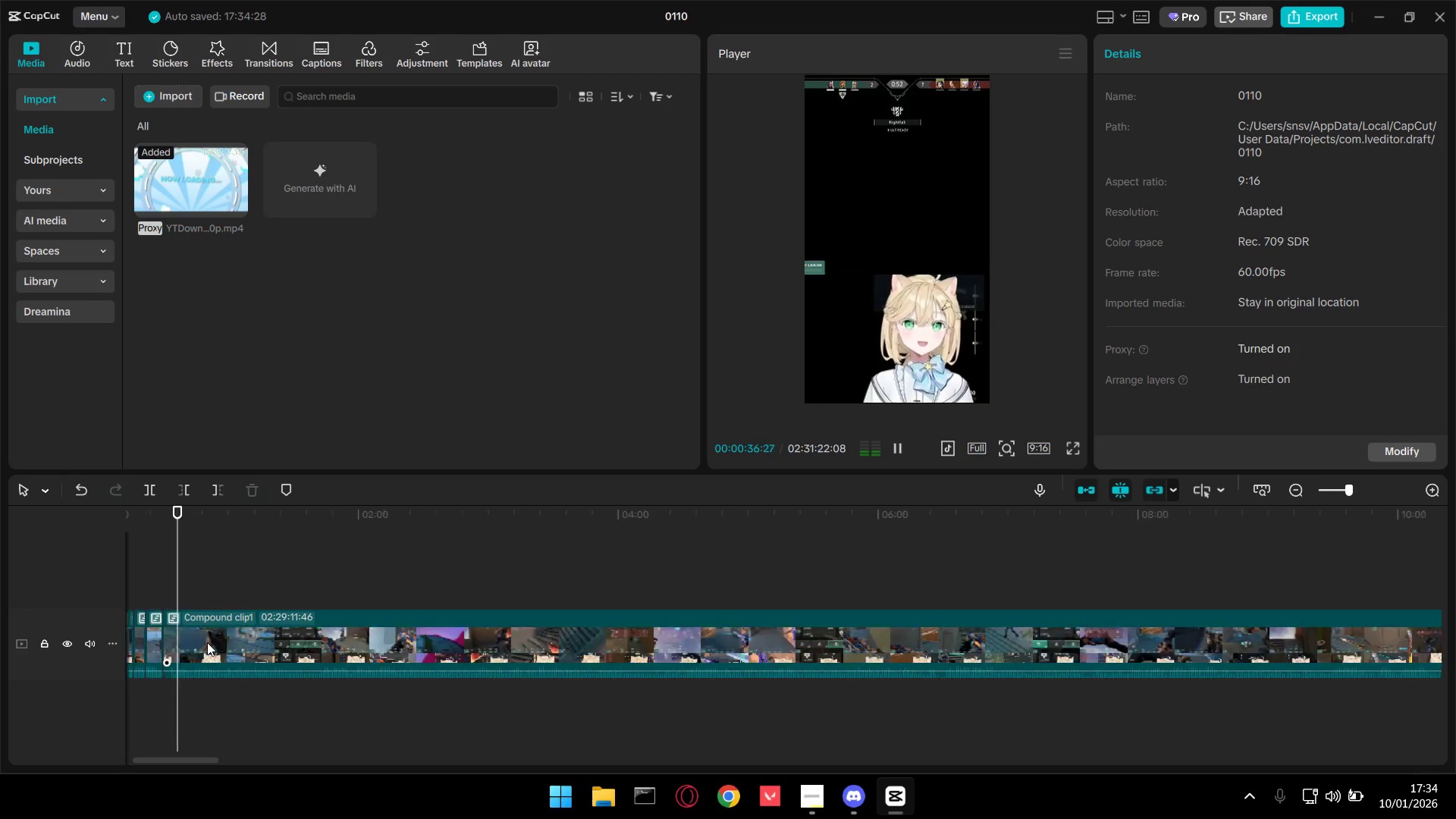 
key(Control+ControlLeft)
 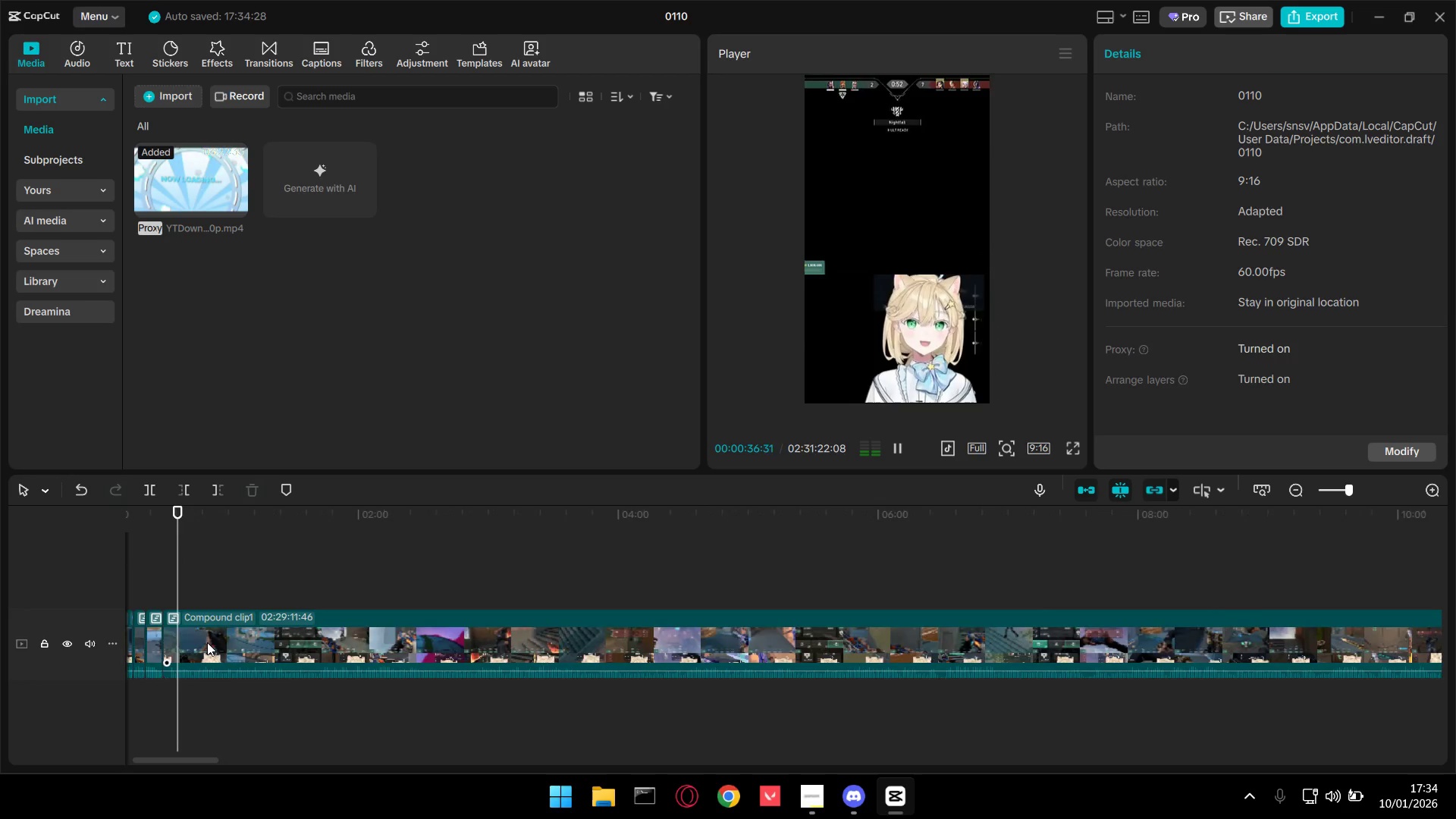 
key(Control+ControlLeft)
 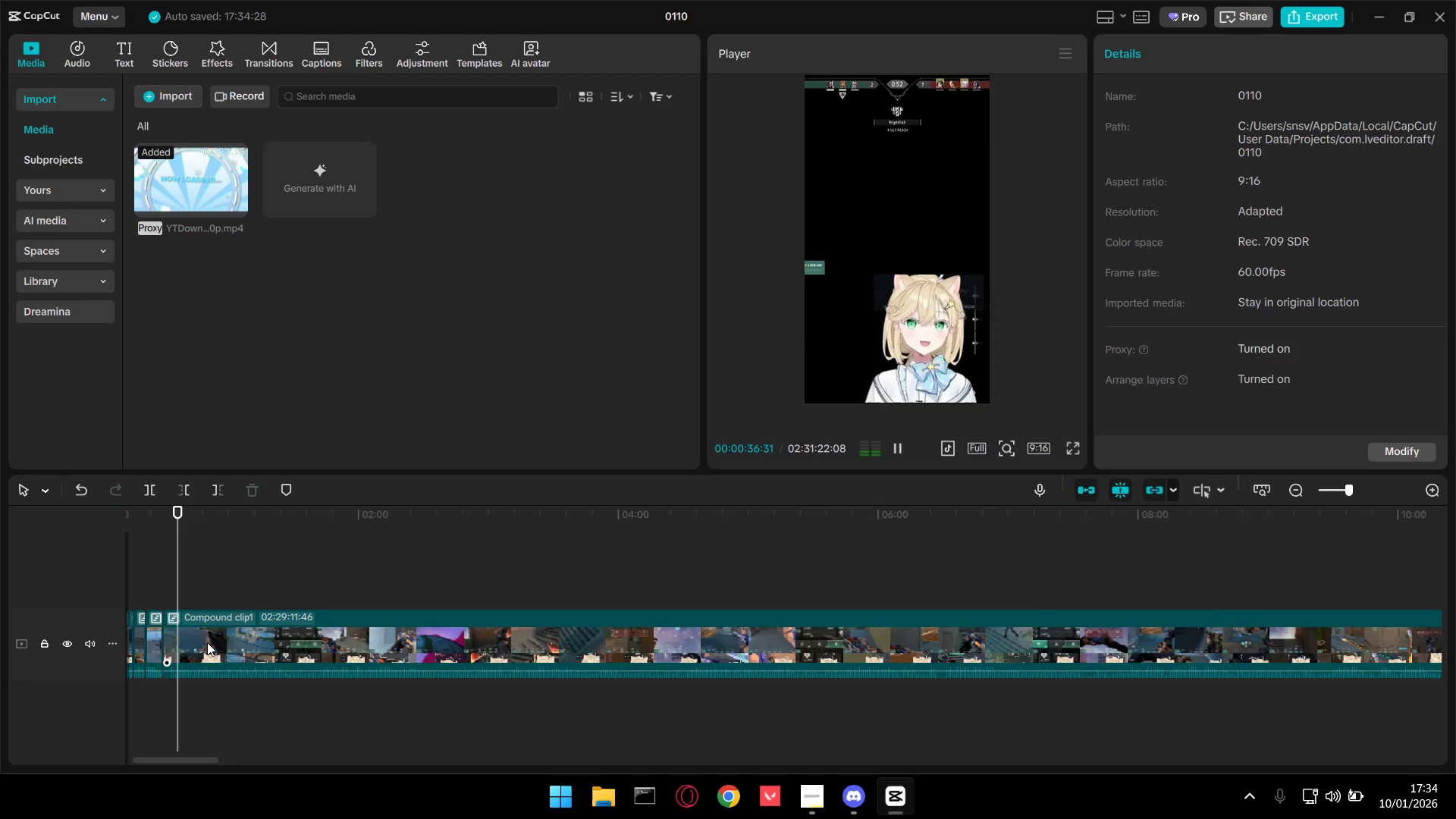 
key(Control+ControlLeft)
 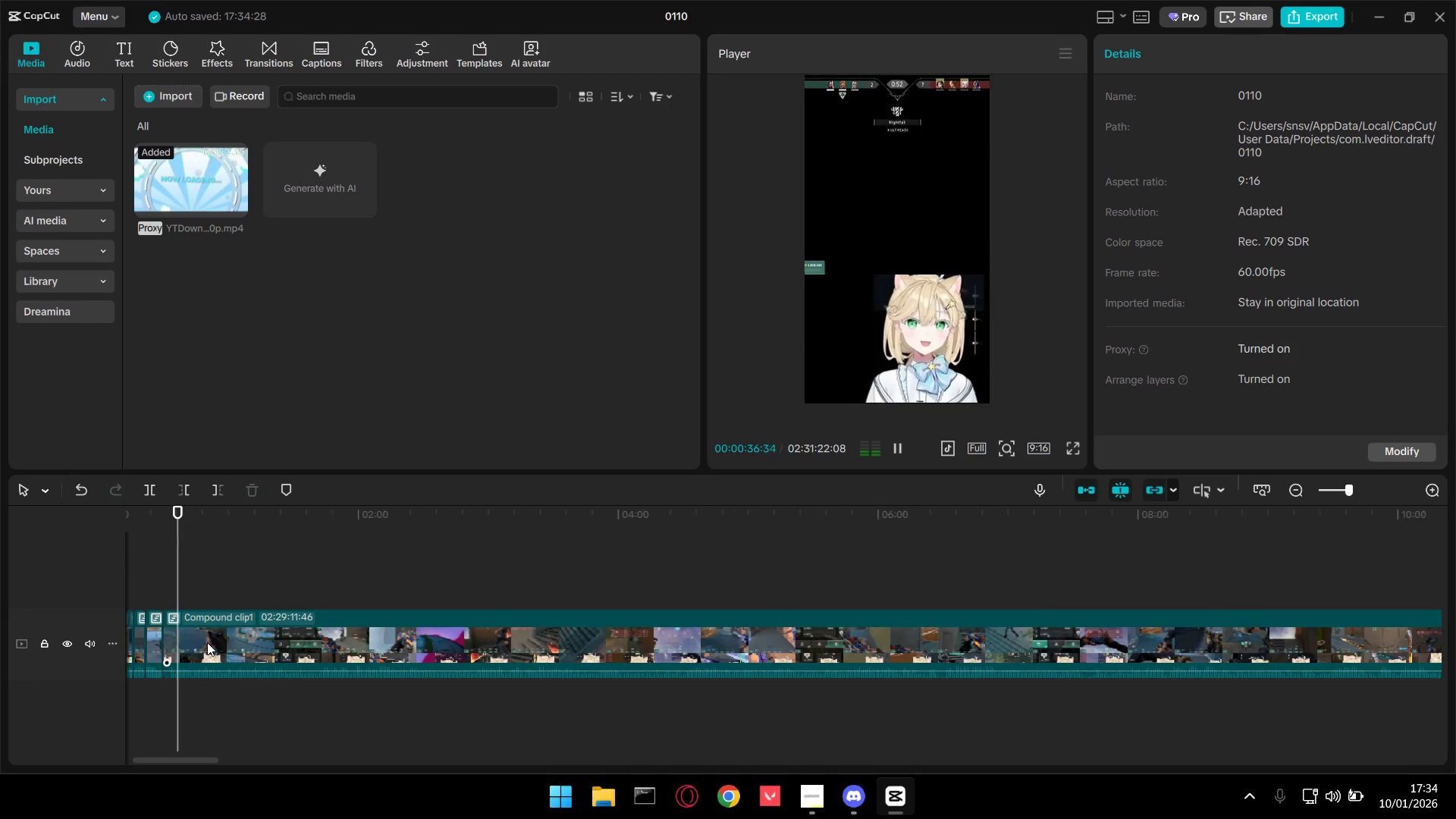 
key(Control+ControlLeft)
 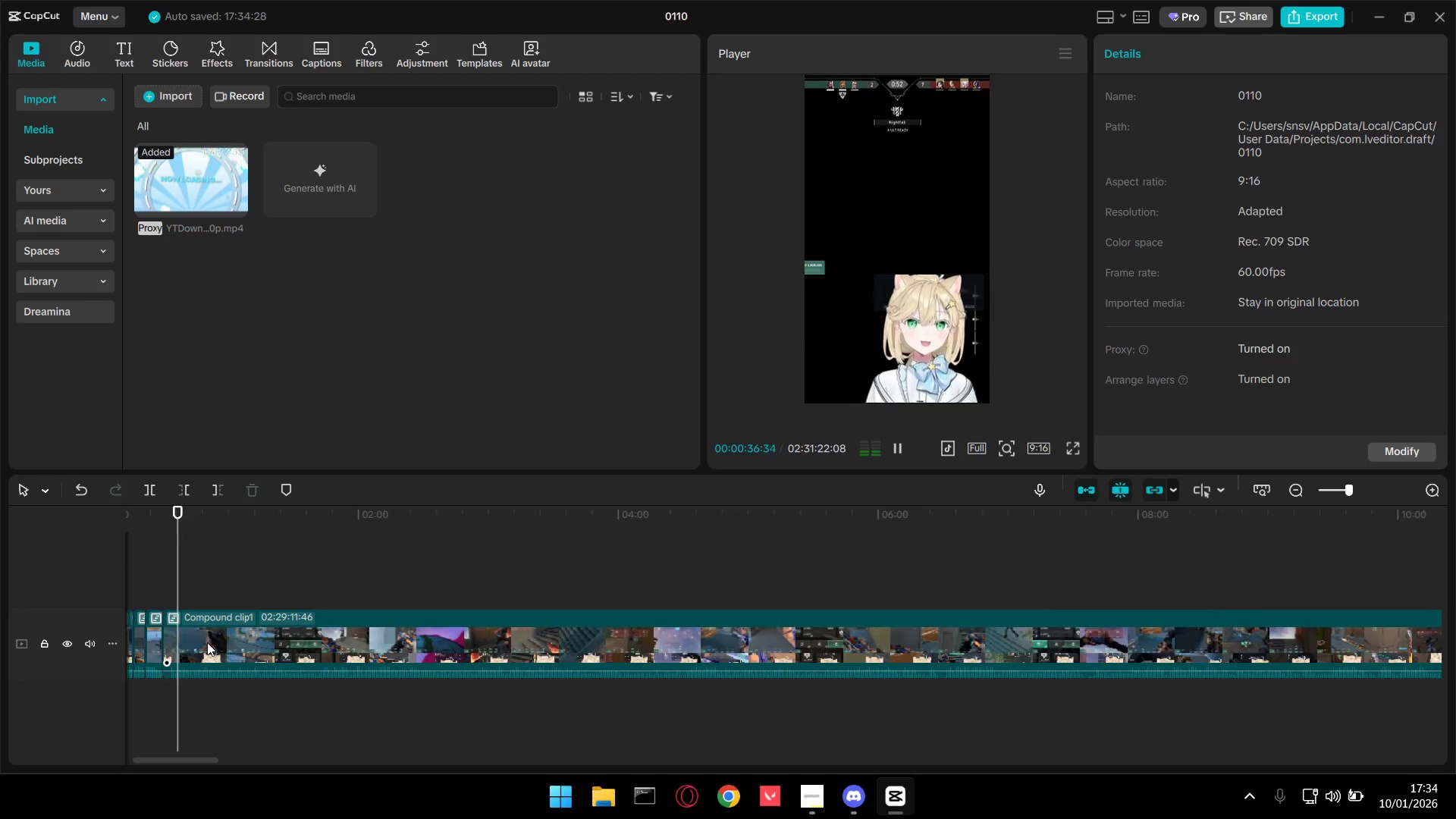 
key(Control+ControlLeft)
 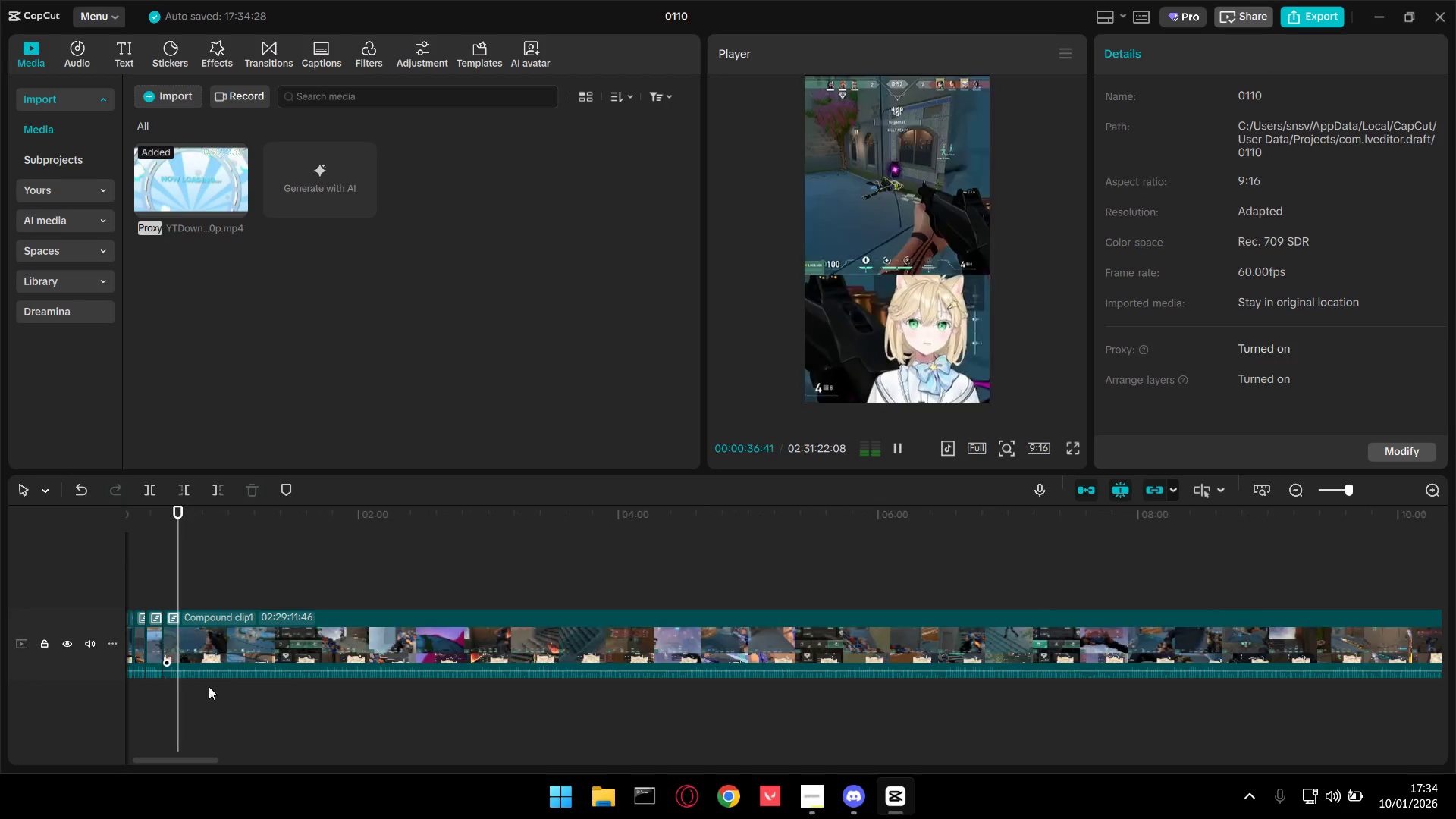 
scroll: coordinate [207, 642], scroll_direction: up, amount: 27.0
 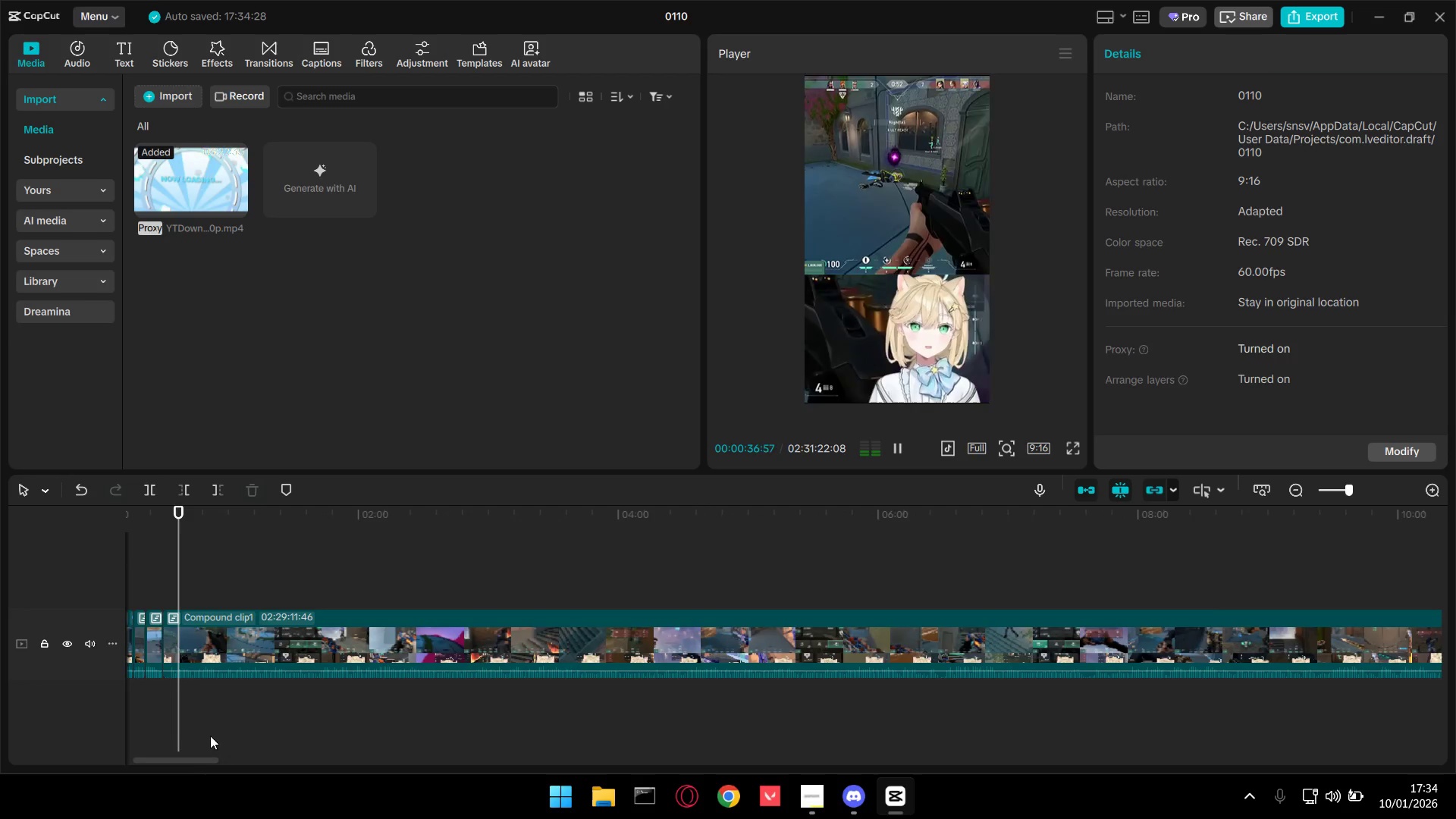 
left_click_drag(start_coordinate=[187, 761], to_coordinate=[128, 759])
 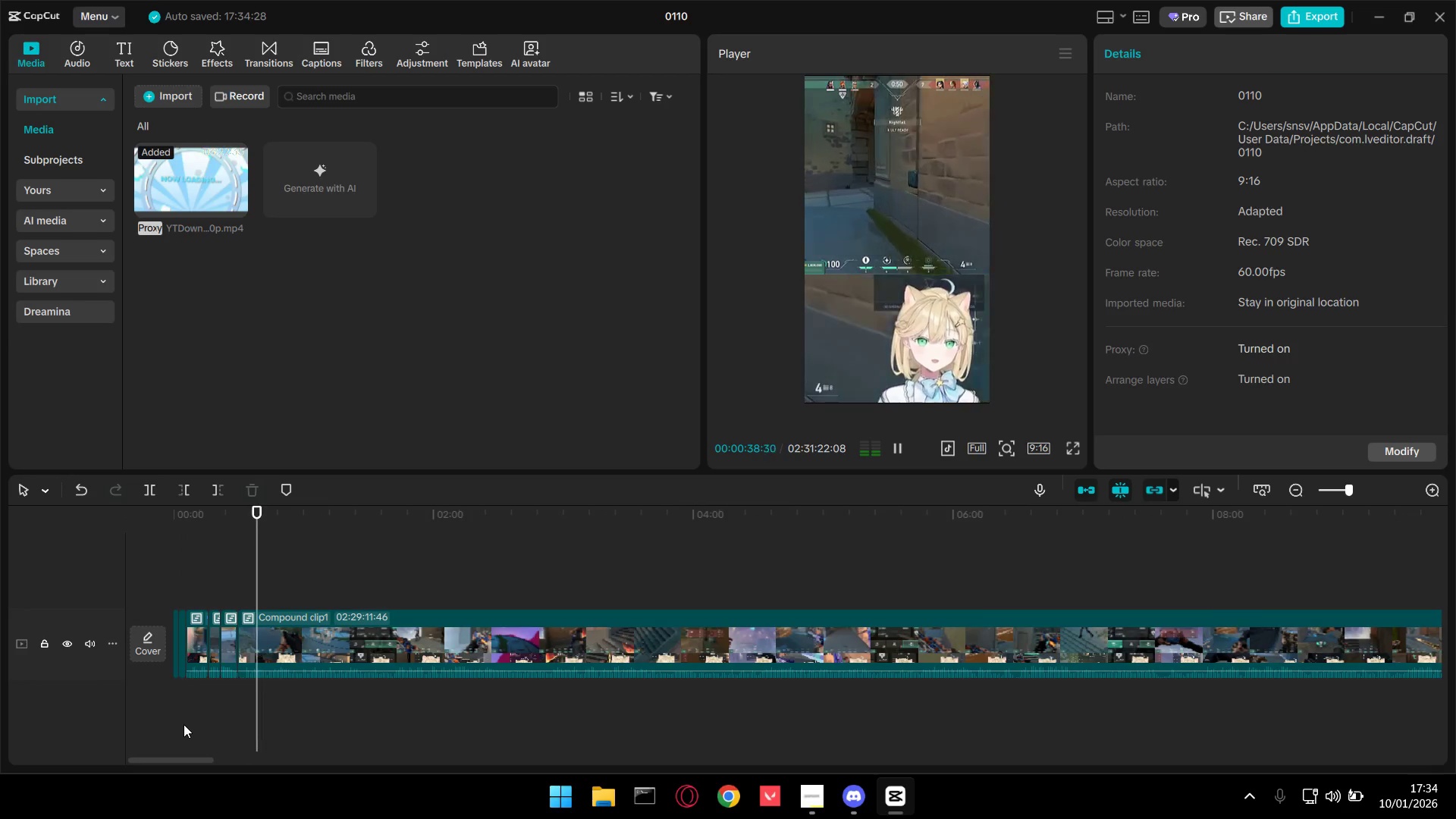 
key(Space)
 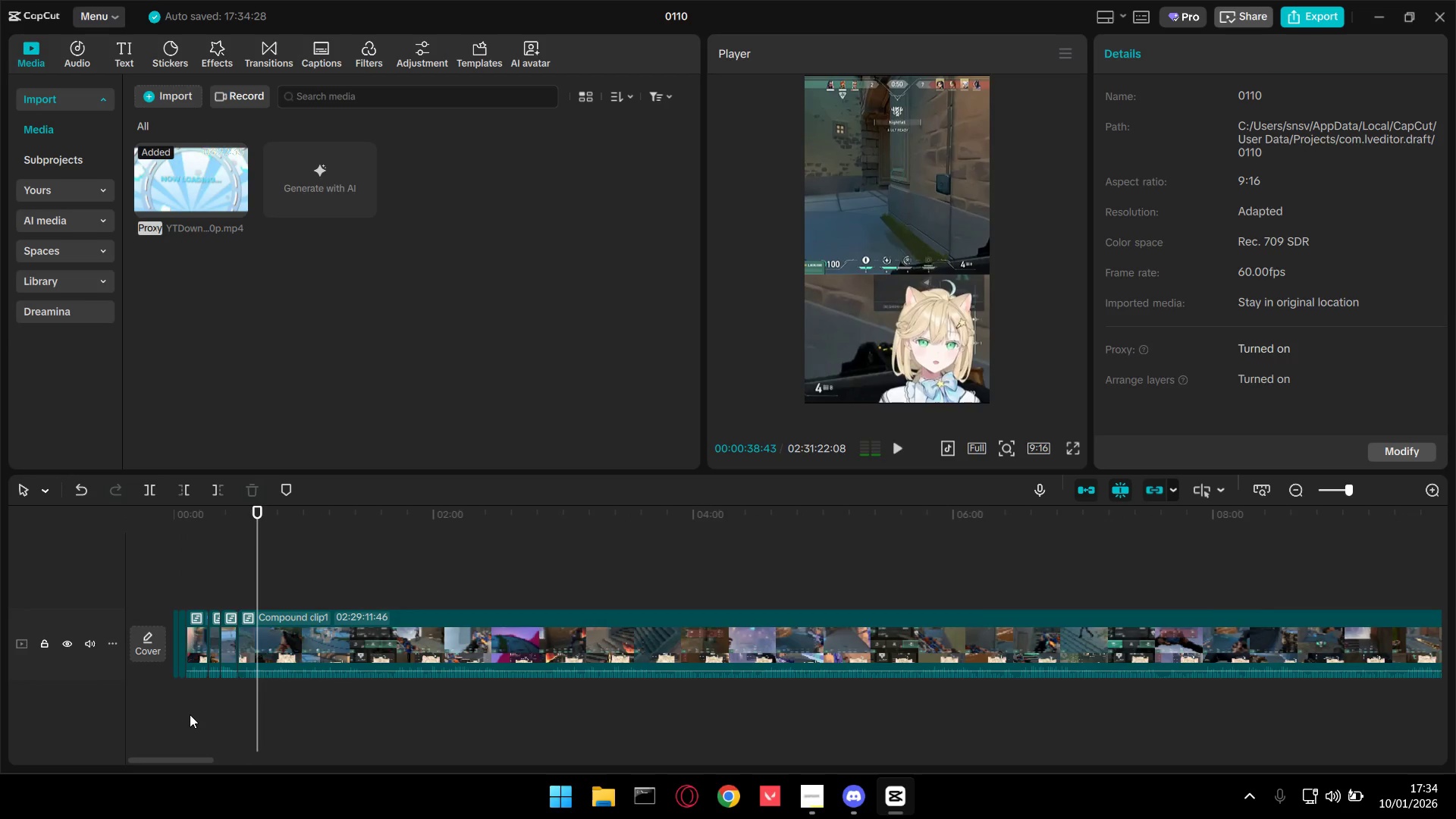 
hold_key(key=ShiftLeft, duration=1.44)
 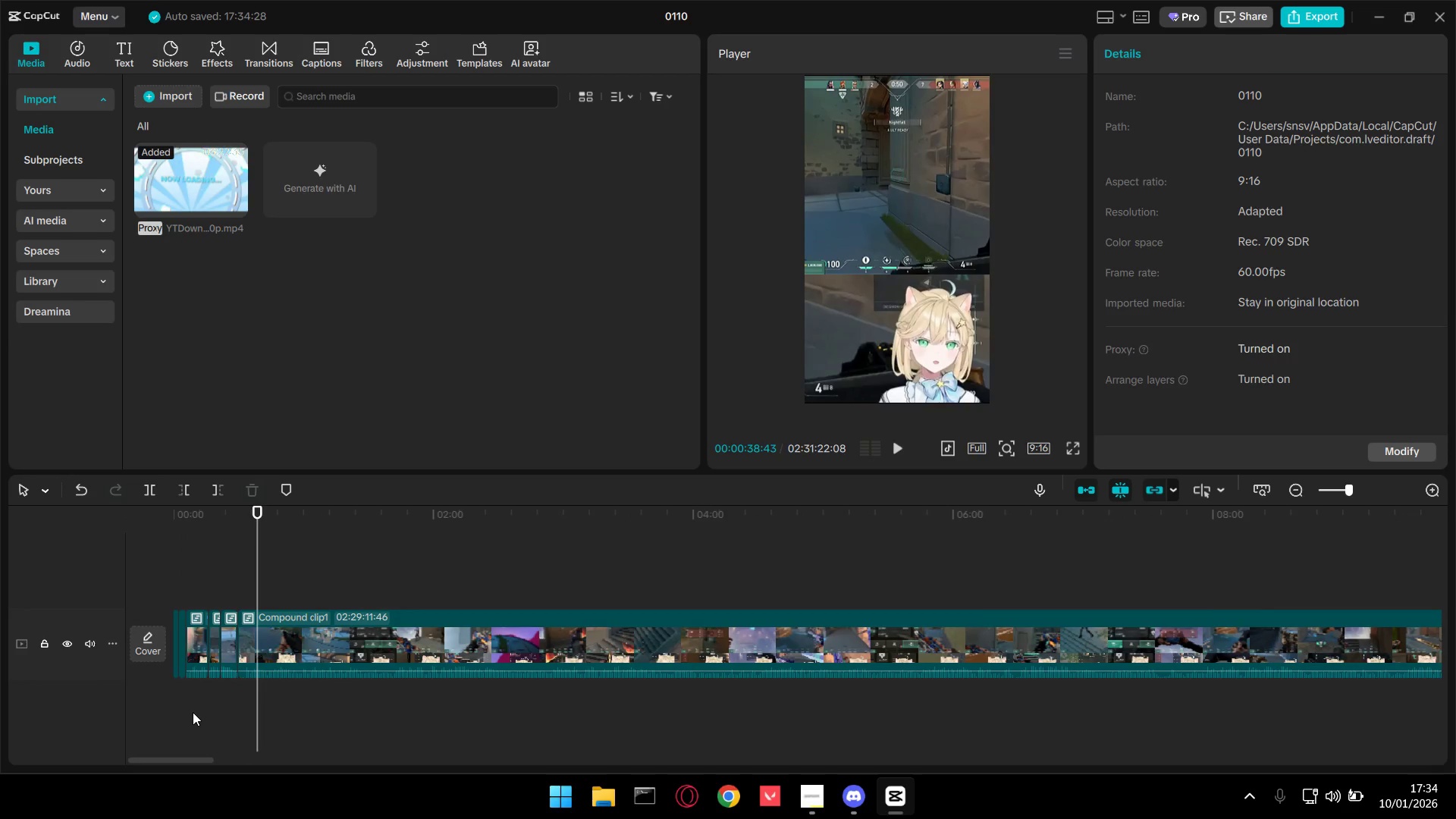 
key(Shift+E)
 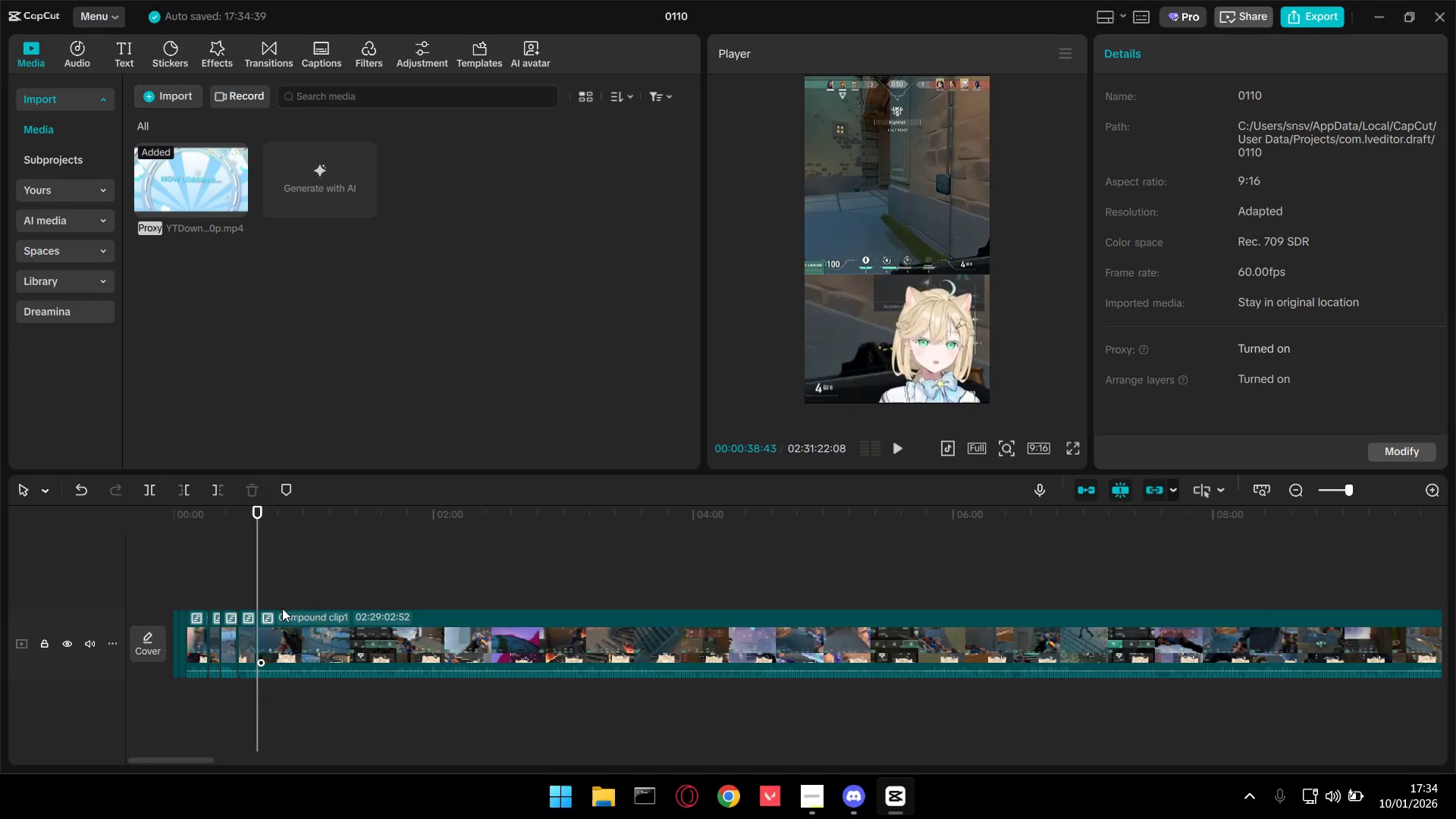 
key(Space)
 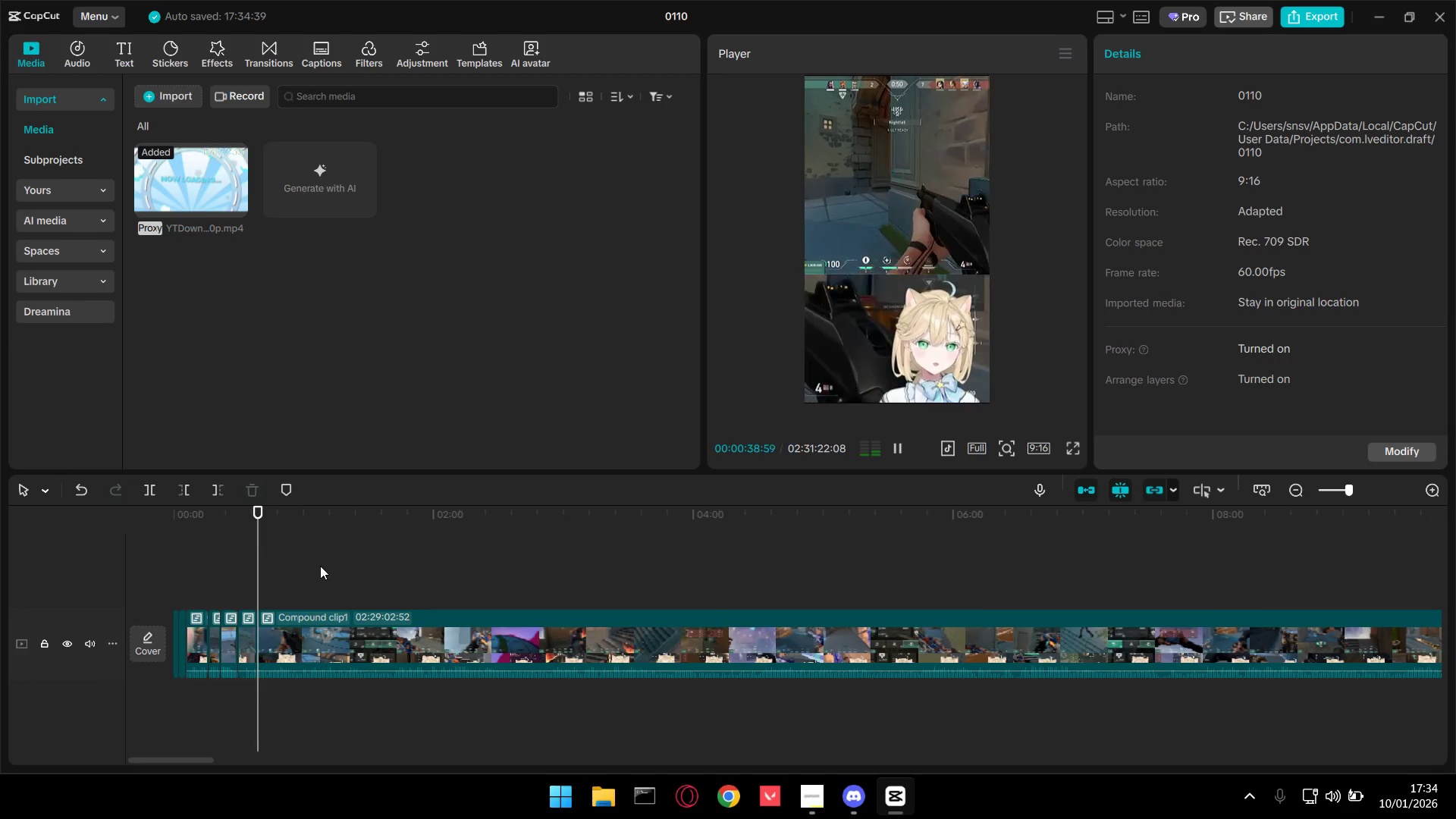 
left_click([320, 563])
 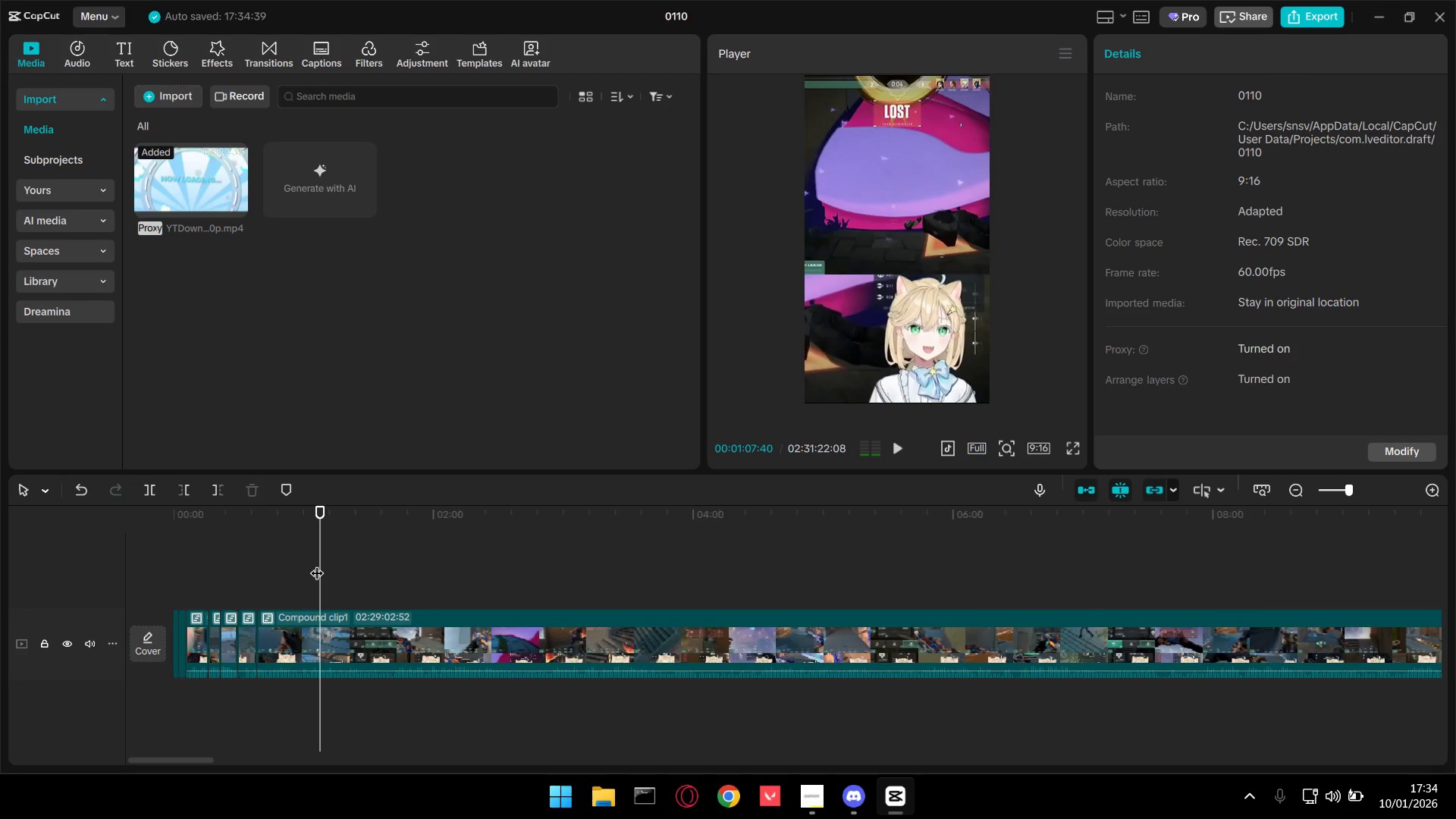 
left_click_drag(start_coordinate=[318, 564], to_coordinate=[612, 554])
 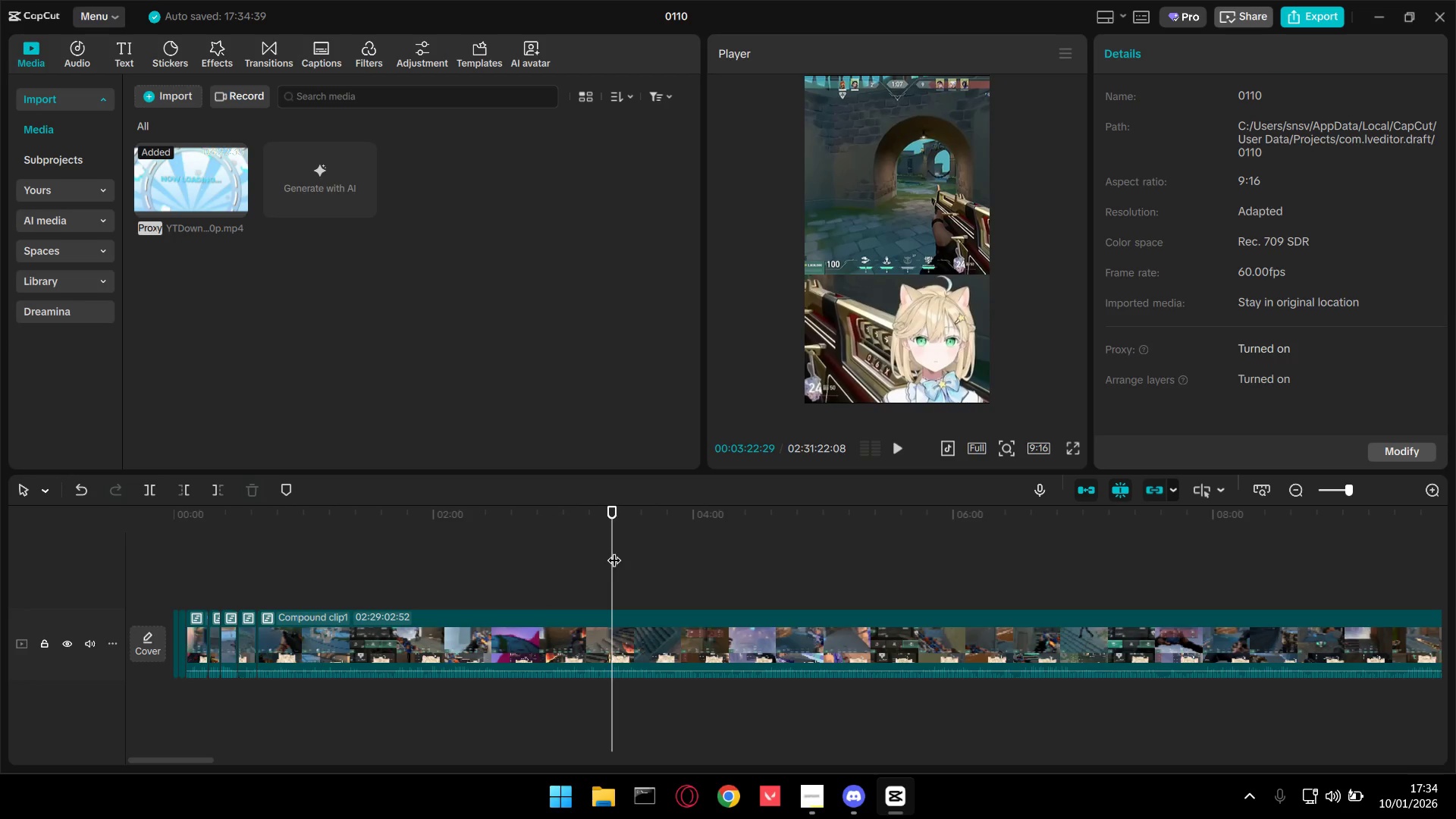 
key(Q)
 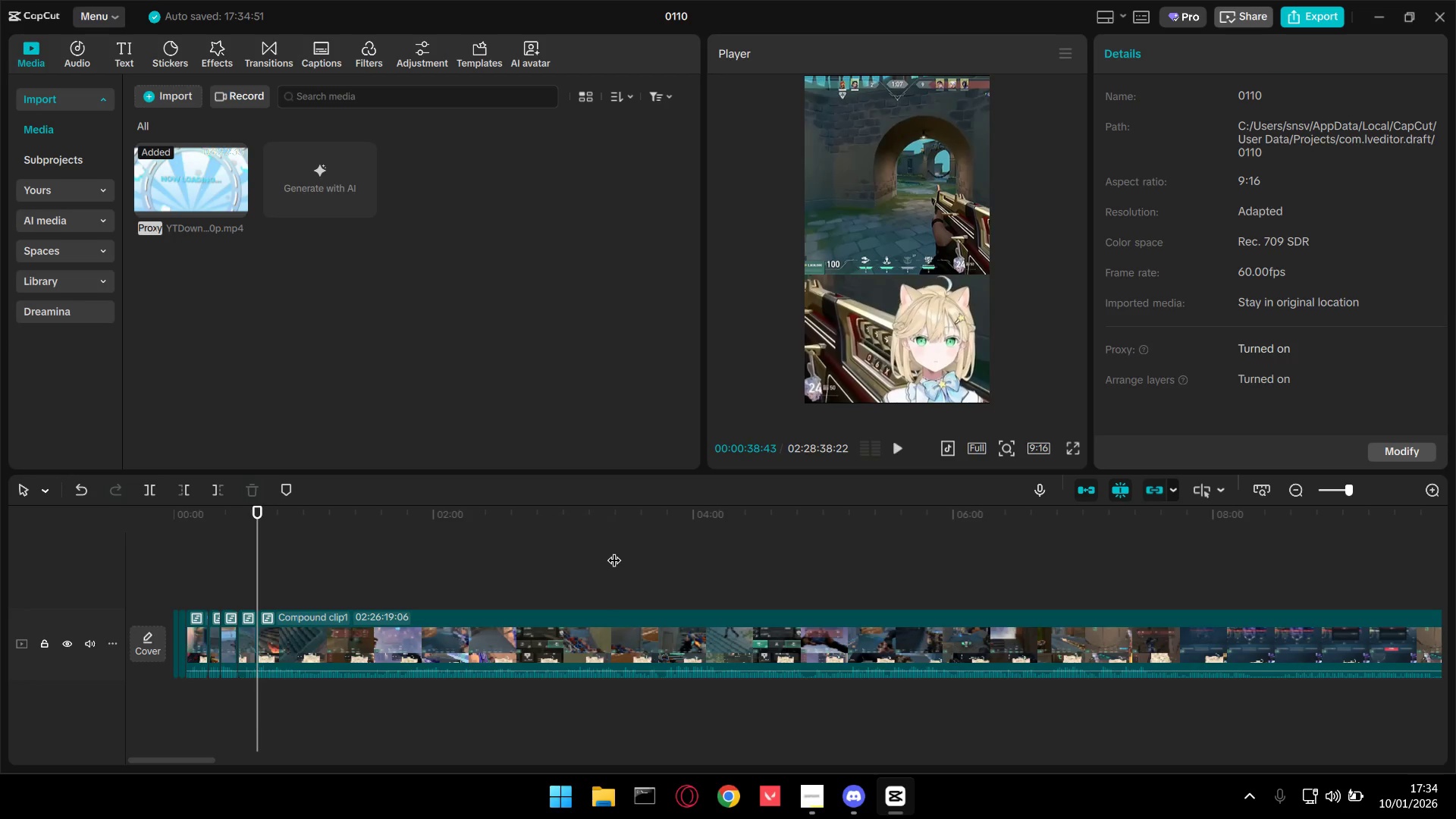 
key(Space)
 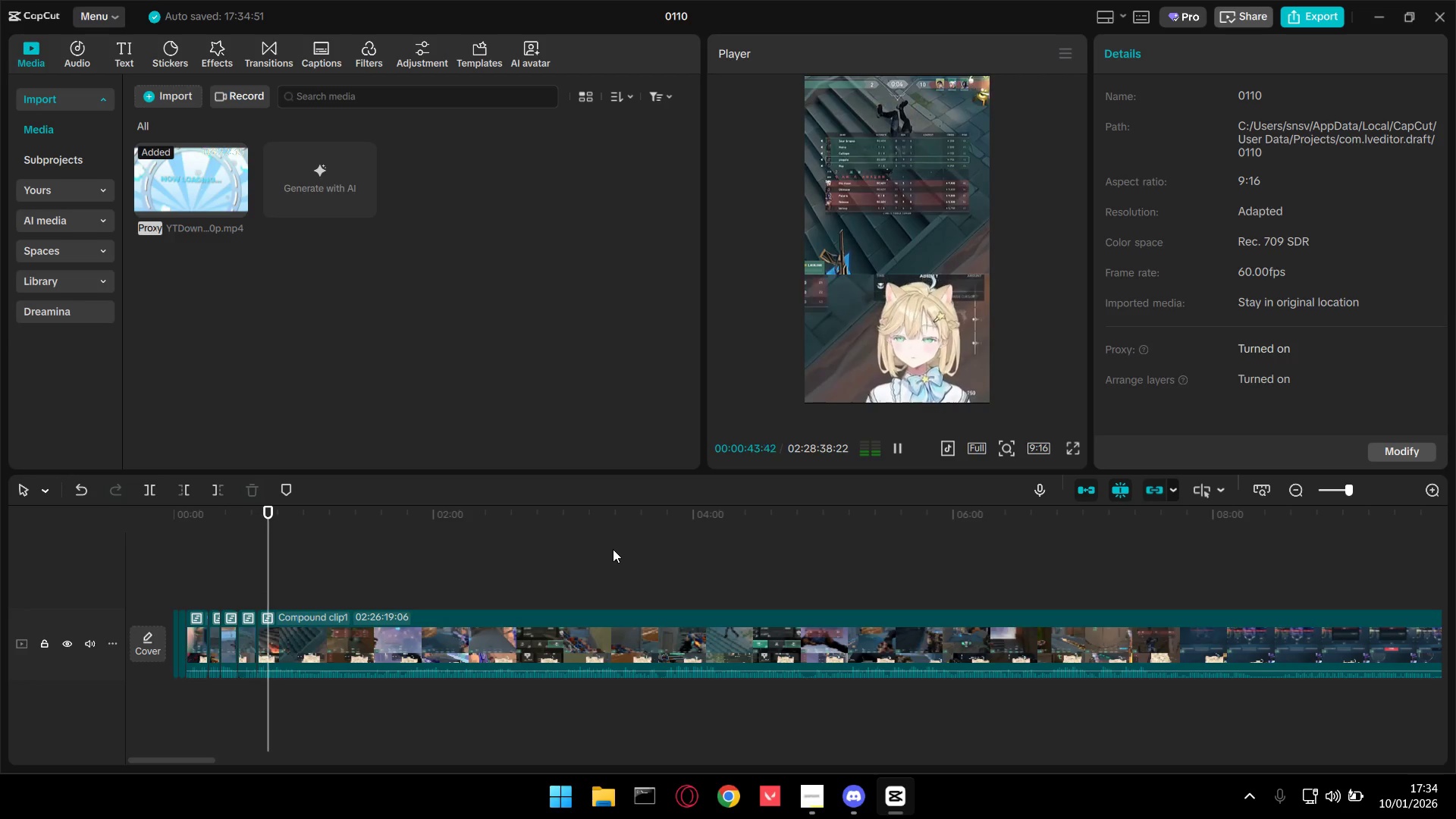 
wait(6.73)
 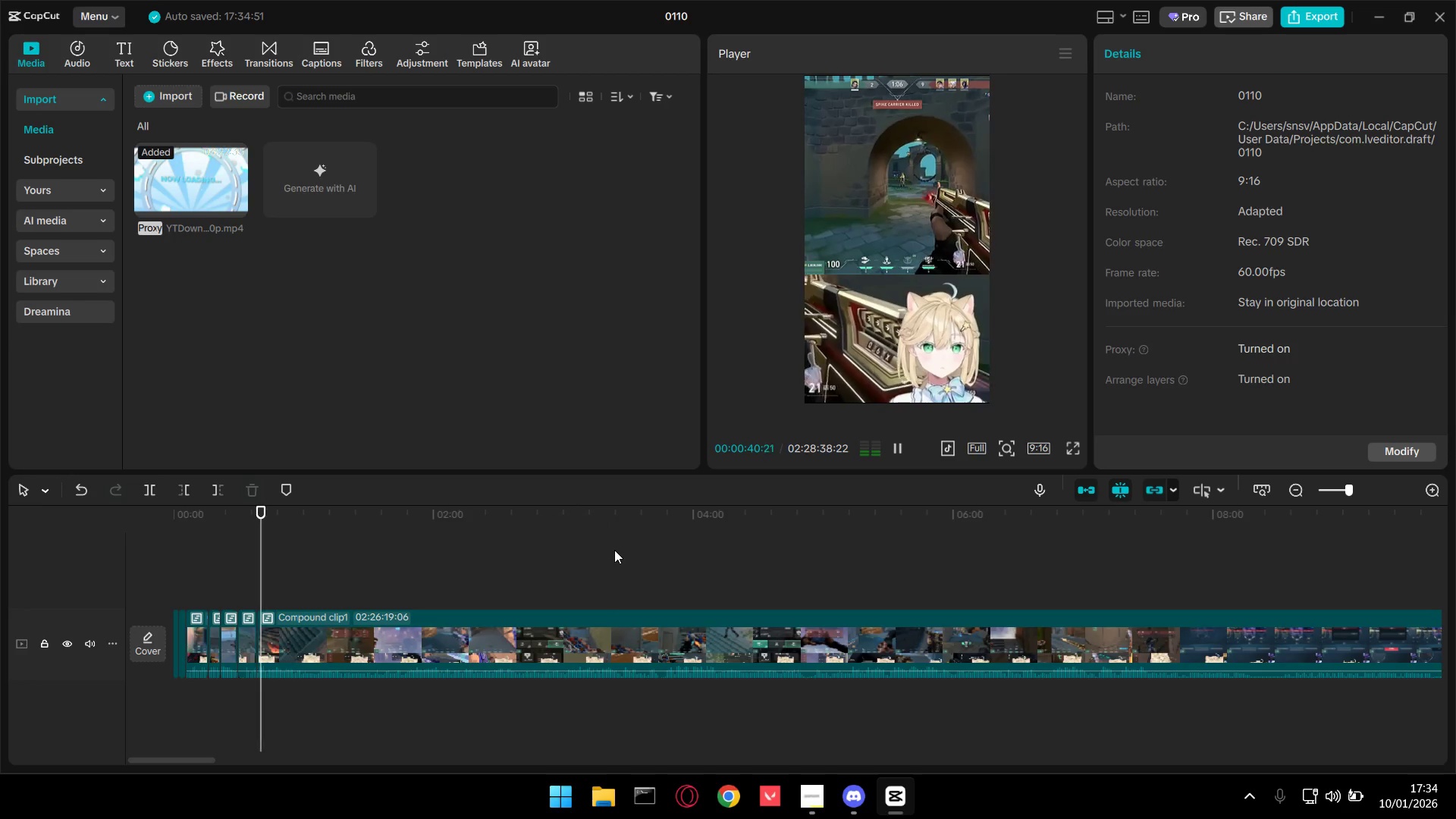 
key(Space)
 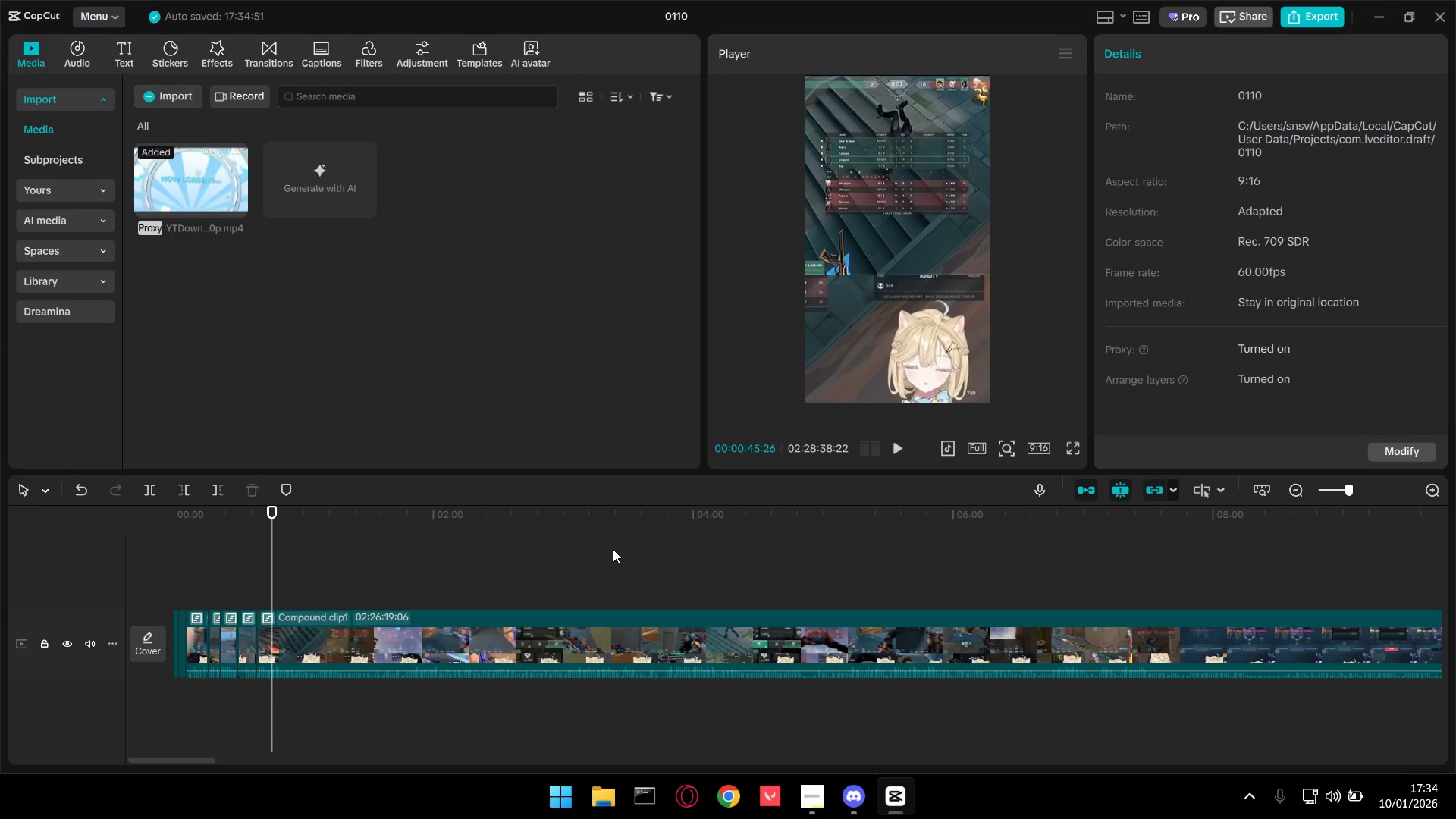 
key(Shift+E)
 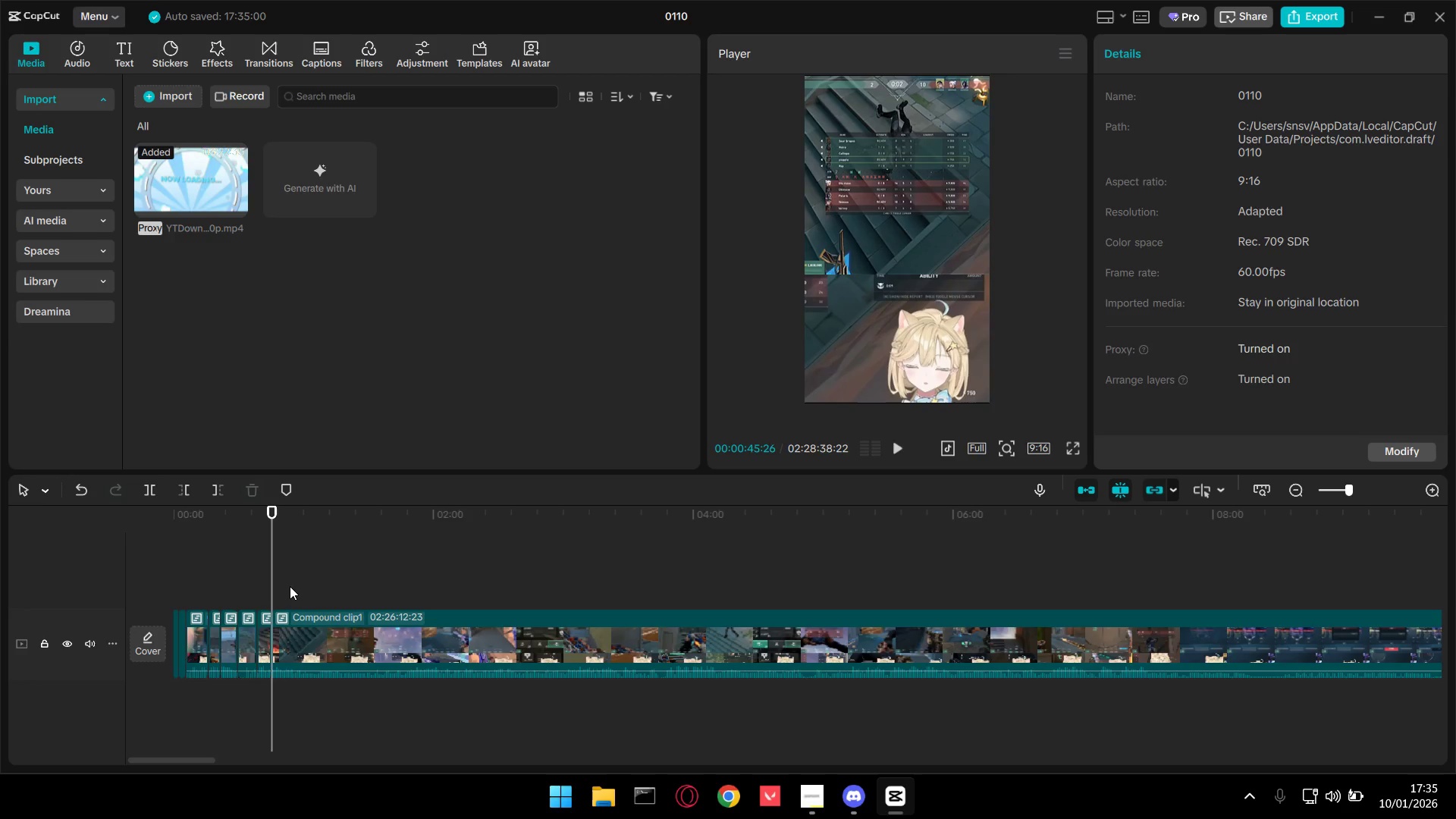 
left_click([290, 585])
 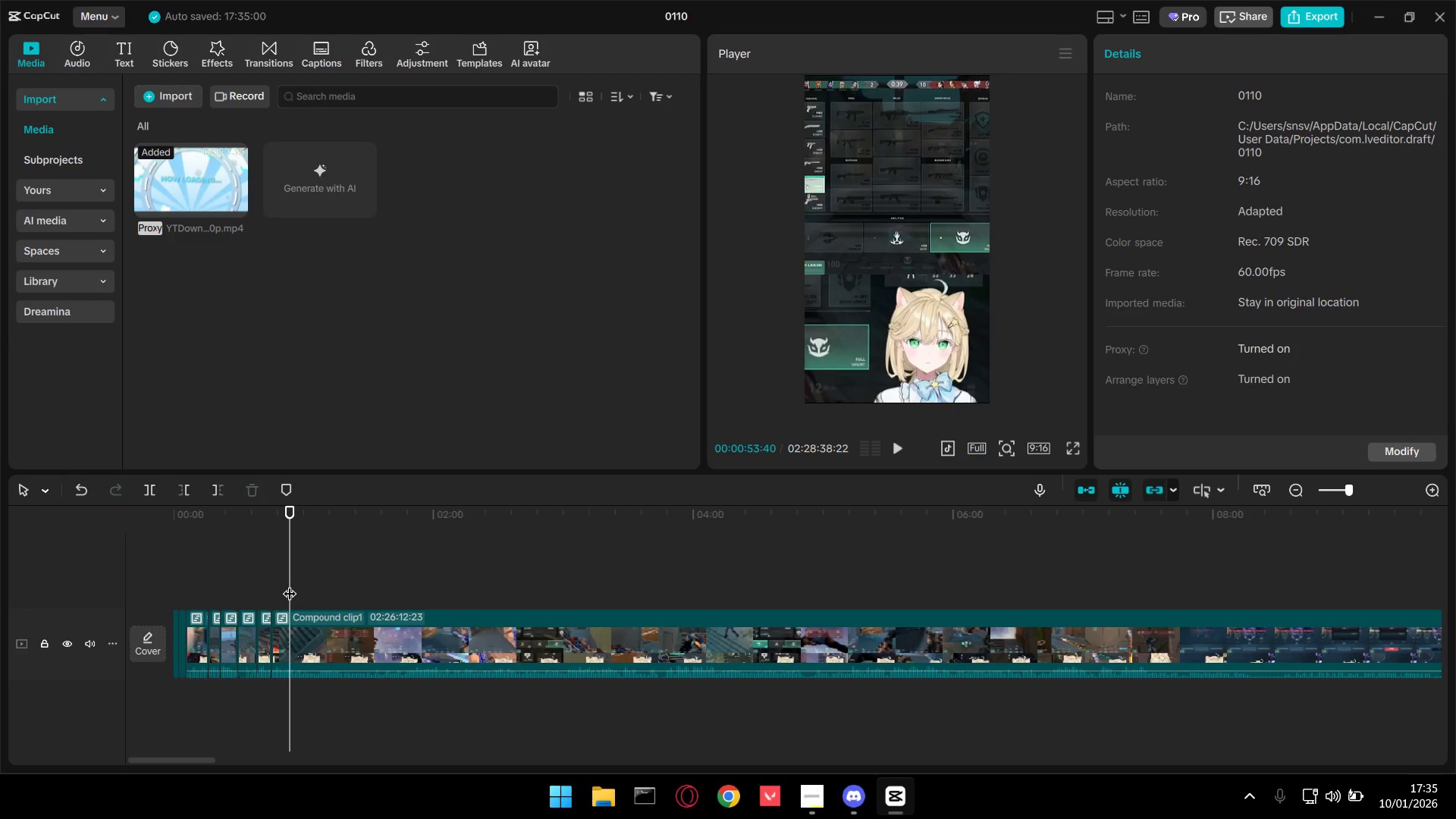 
left_click_drag(start_coordinate=[292, 583], to_coordinate=[889, 577])
 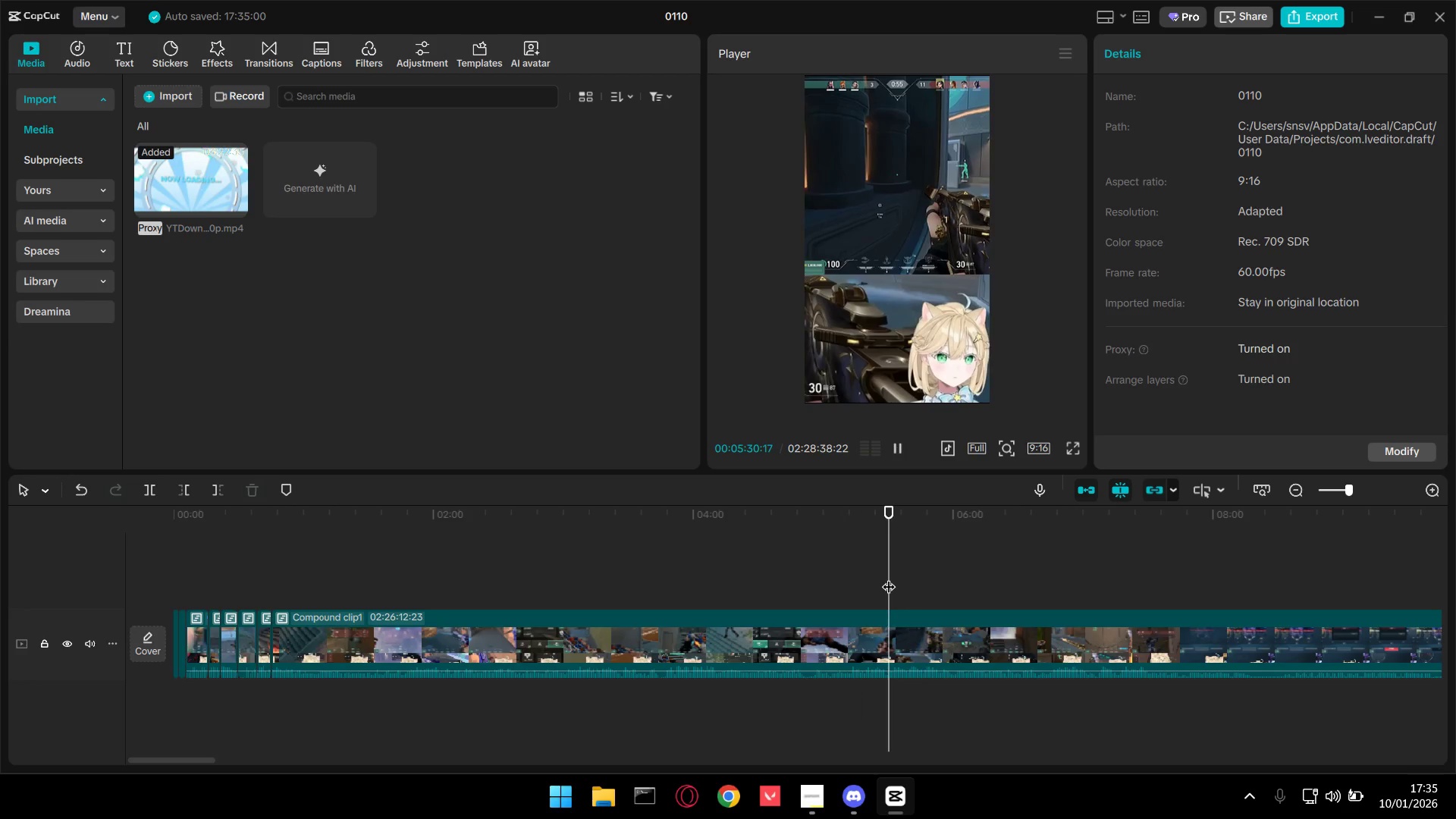 
key(Space)
 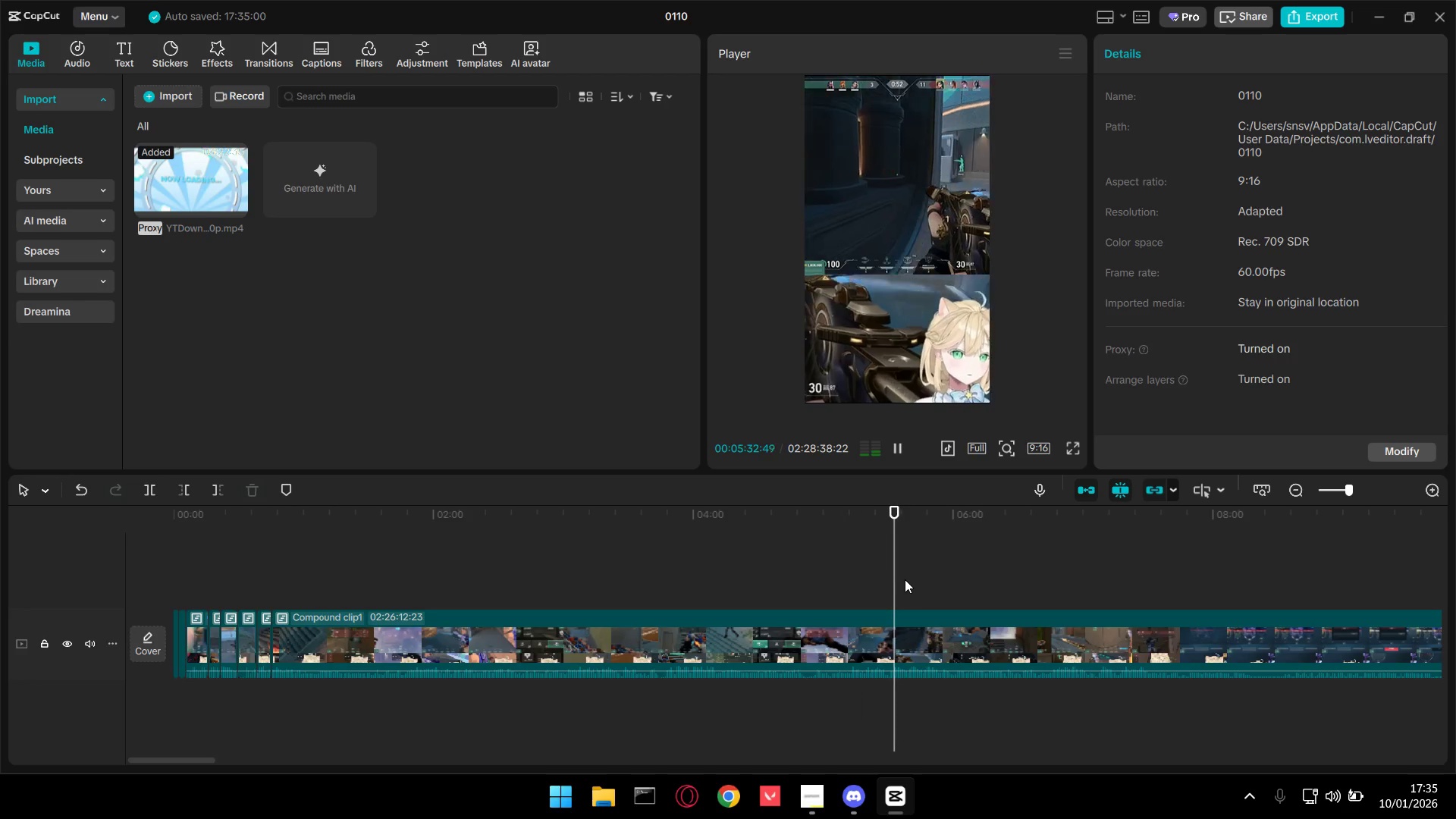 
key(Space)
 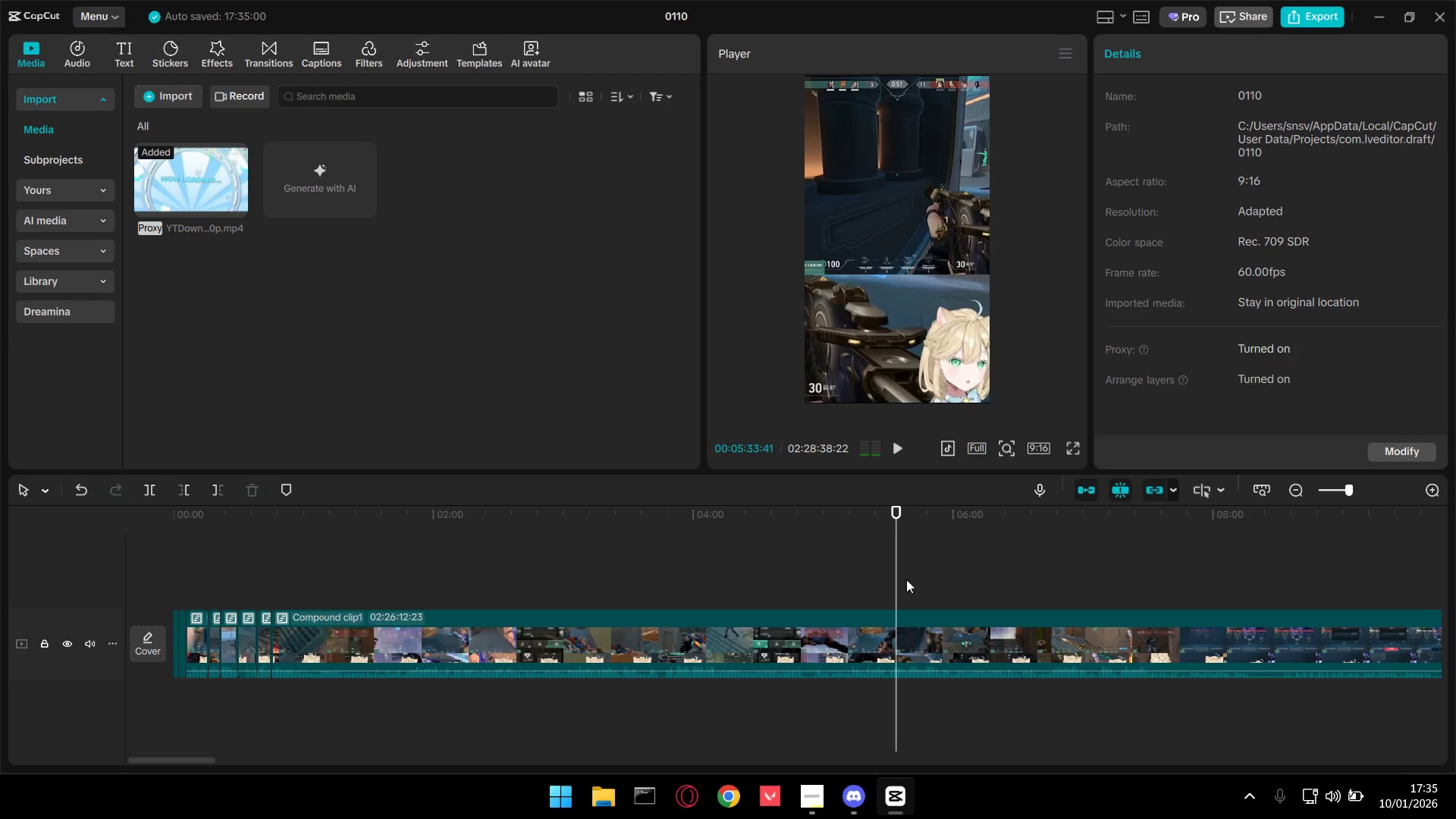 
key(Q)
 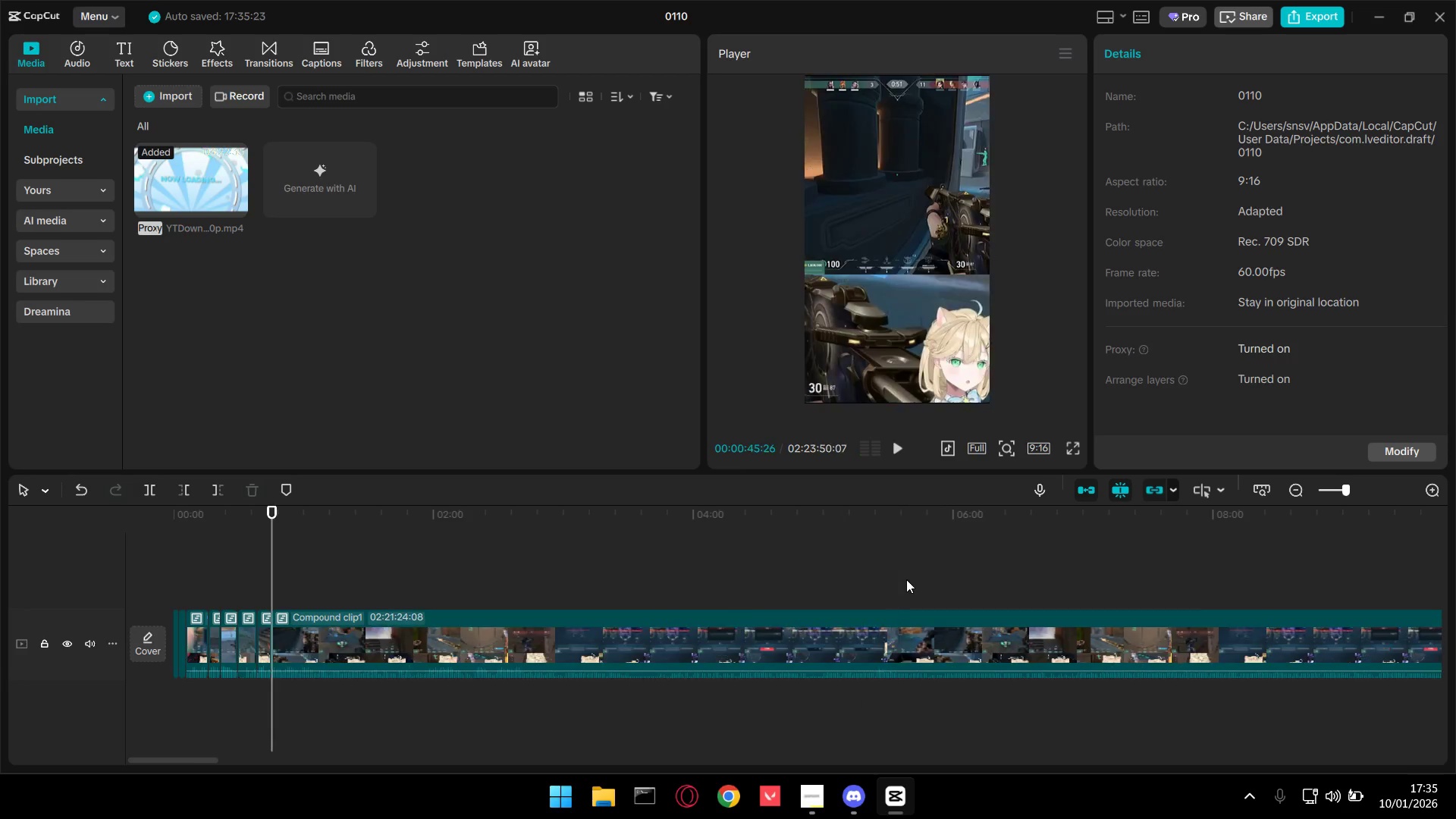 
key(Space)
 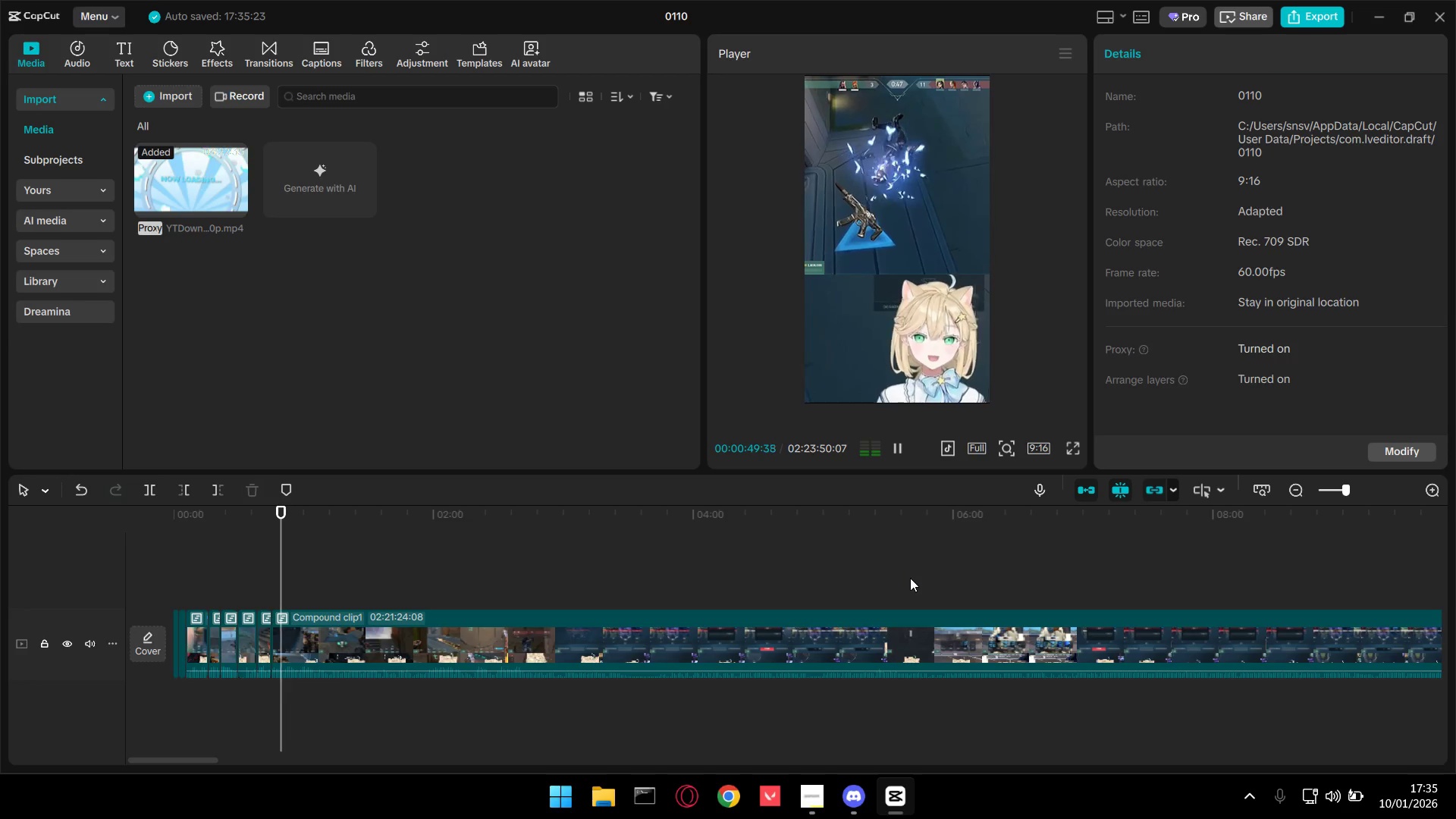 
wait(5.67)
 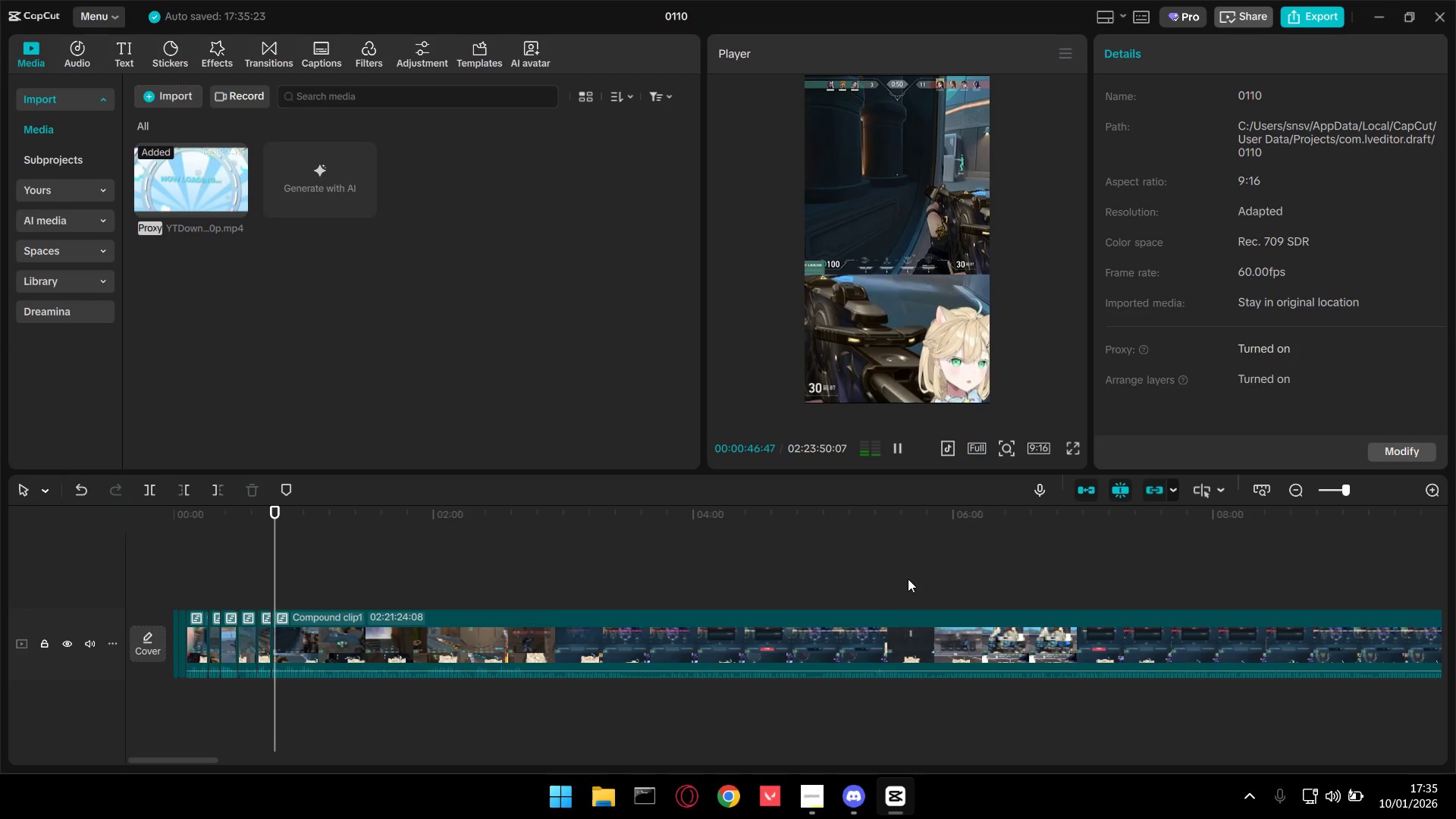 
key(Space)
 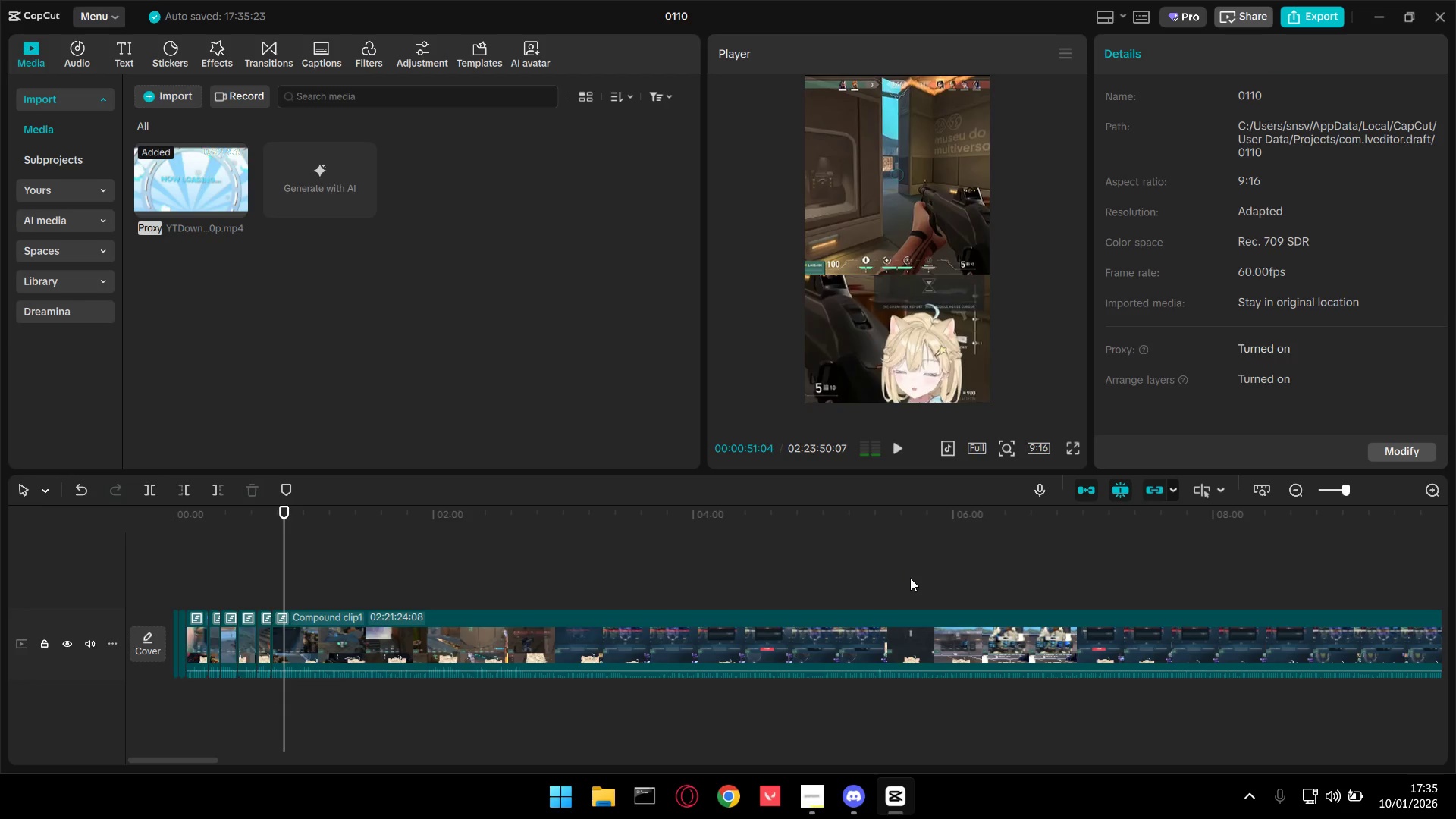 
key(Space)
 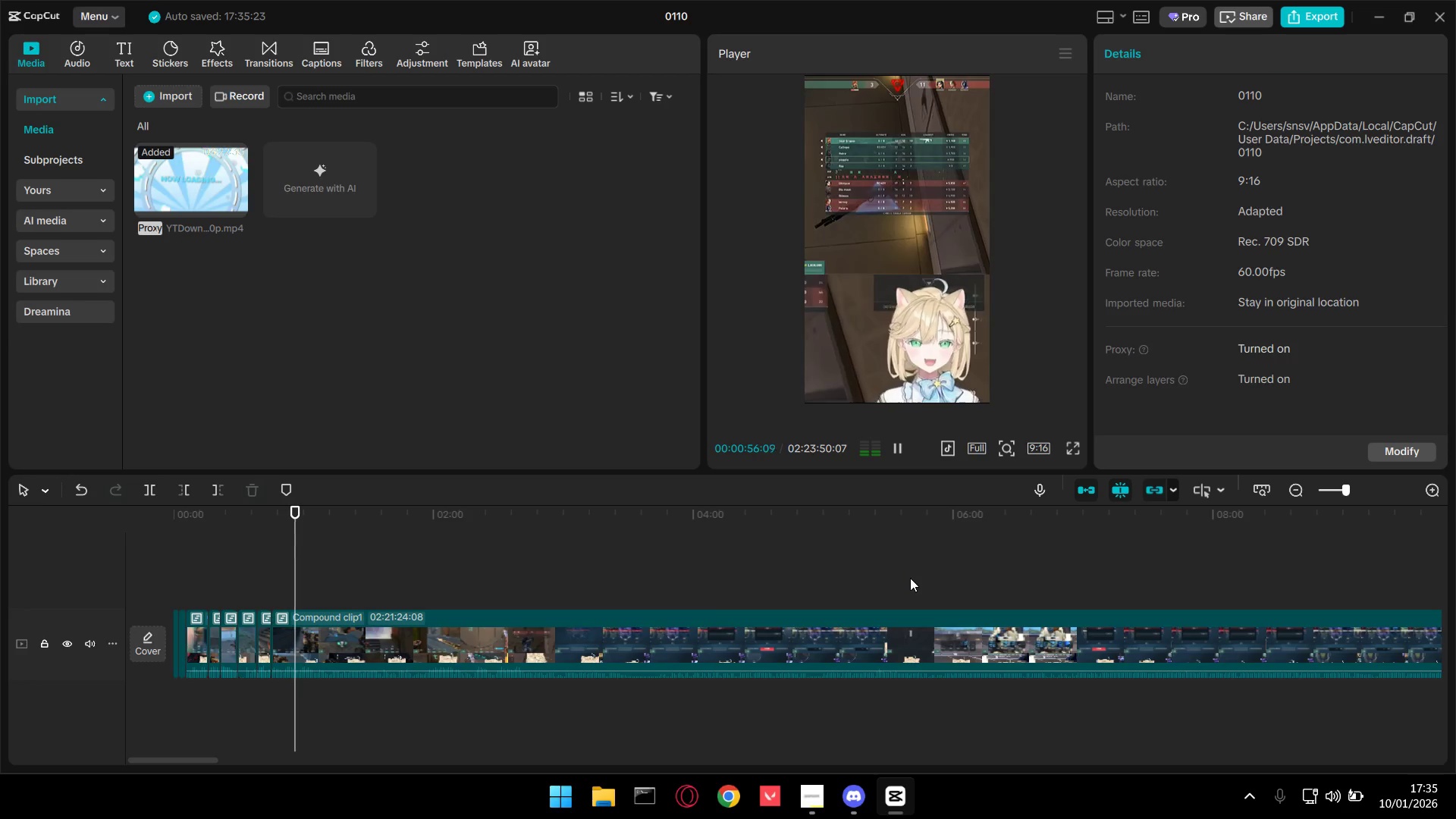 
wait(6.81)
 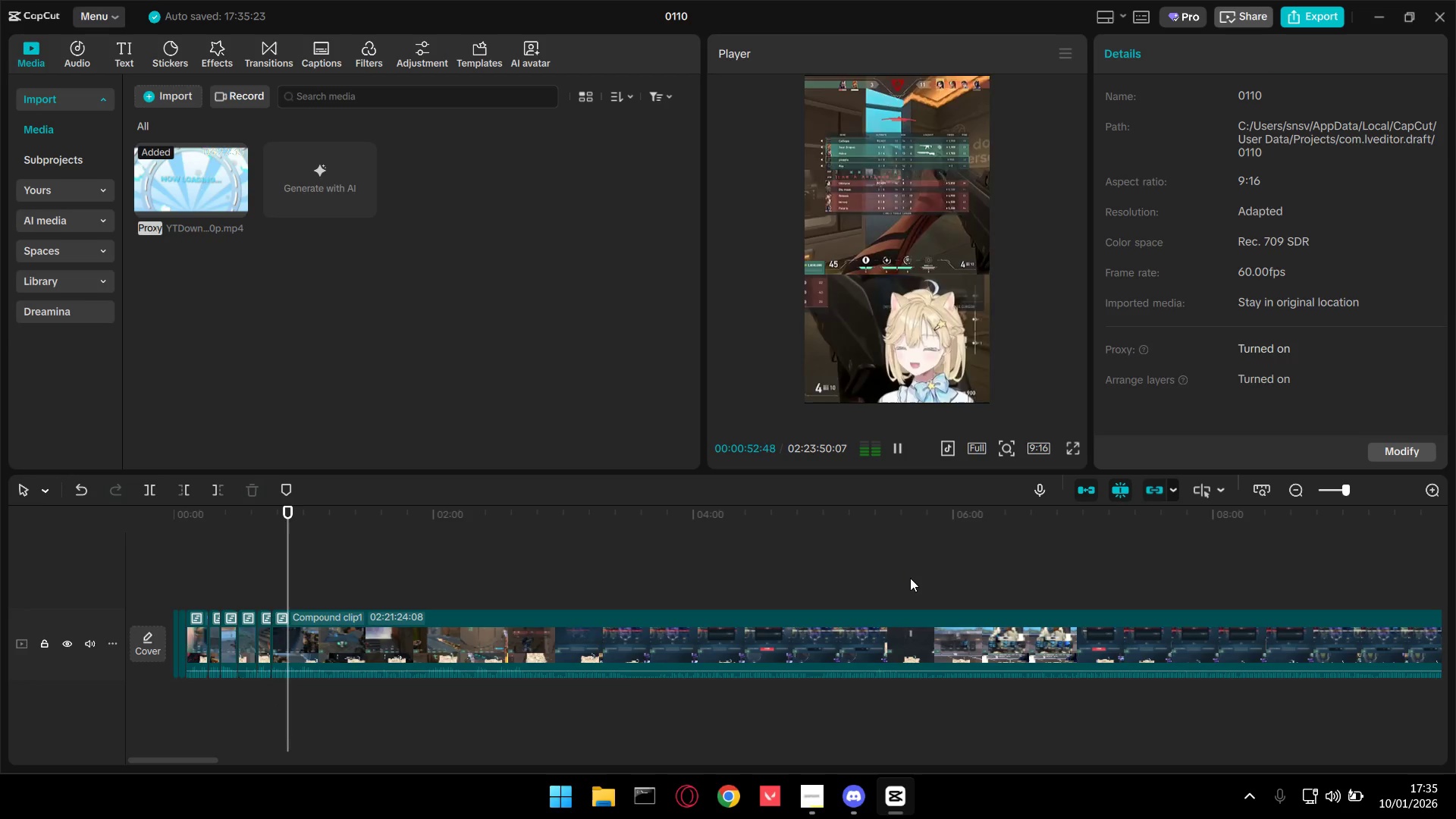 
key(Space)
 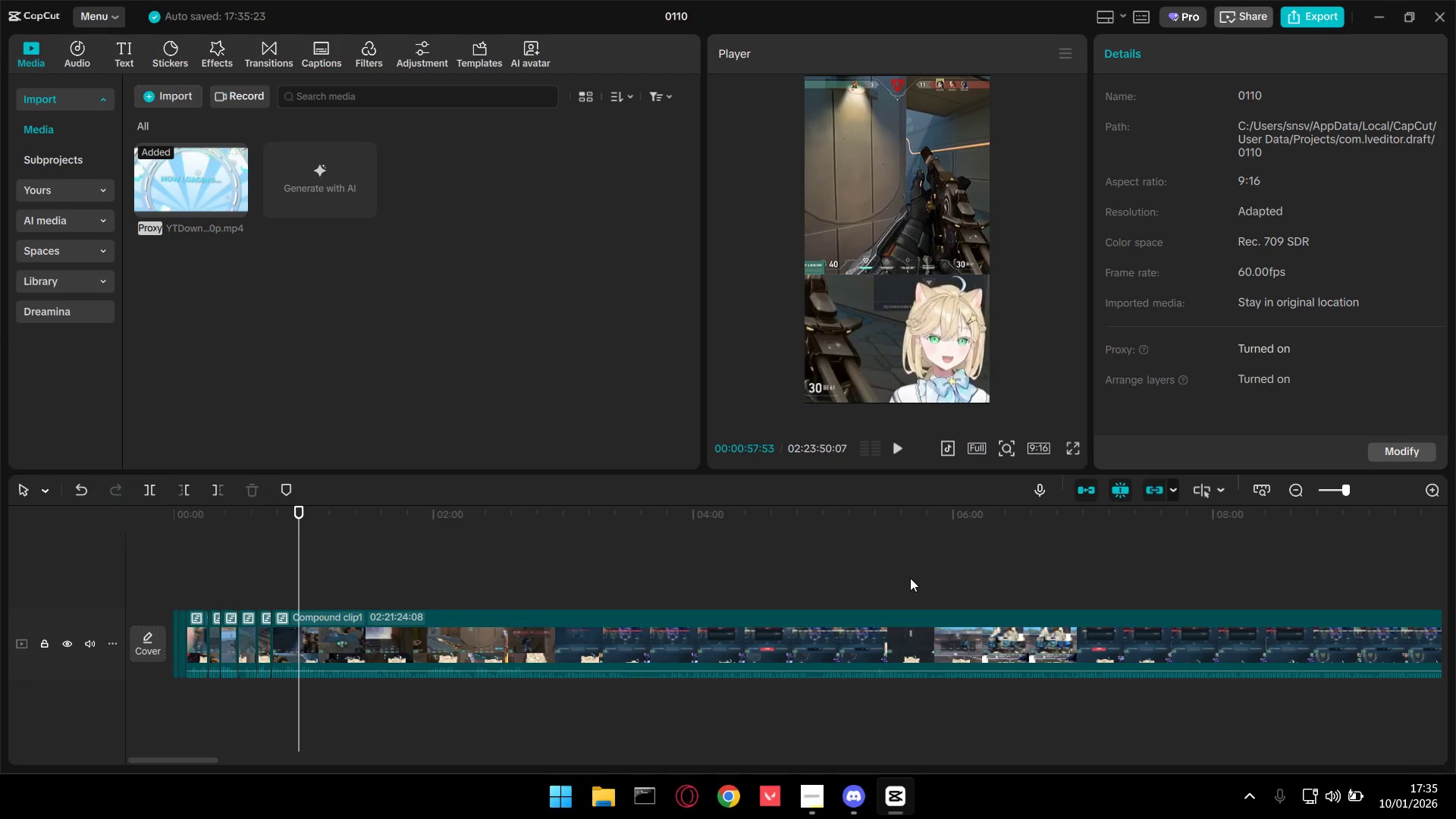 
key(Shift+E)
 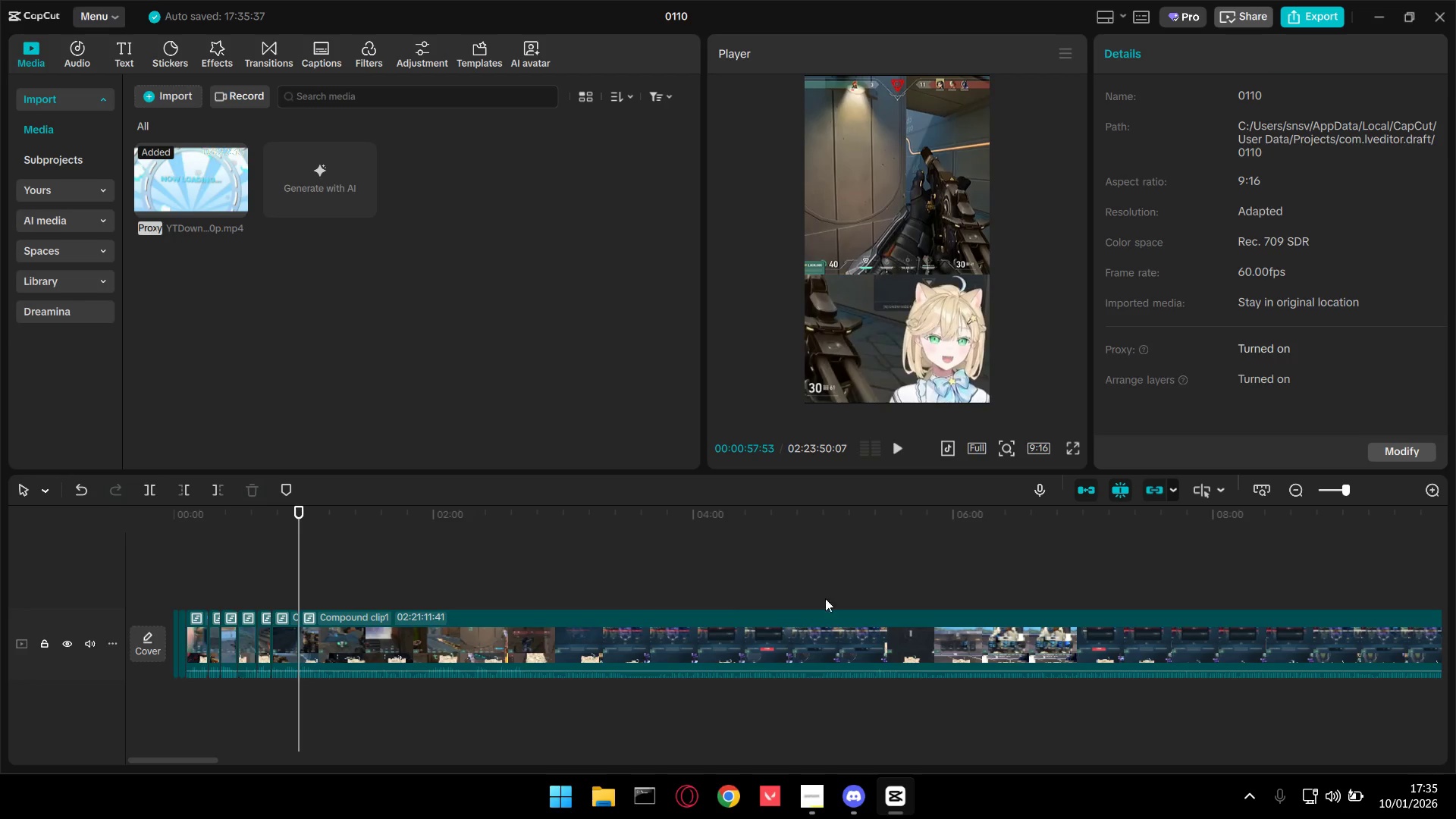 
key(Space)
 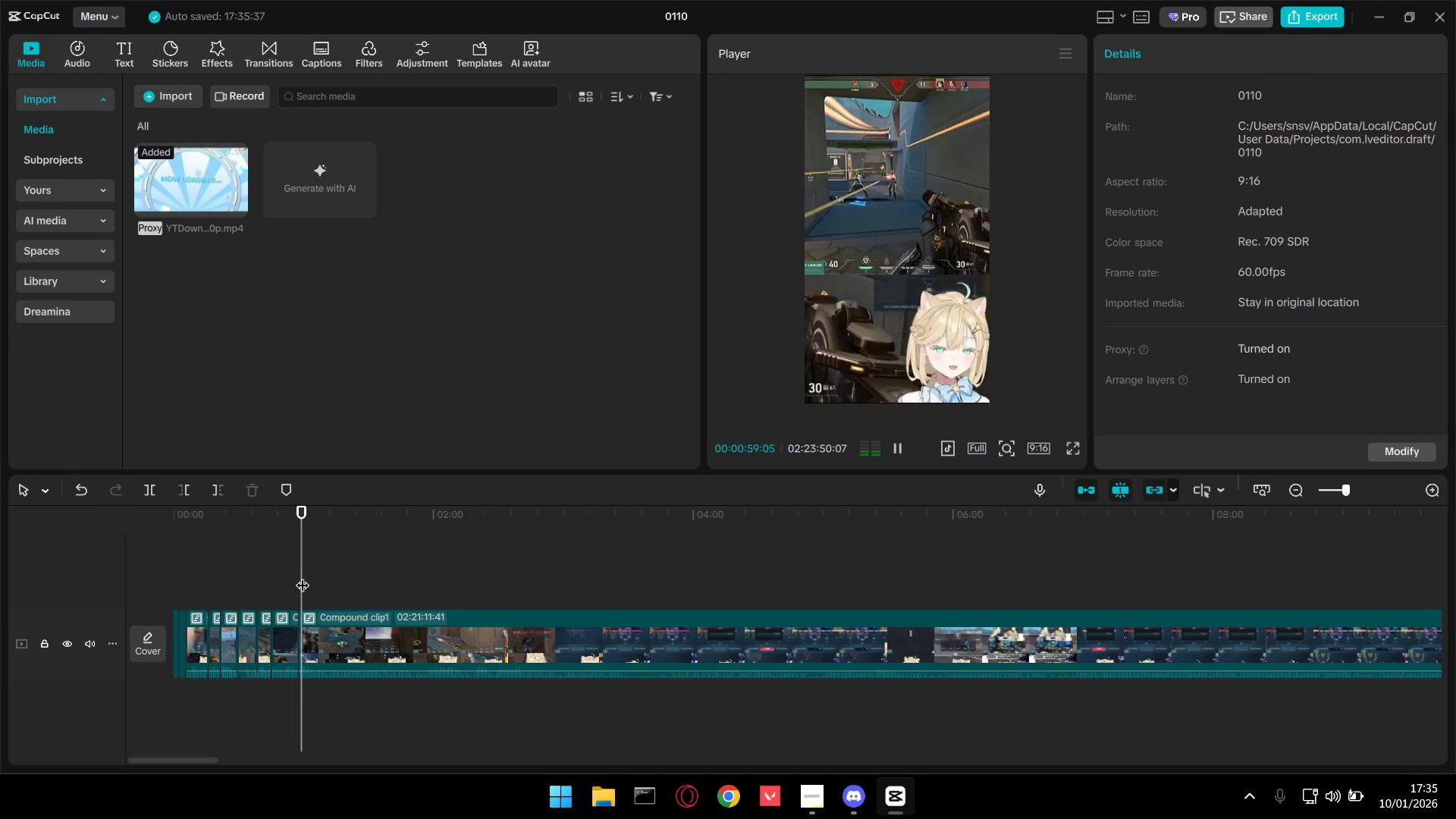 
key(Control+Z)
 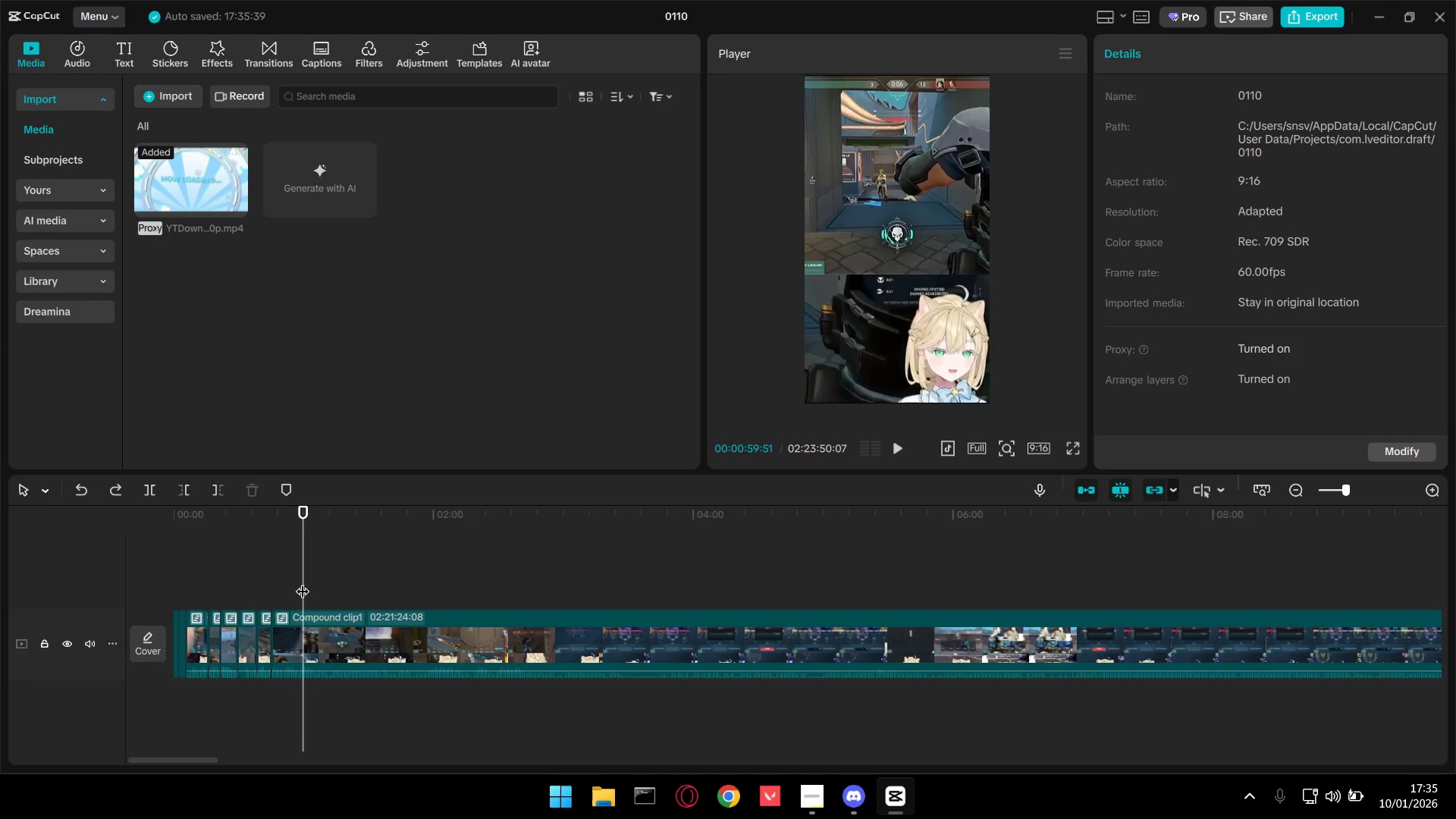 
key(Space)
 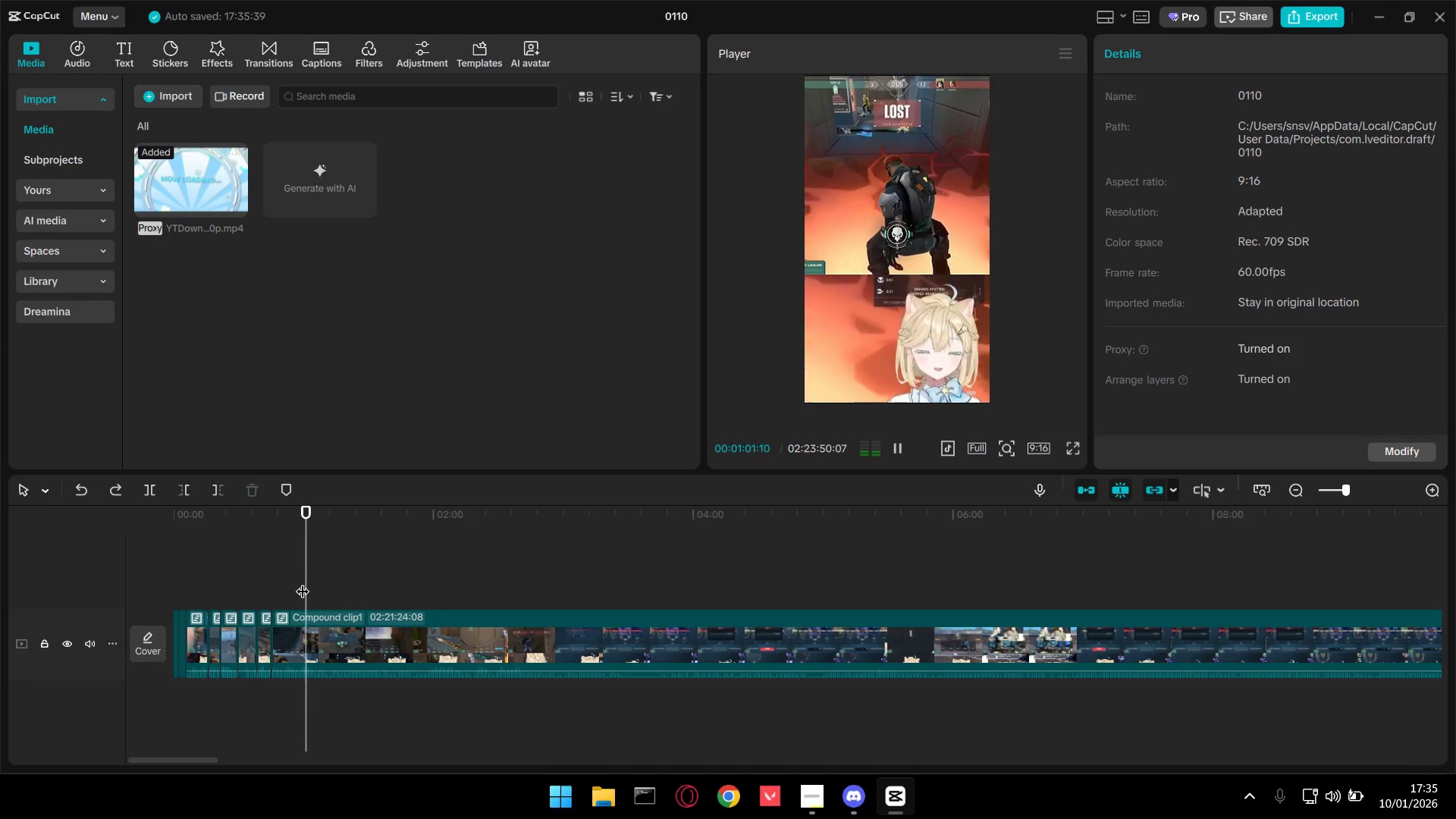 
key(Space)
 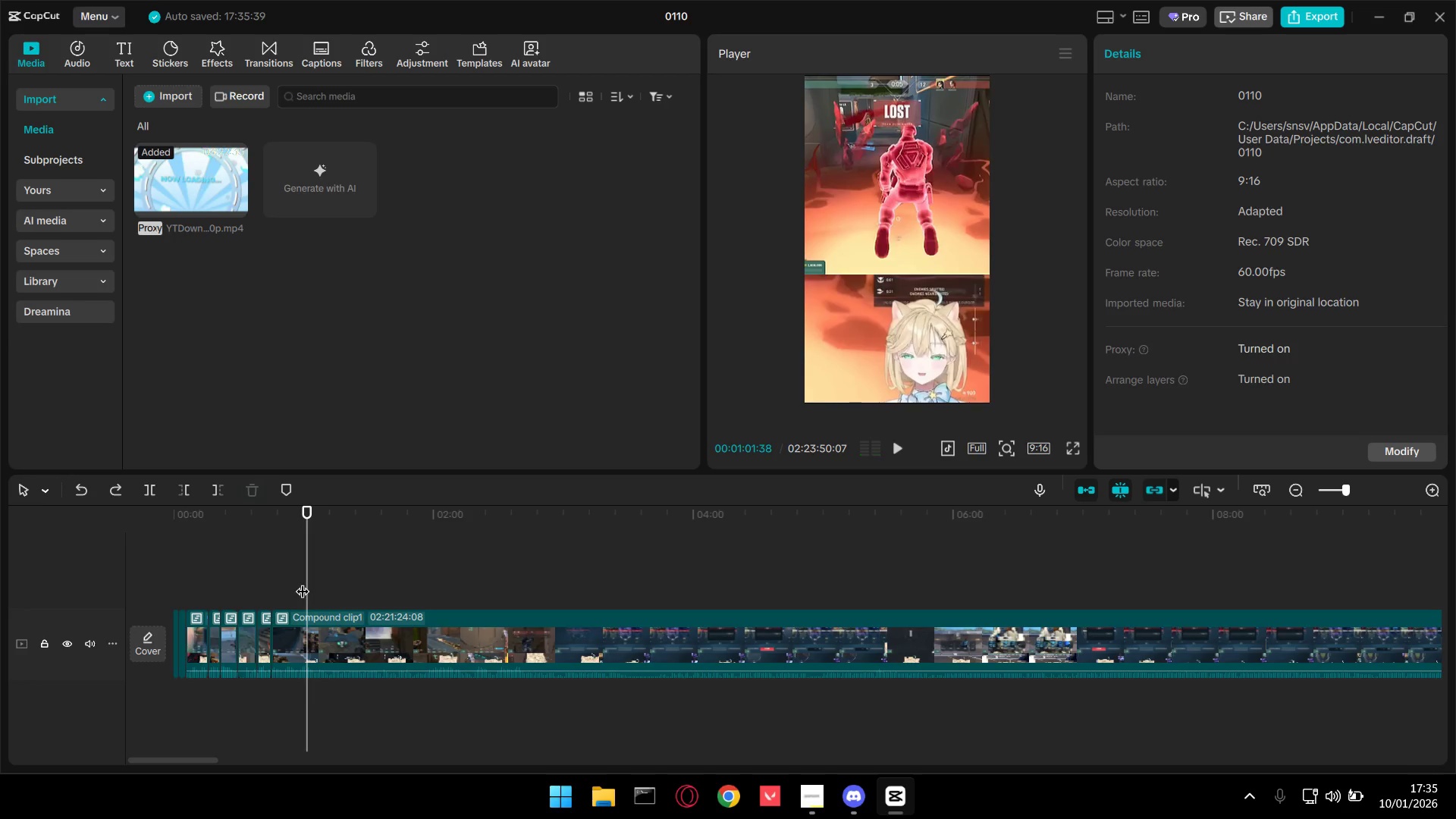 
key(Space)
 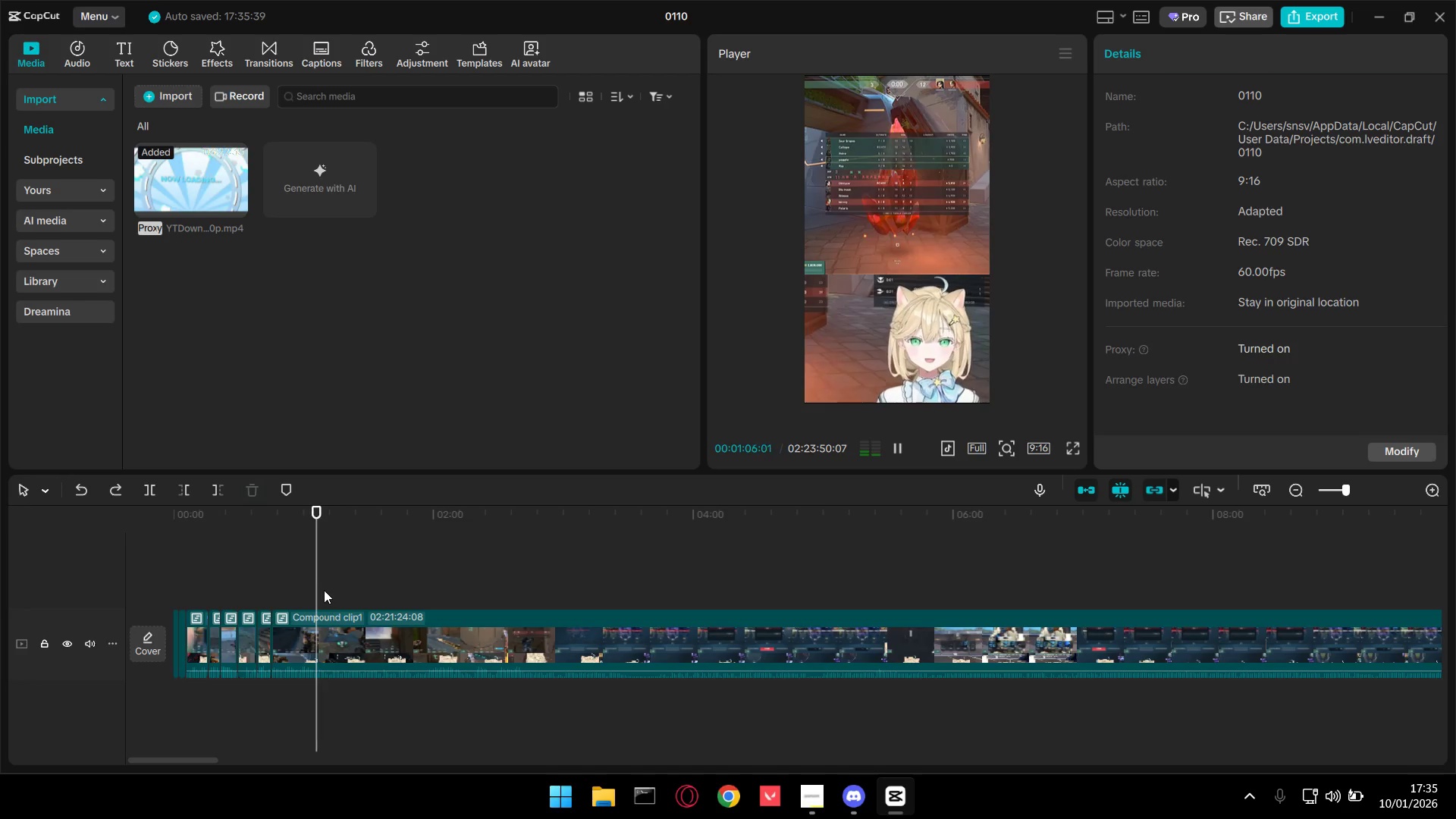 
wait(9.45)
 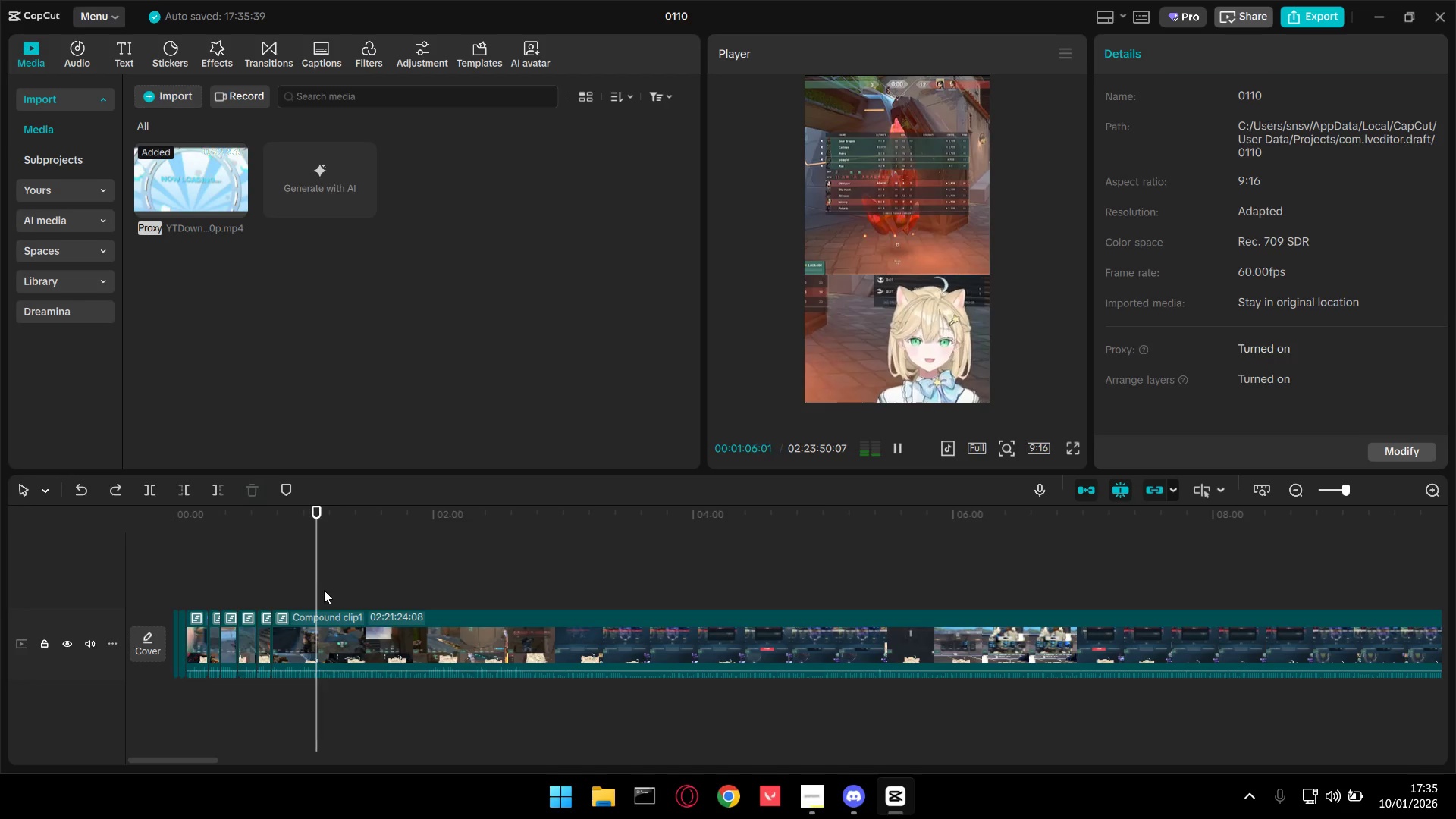 
key(Space)
 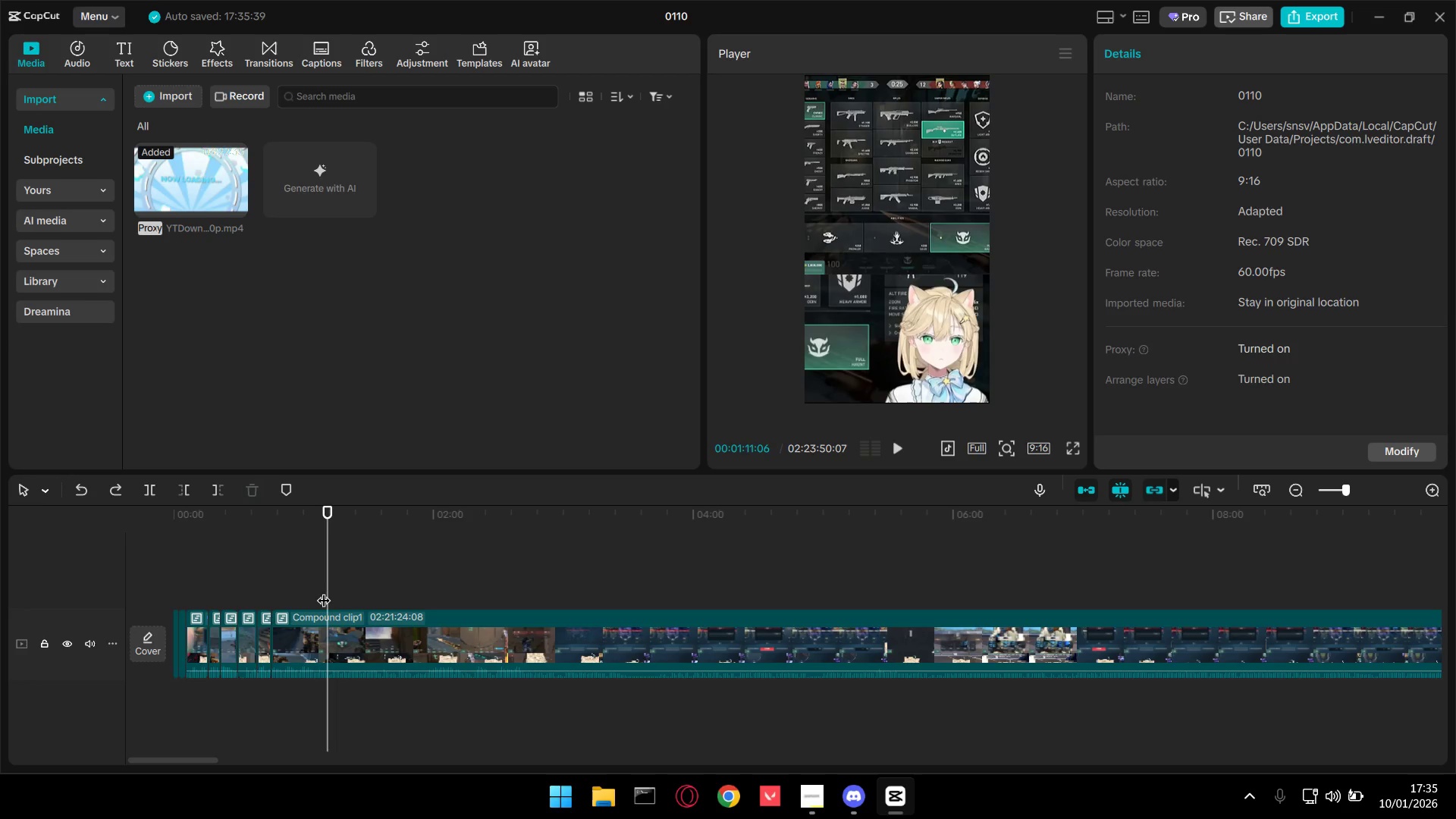 
key(Shift+E)
 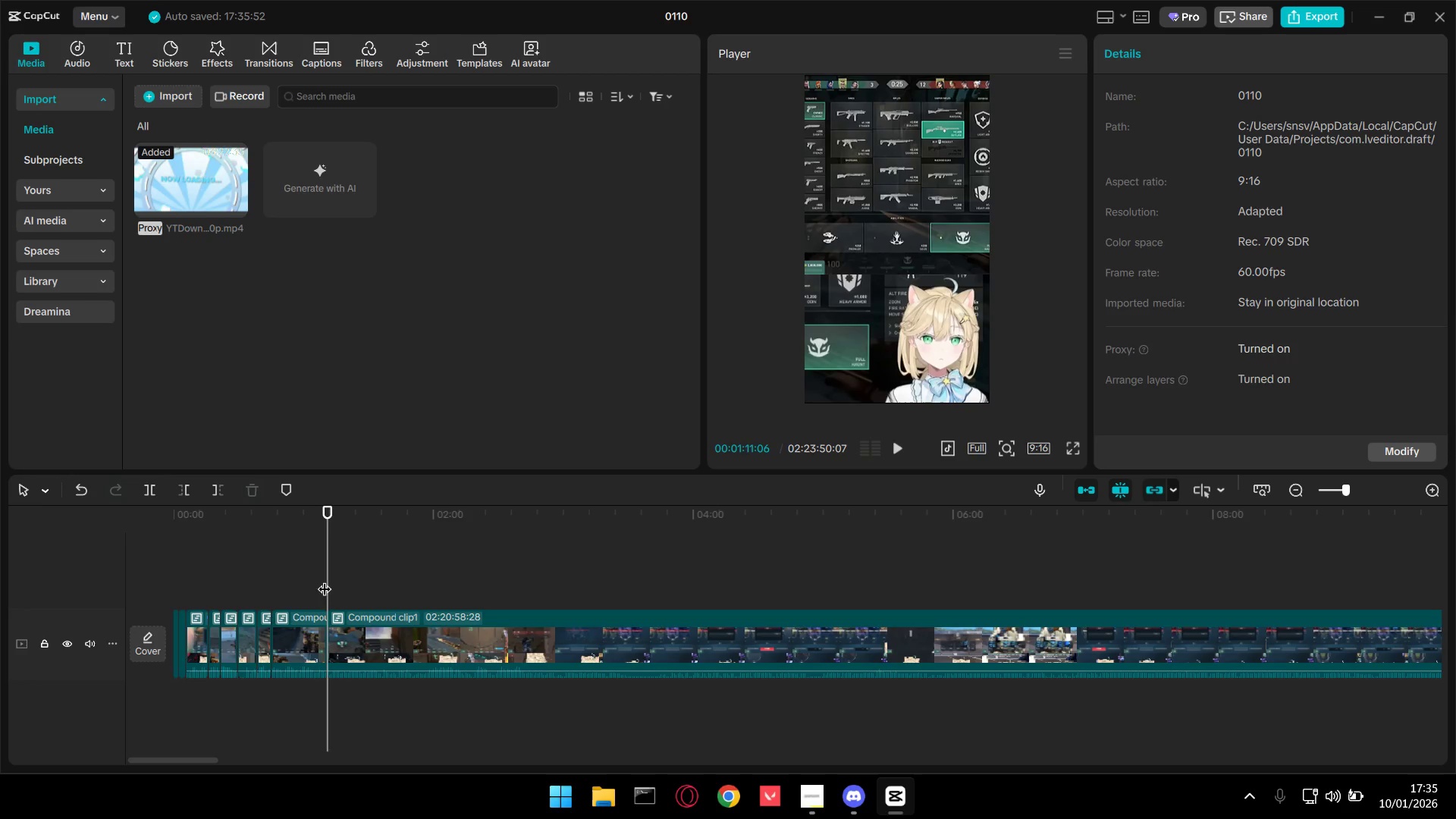 
left_click([334, 579])
 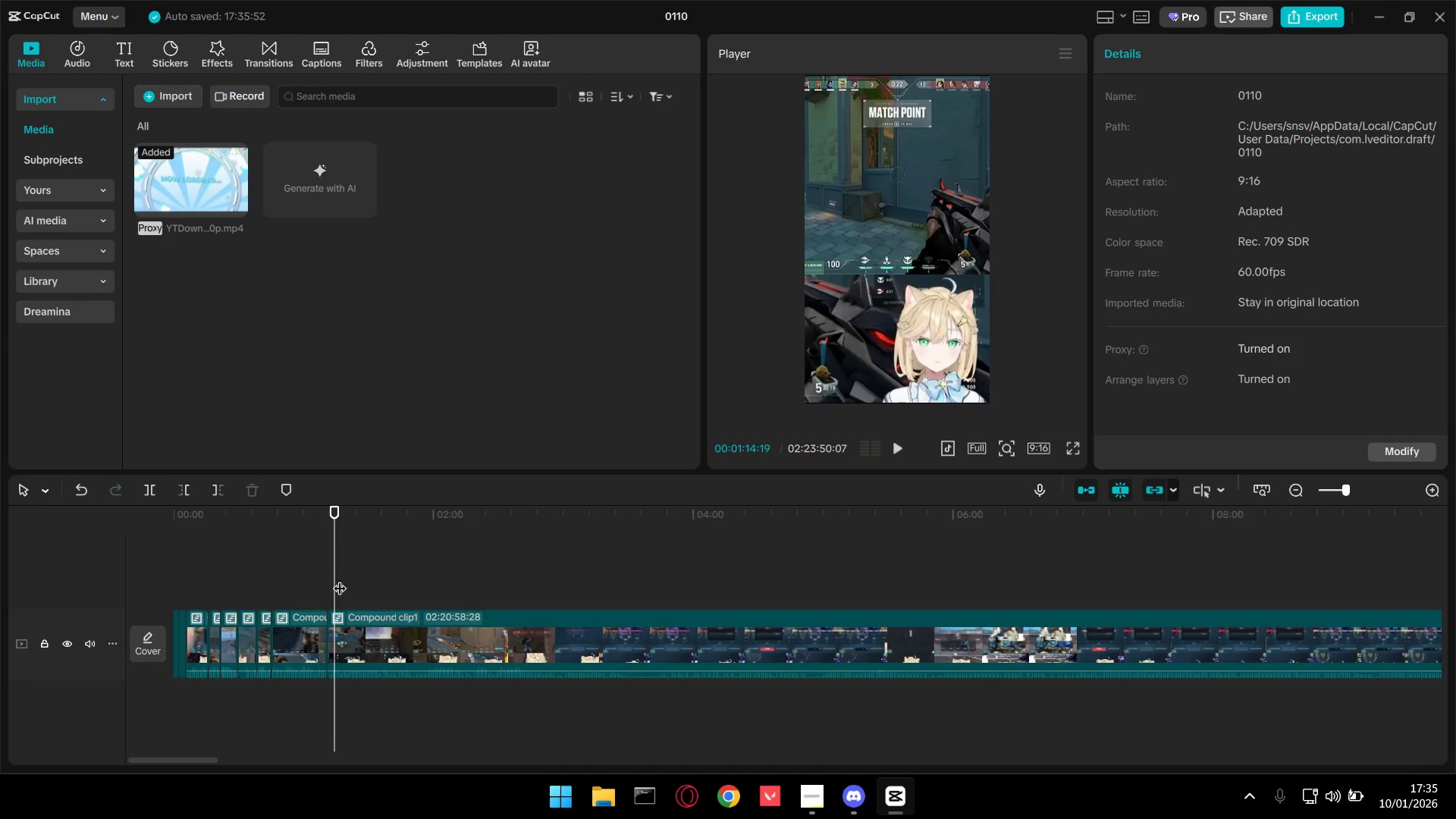 
left_click_drag(start_coordinate=[340, 579], to_coordinate=[498, 576])
 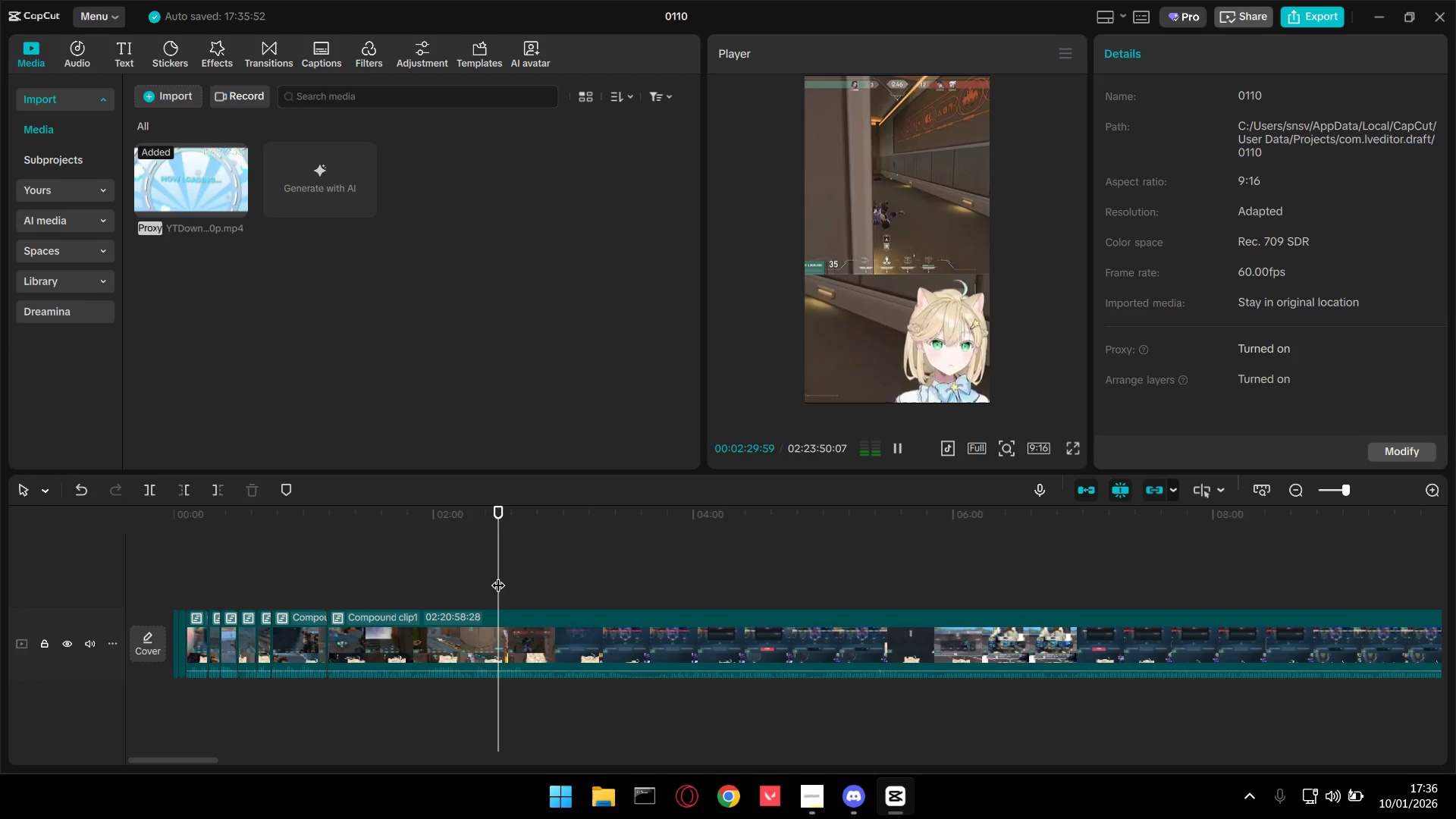 
key(Space)
 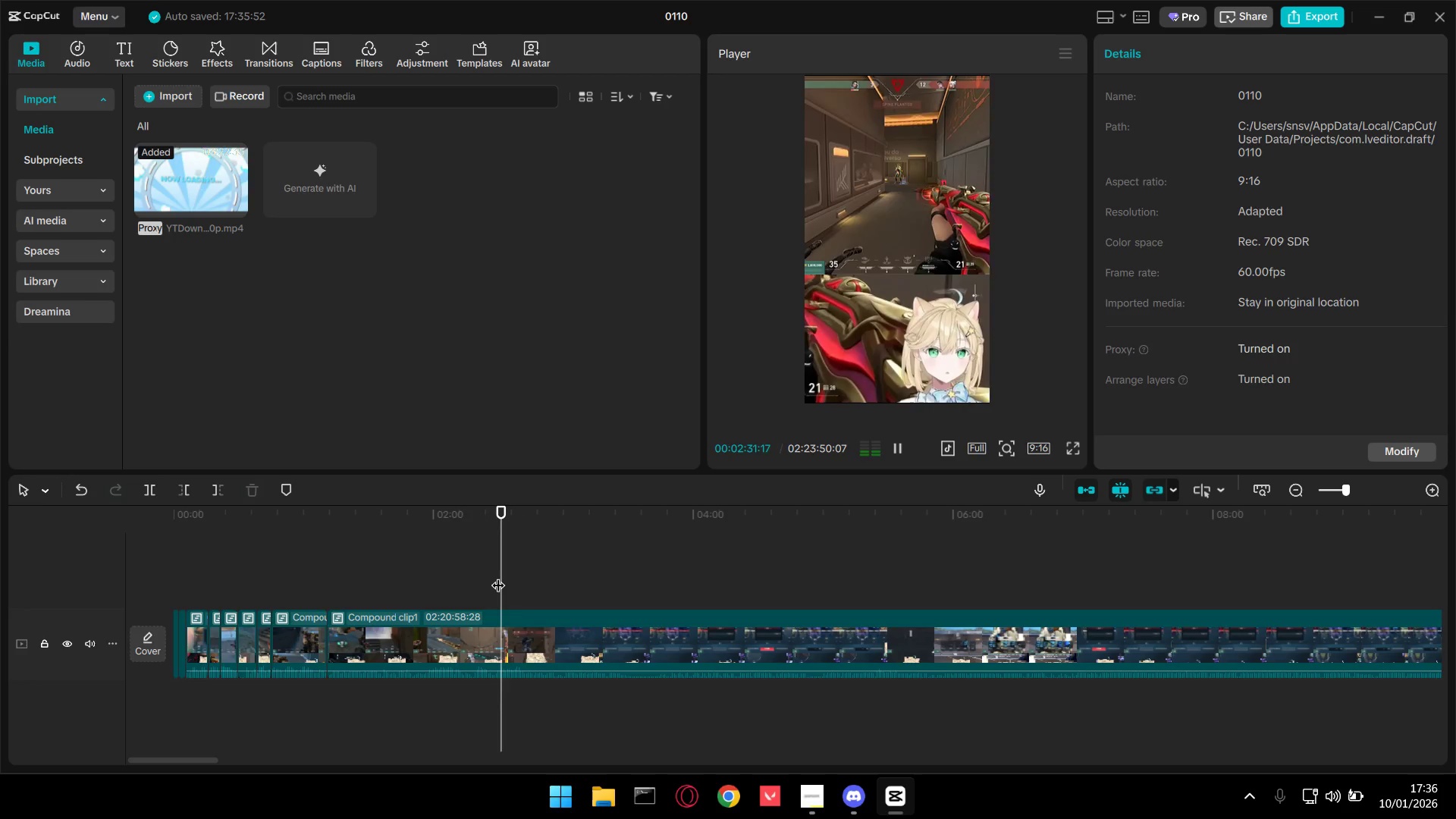 
key(Space)
 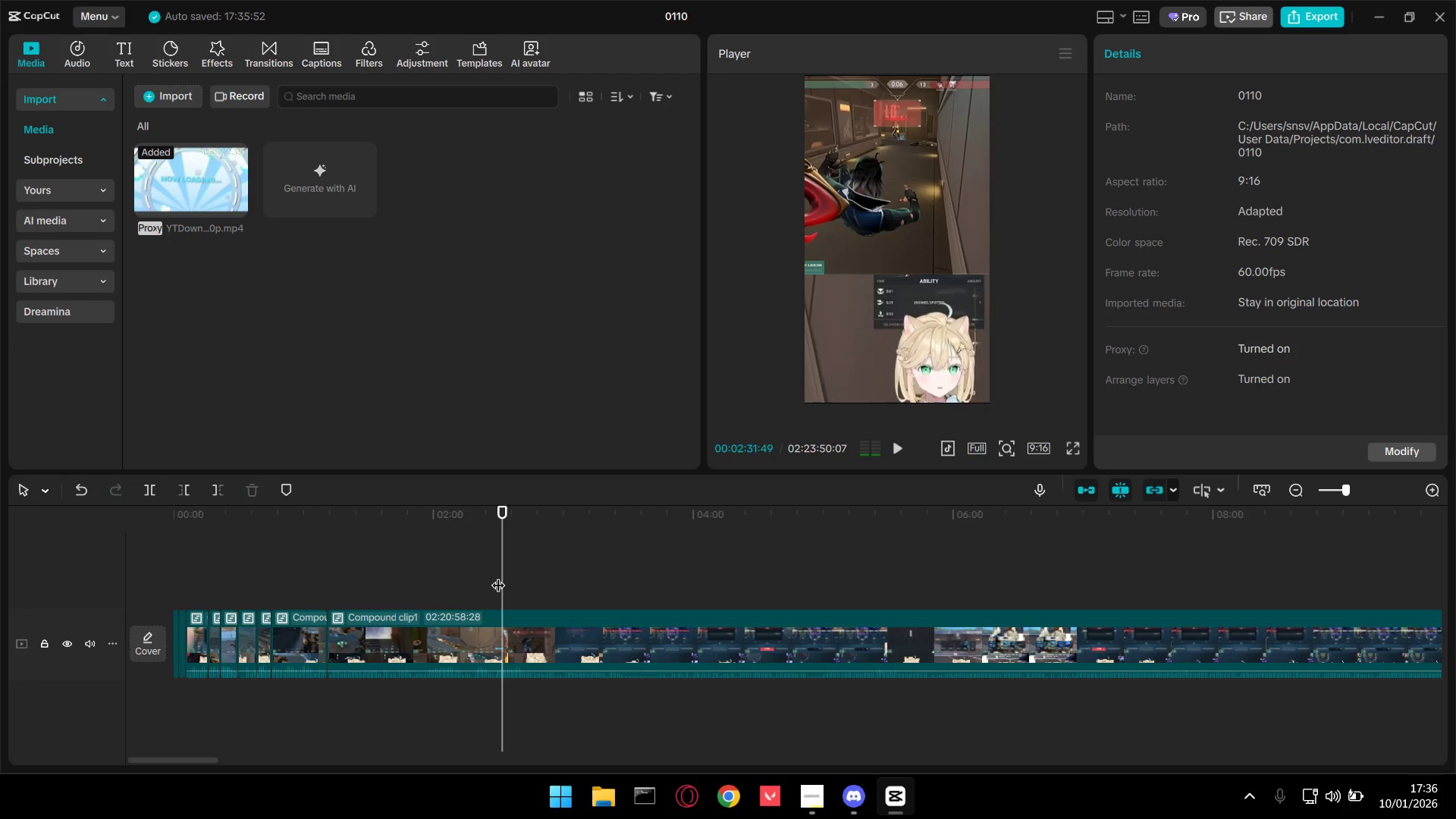 
key(Space)
 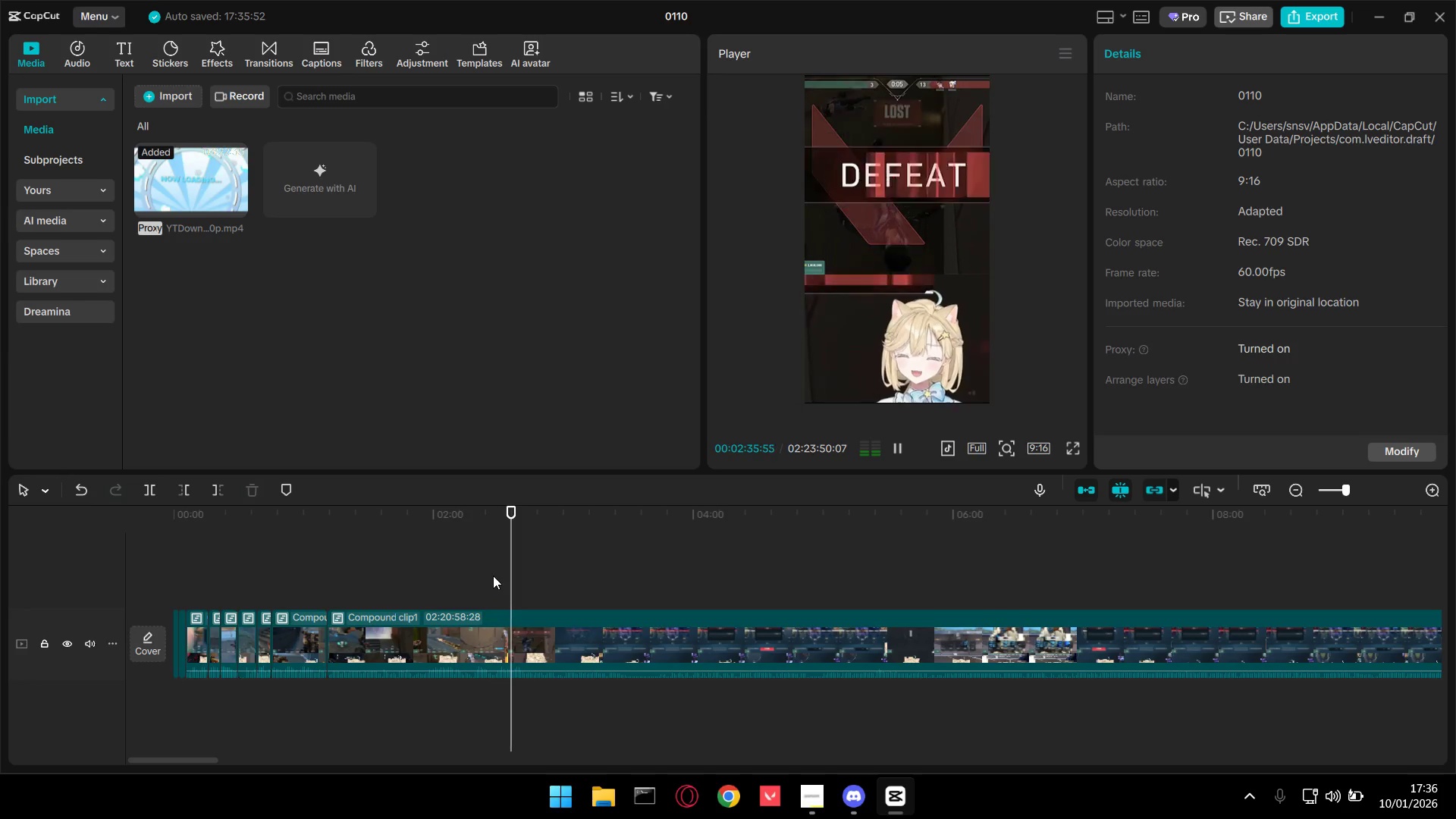 
wait(5.78)
 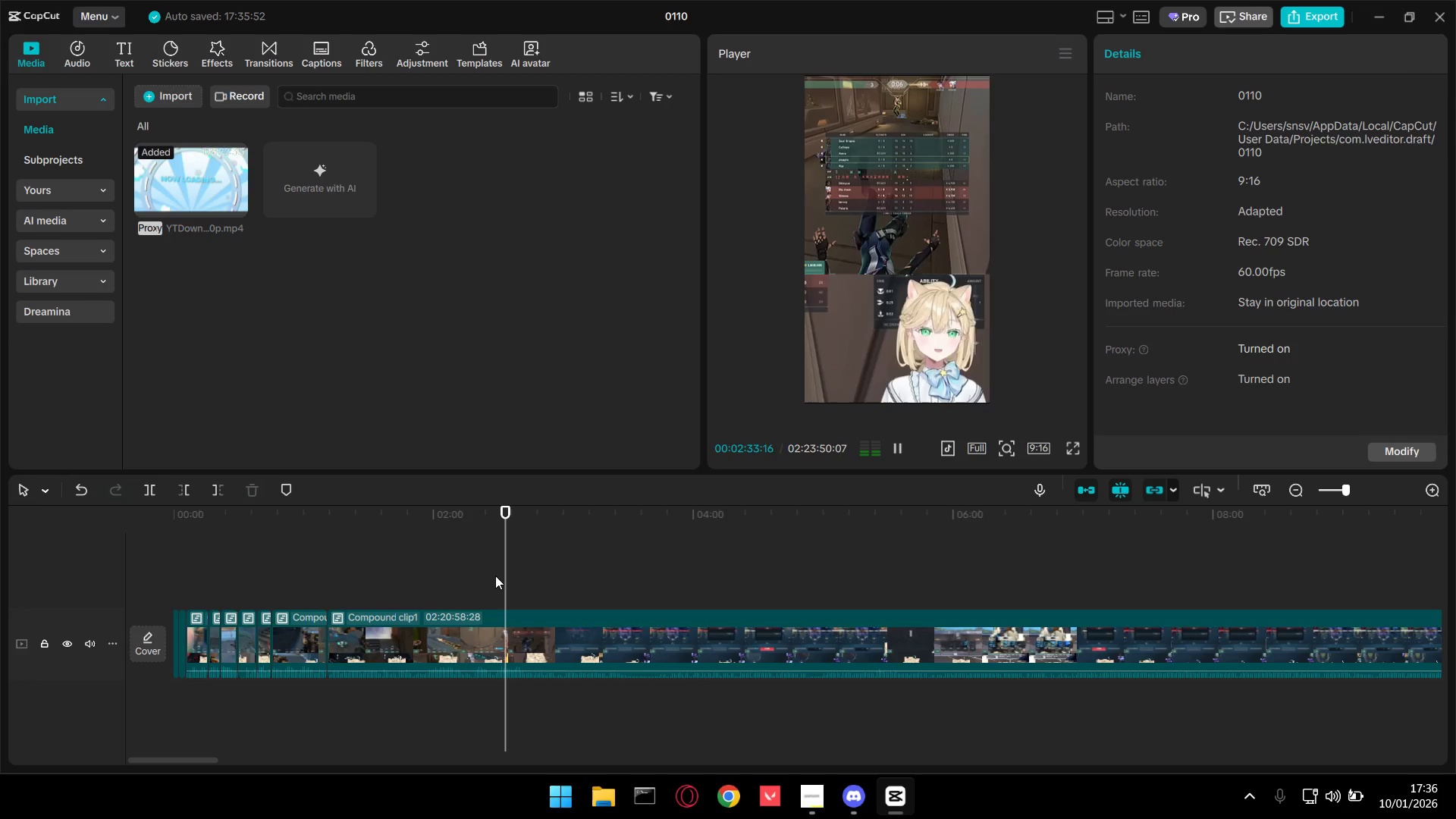 
key(Shift+E)
 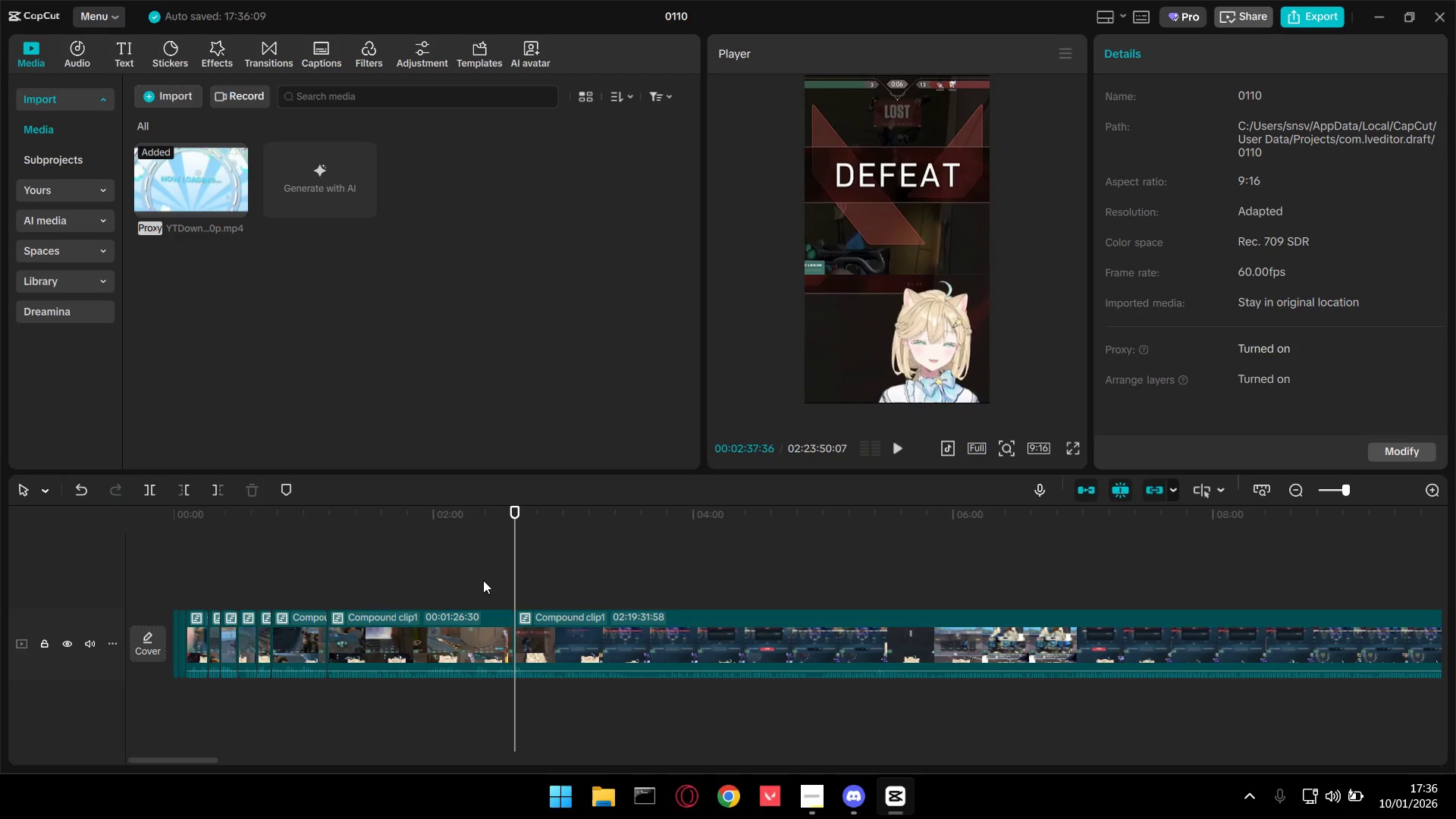 
left_click([483, 580])
 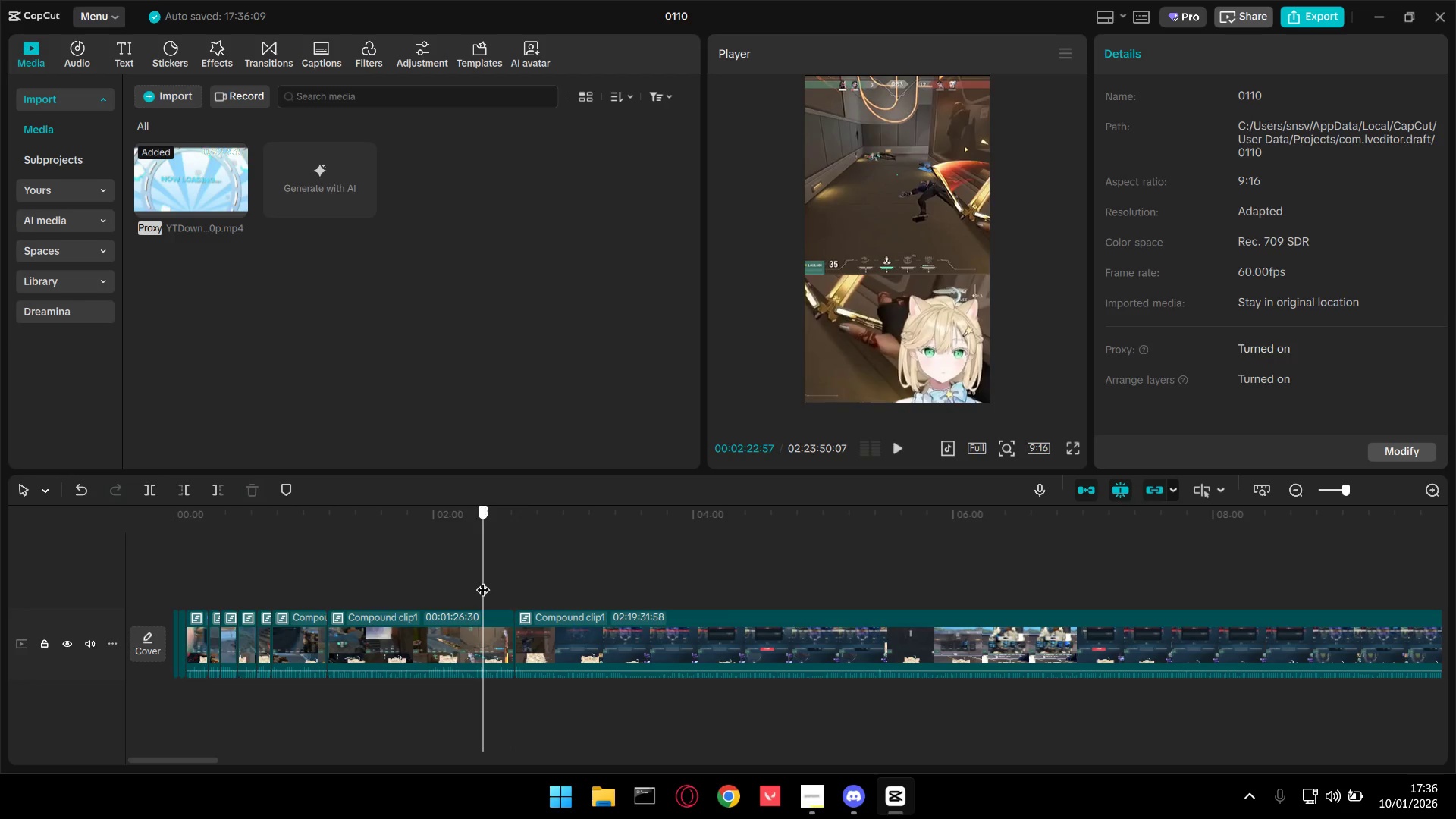 
left_click_drag(start_coordinate=[483, 580], to_coordinate=[496, 580])
 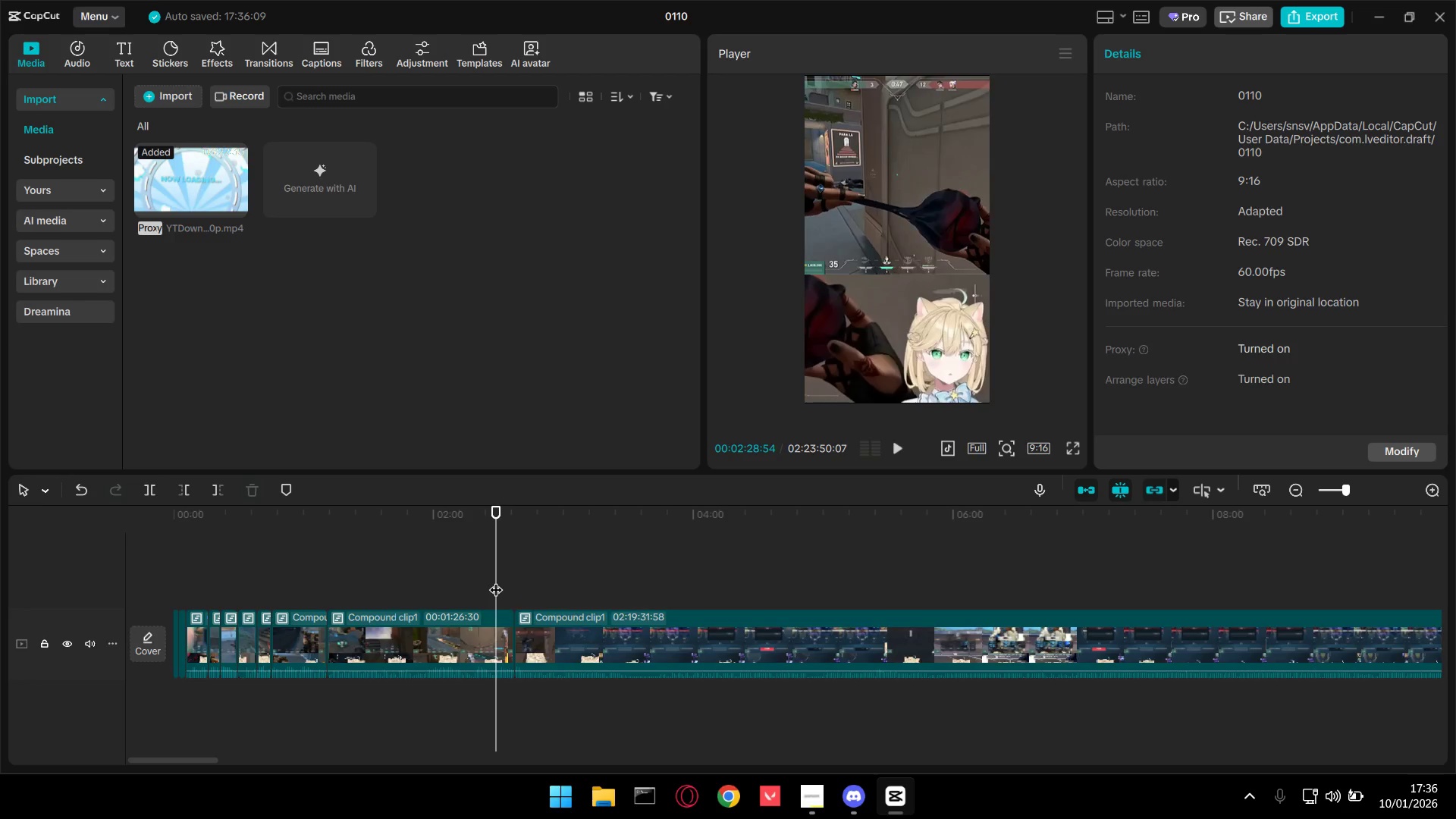 
key(Q)
 